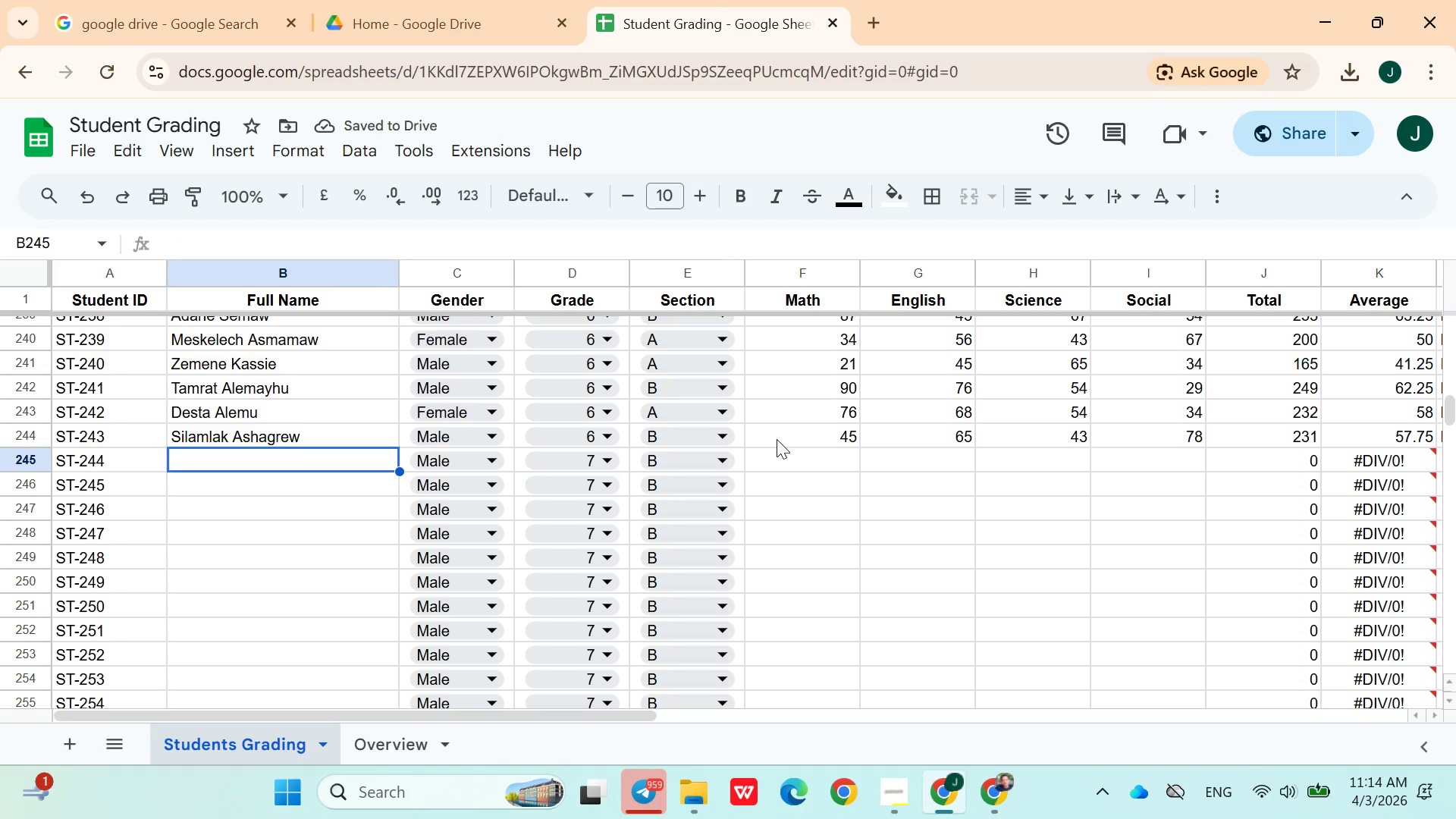 
hold_key(key=ArrowRight, duration=0.34)
 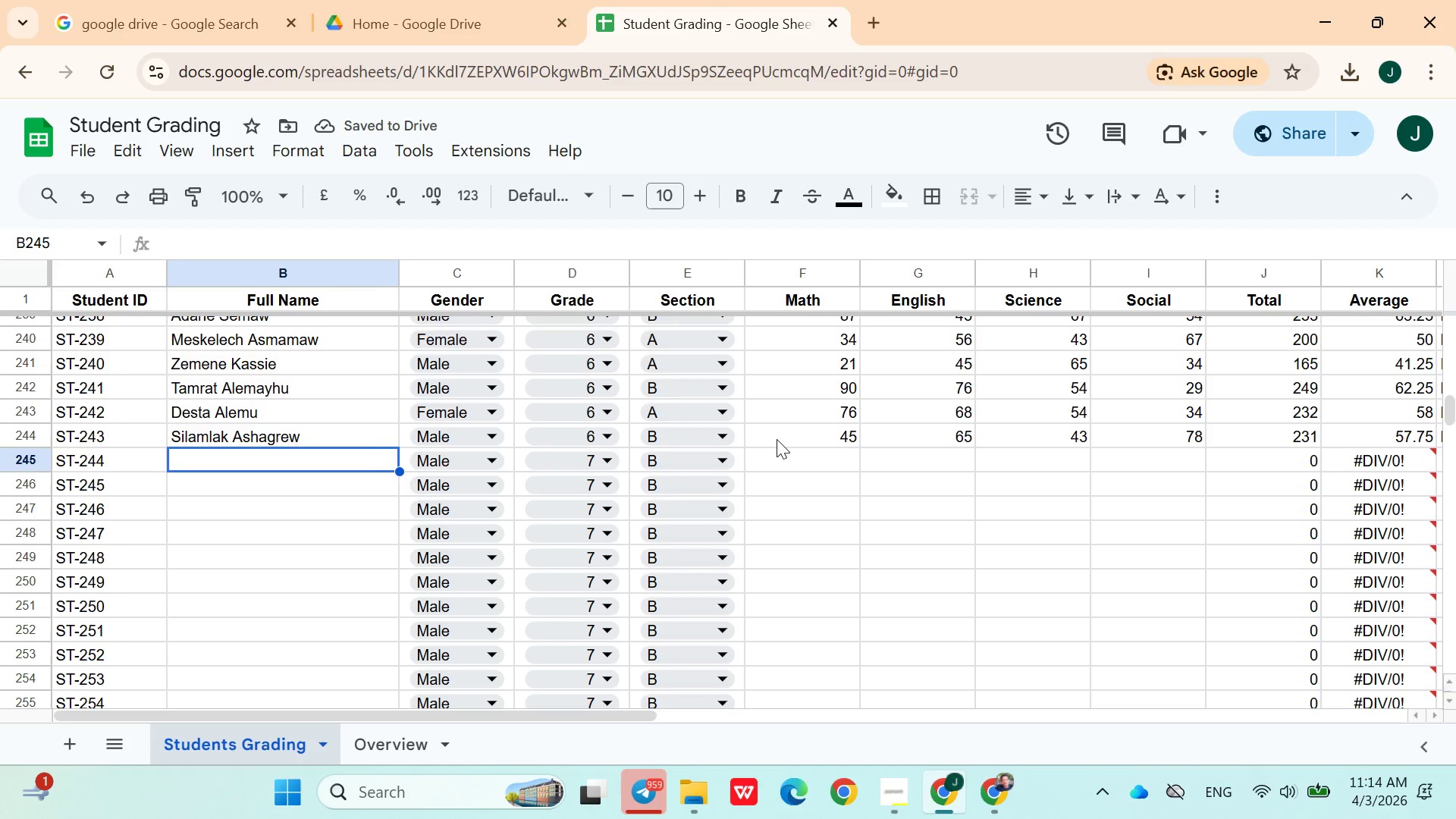 
key(ArrowLeft)
 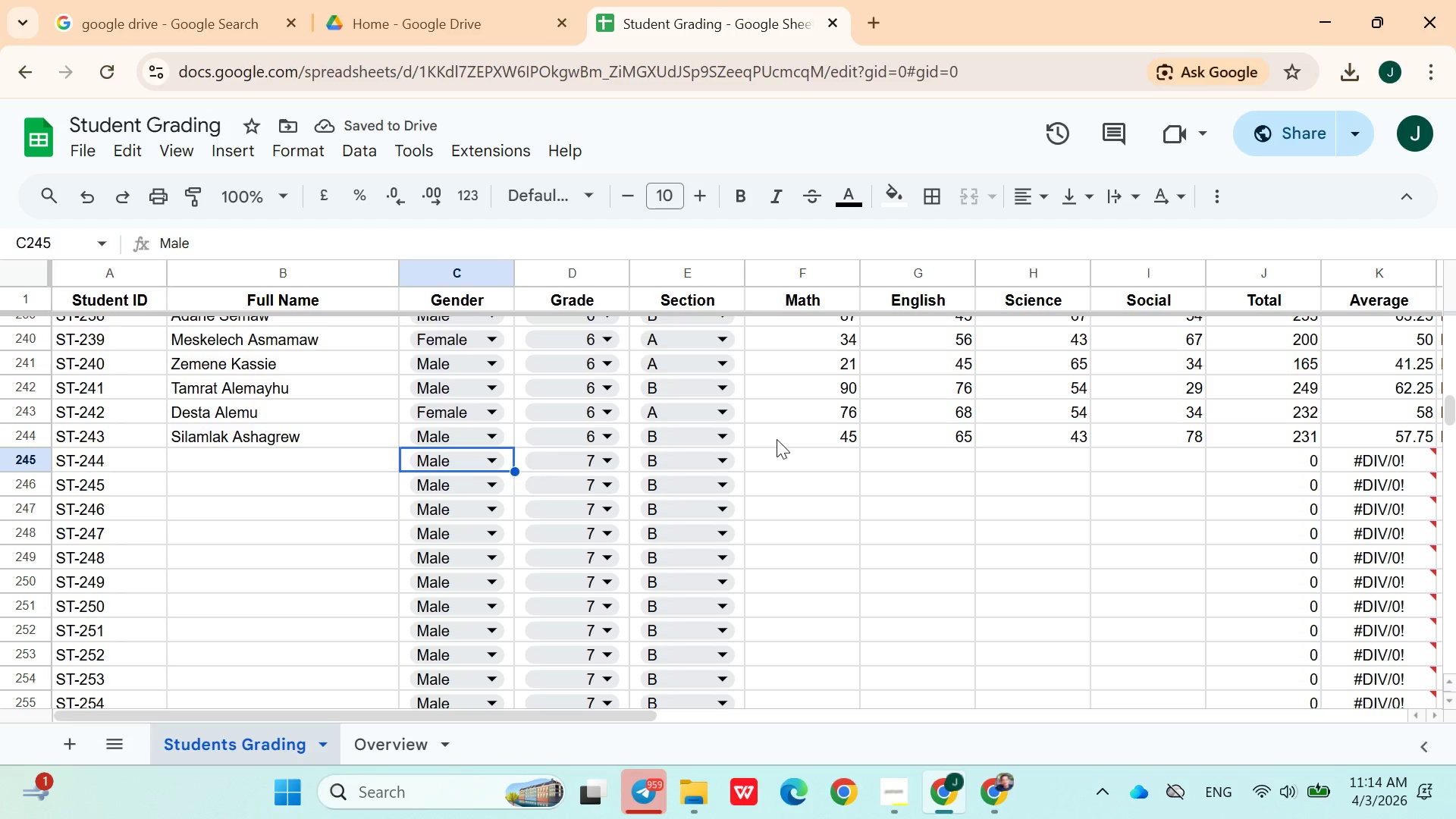 
key(ArrowRight)
 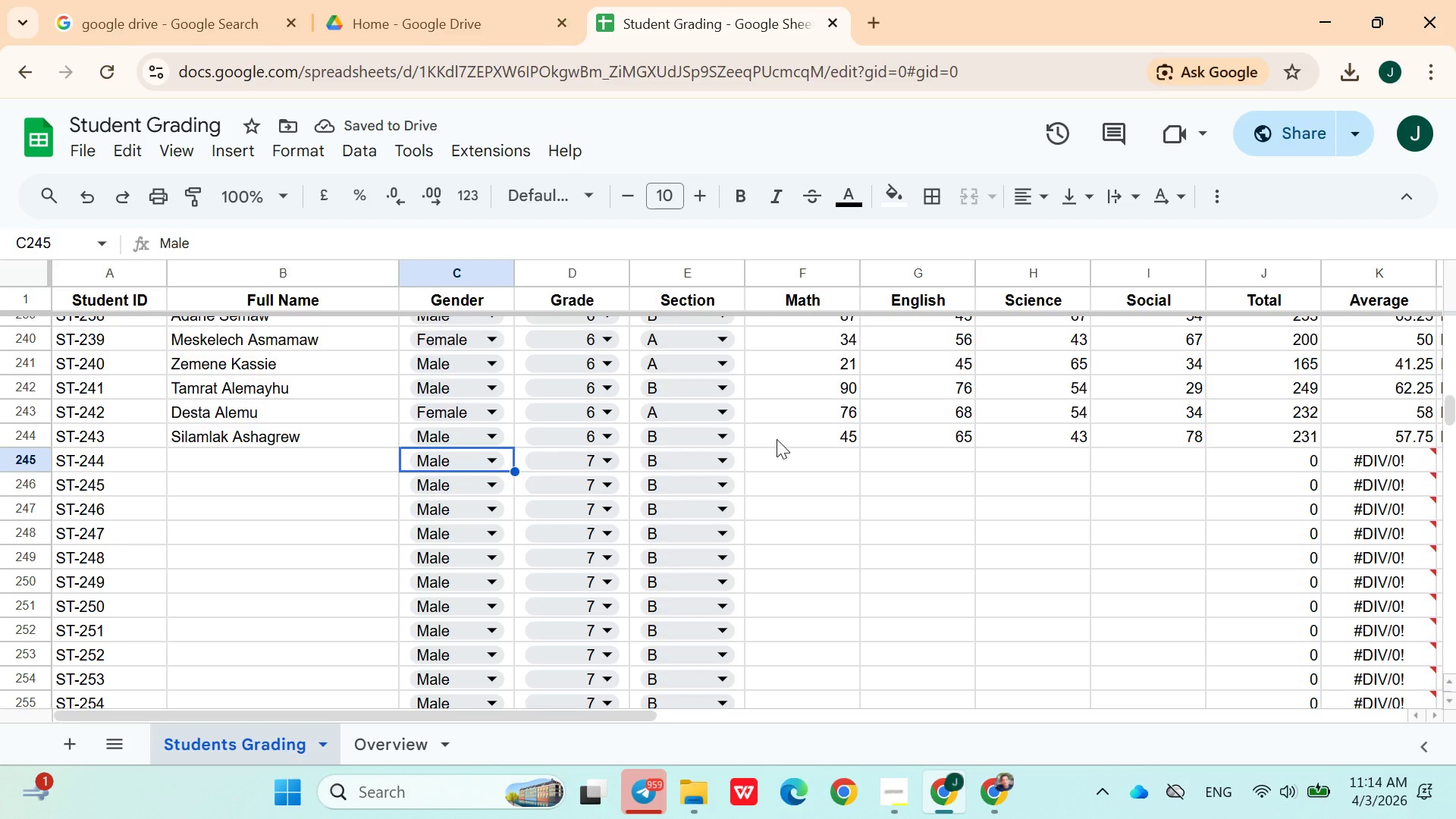 
key(ArrowLeft)
 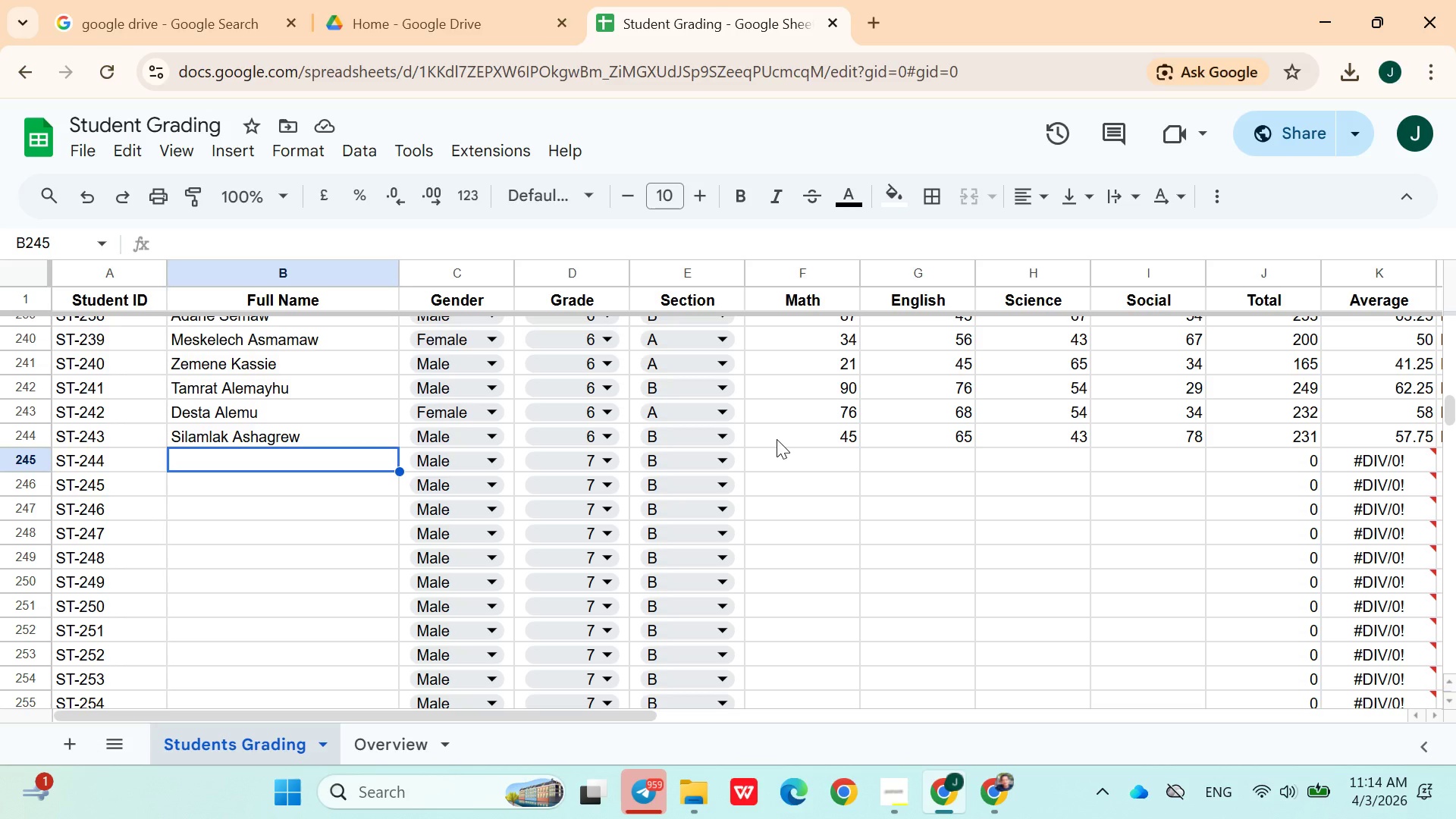 
type(Samrawit Al)
 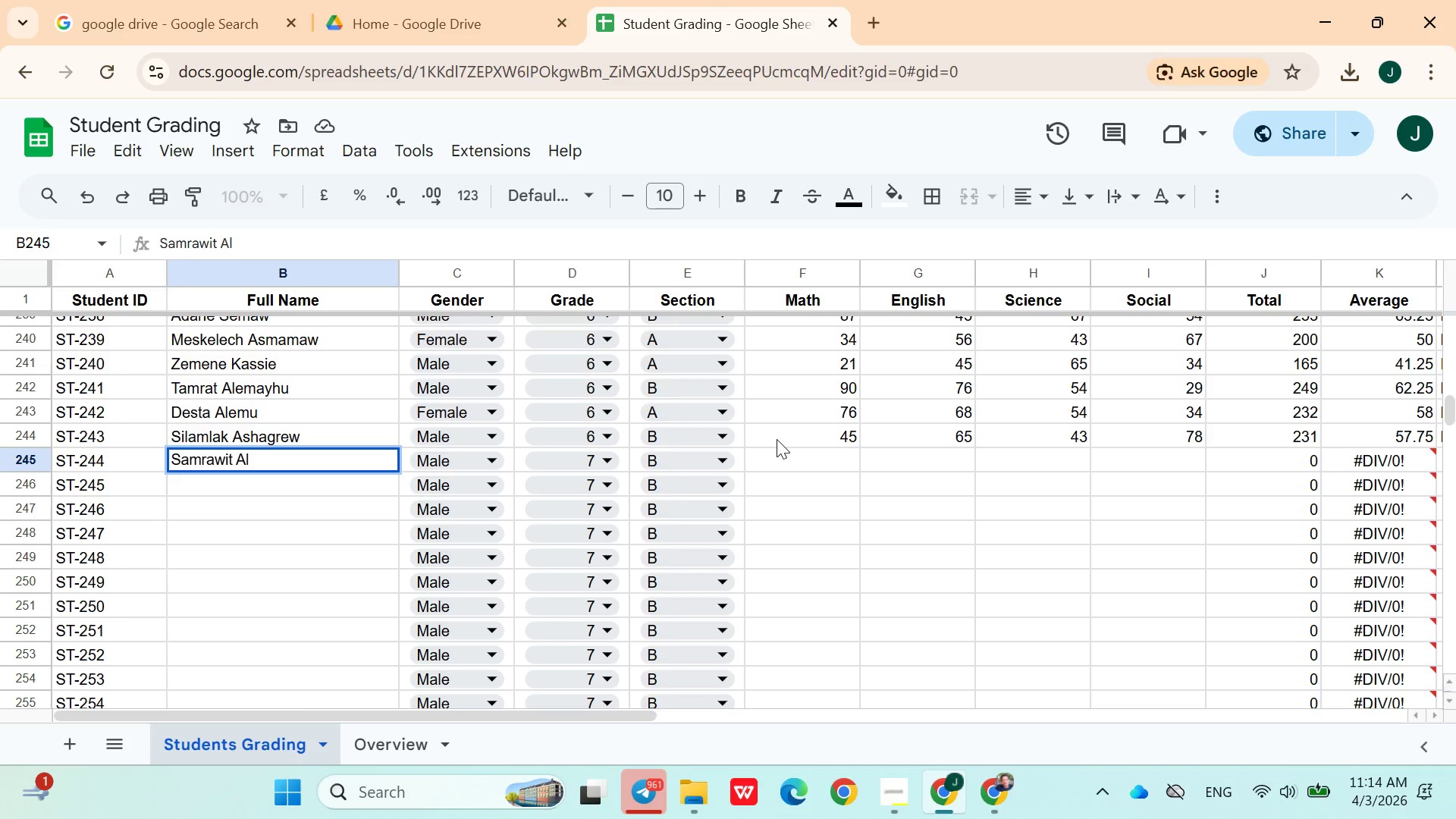 
type(ena)
 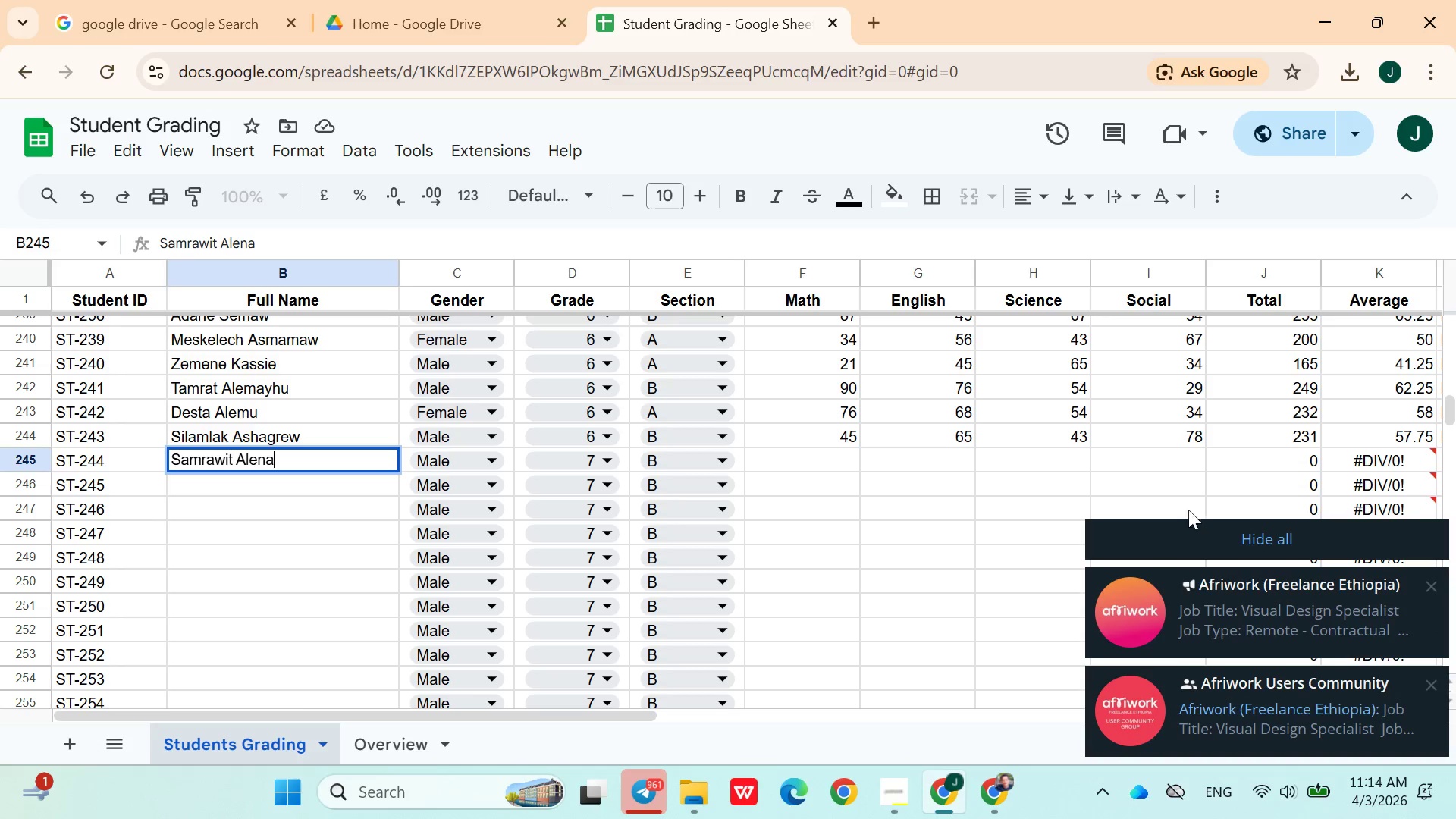 
left_click([1181, 522])
 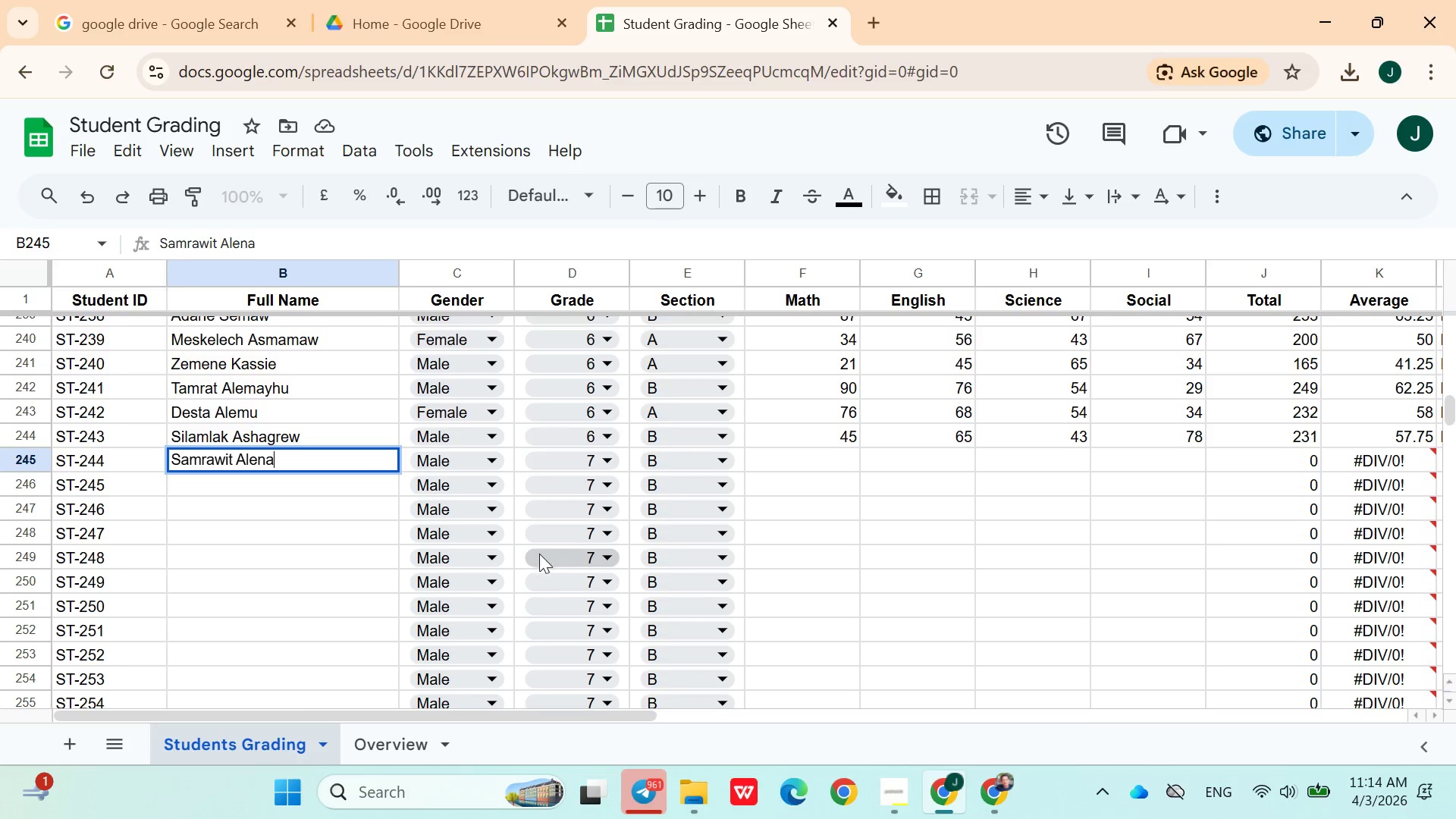 
left_click([469, 466])
 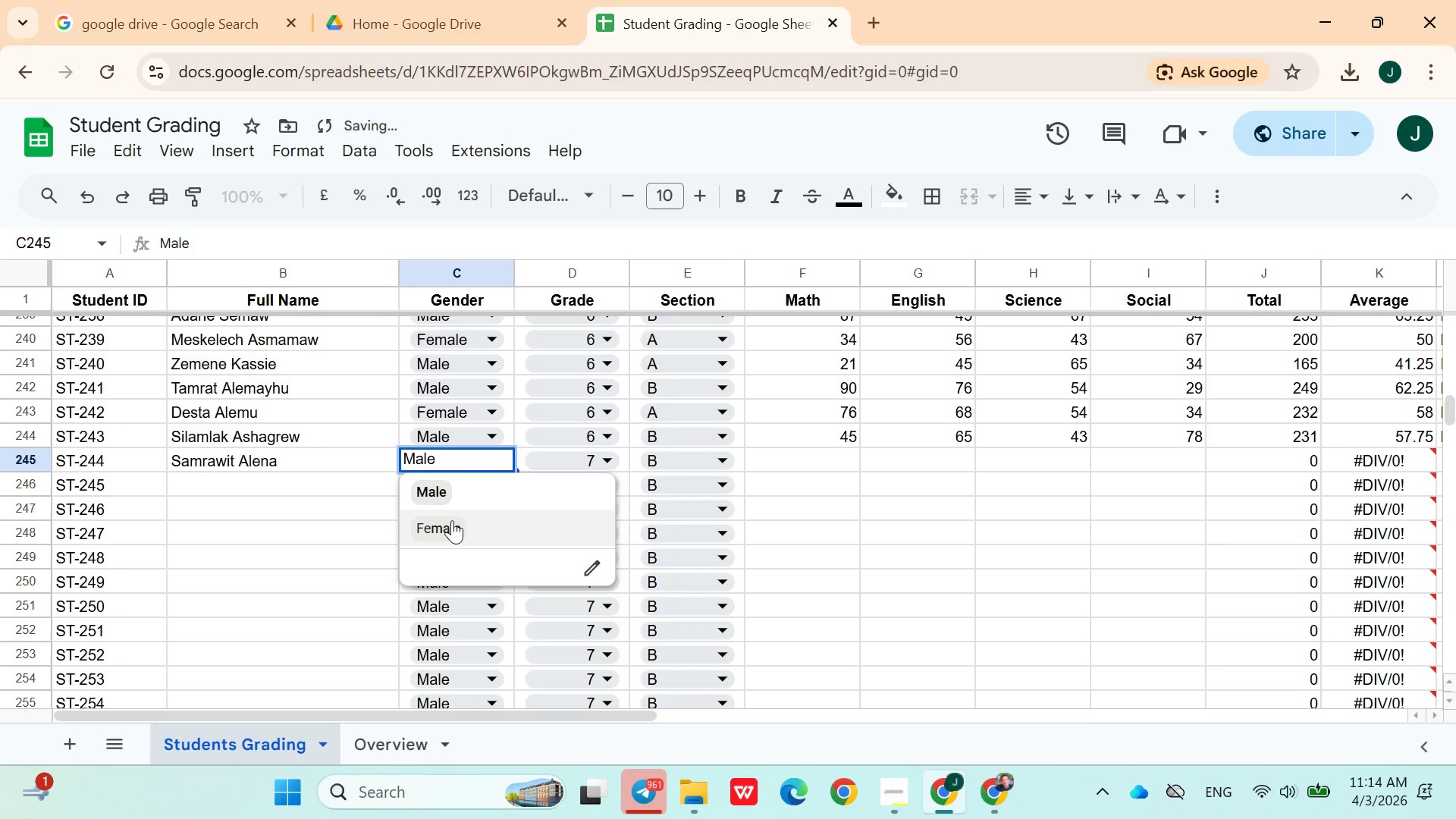 
left_click([452, 528])
 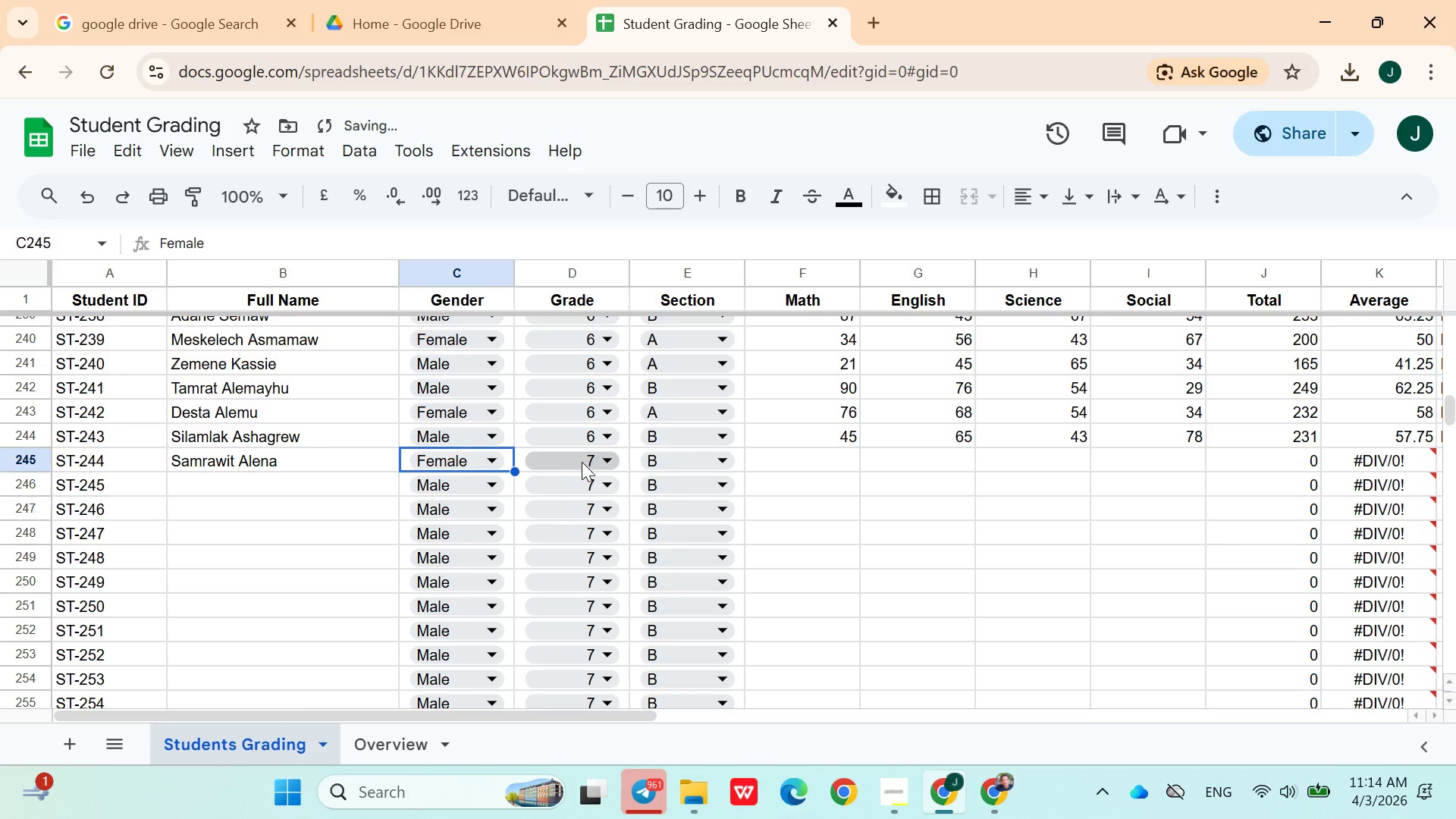 
left_click([583, 462])
 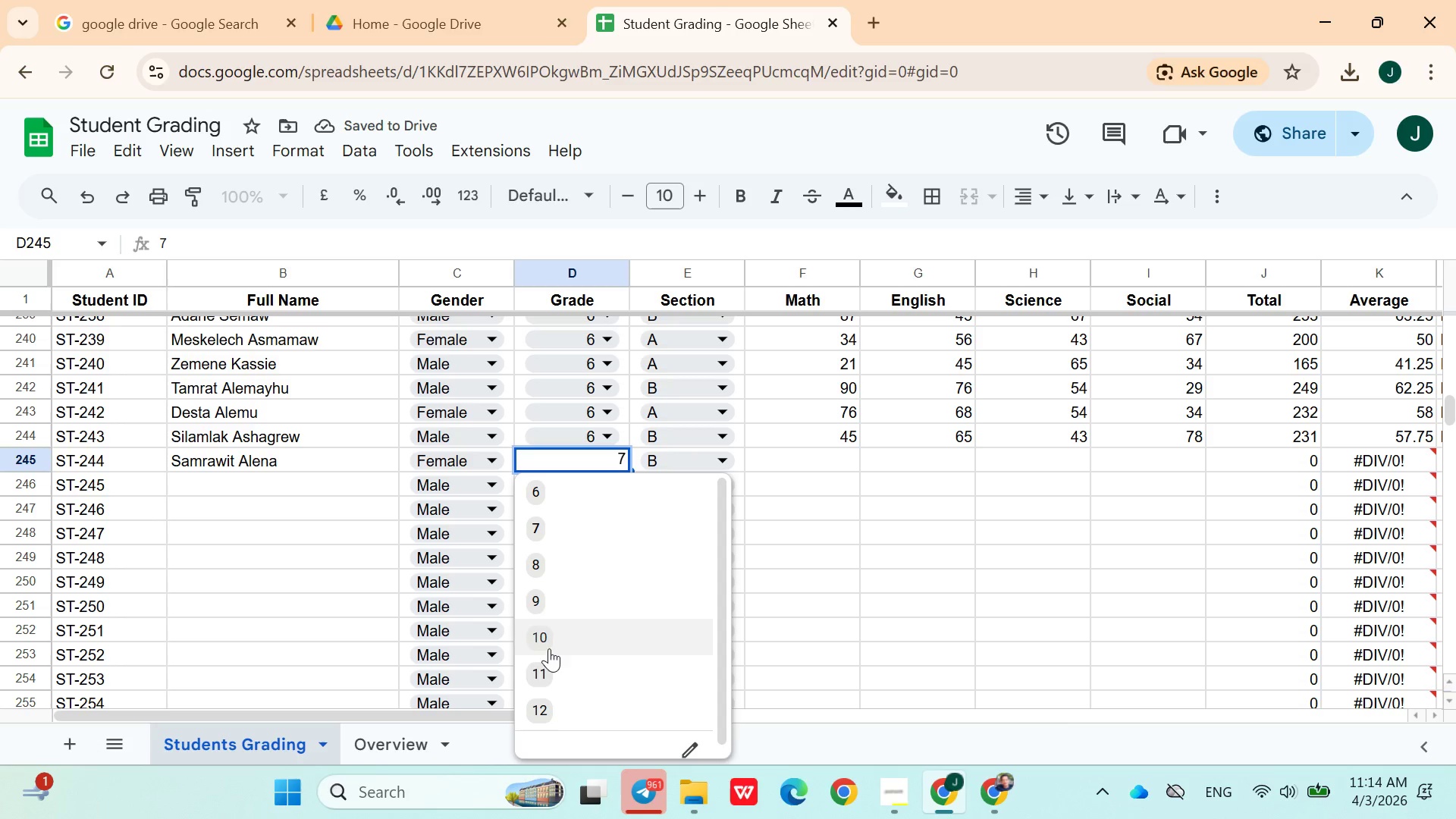 
left_click([553, 643])
 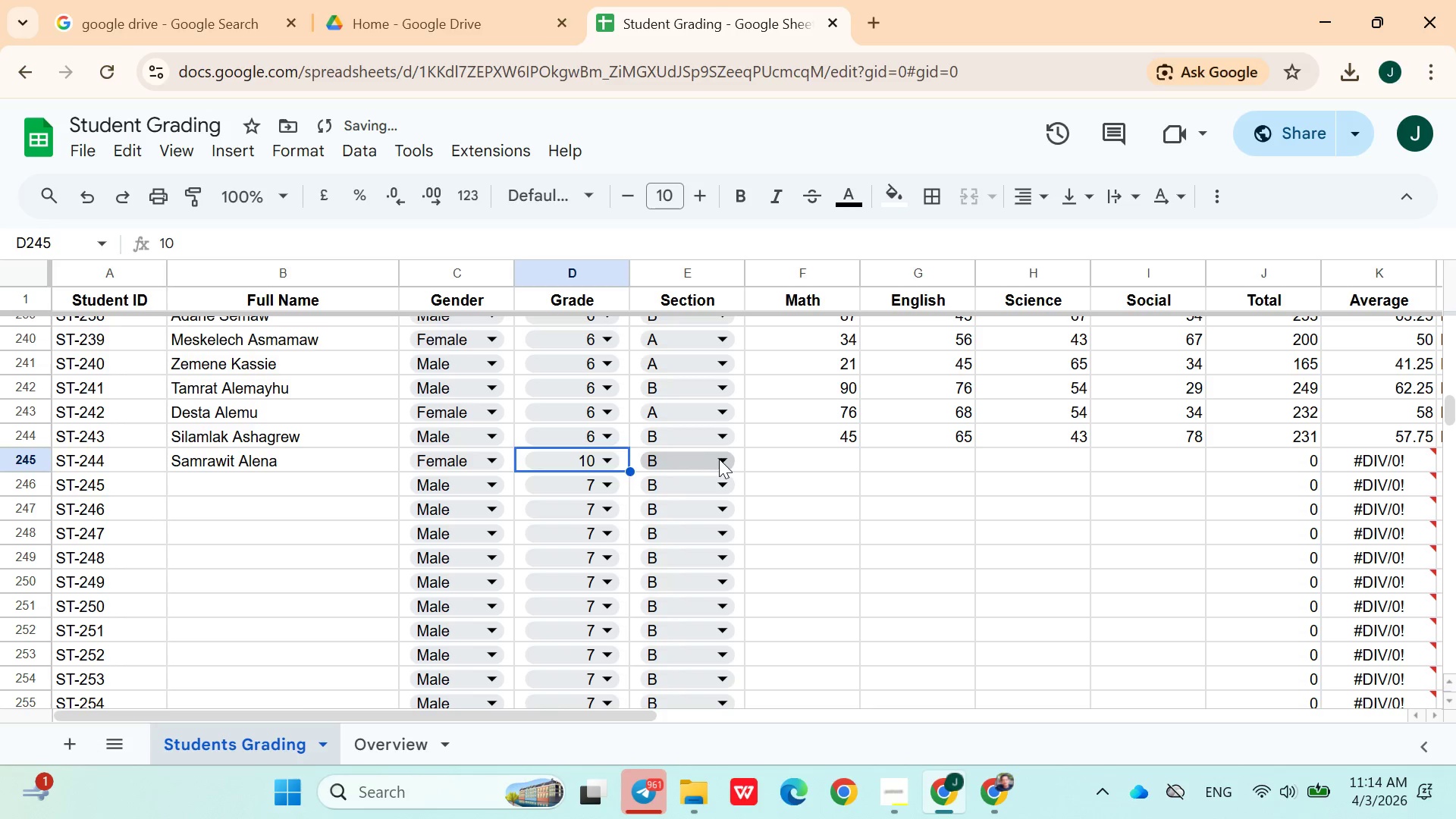 
left_click([719, 463])
 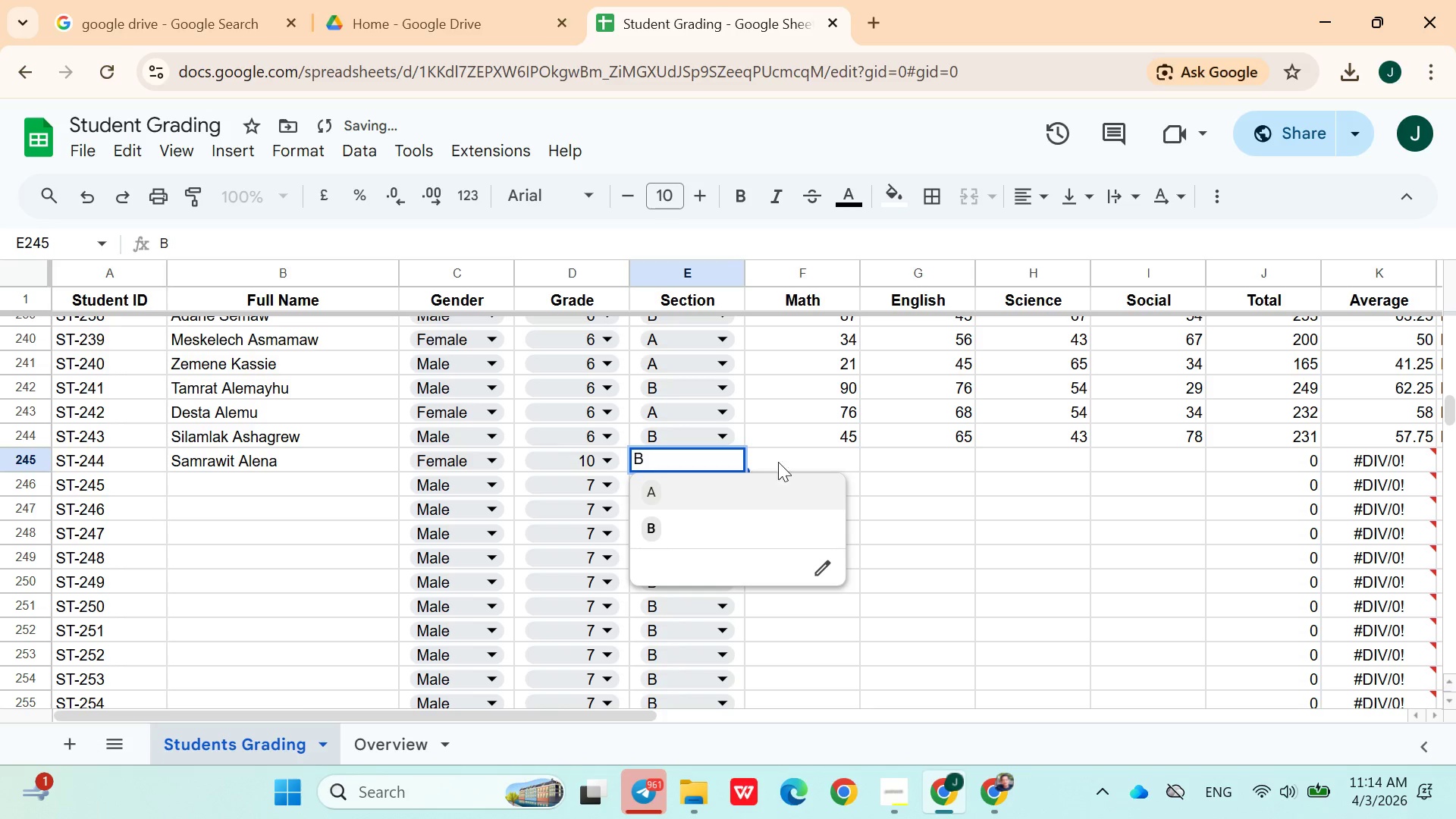 
left_click([812, 457])
 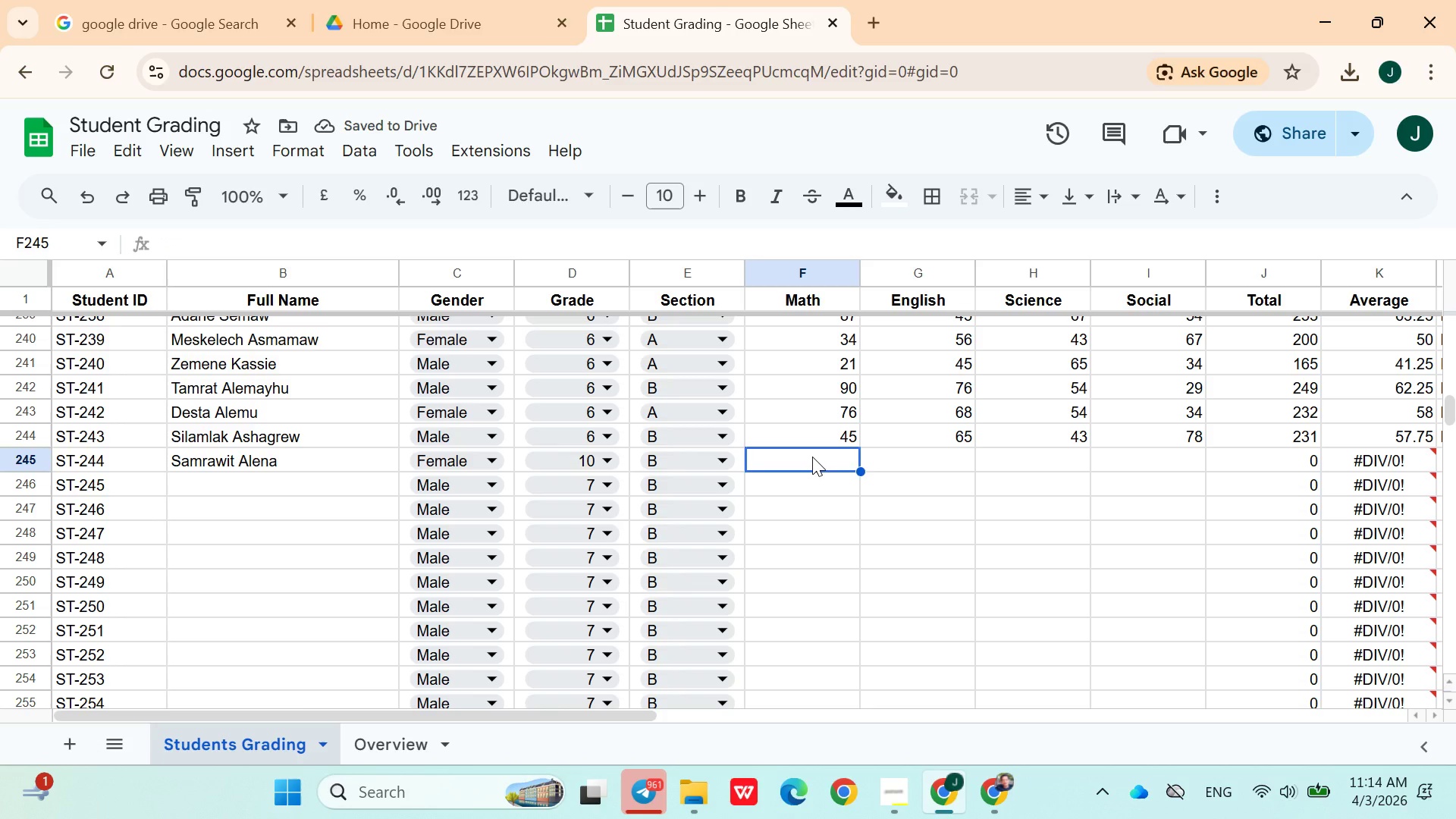 
type(67)
 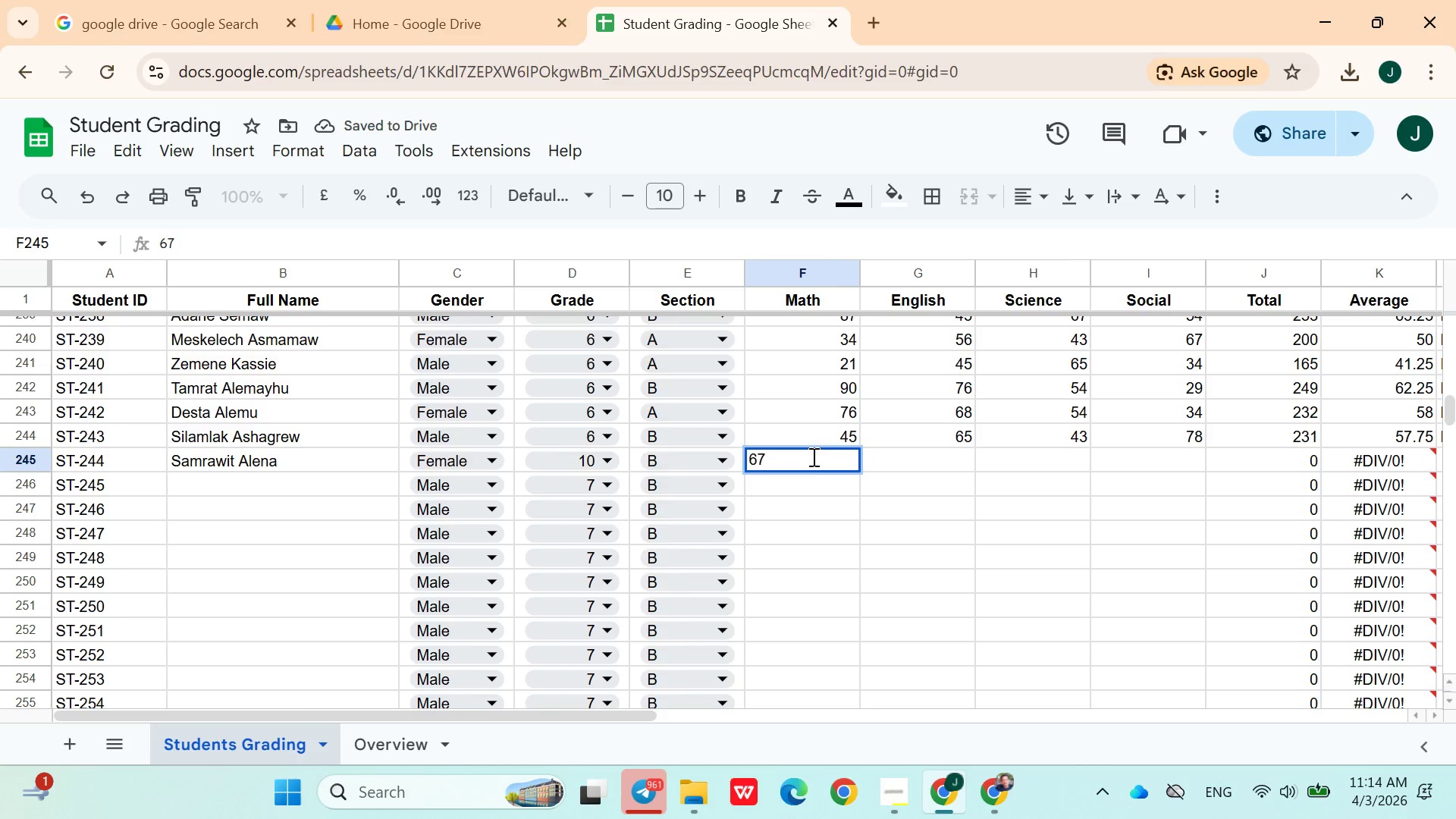 
key(ArrowRight)
 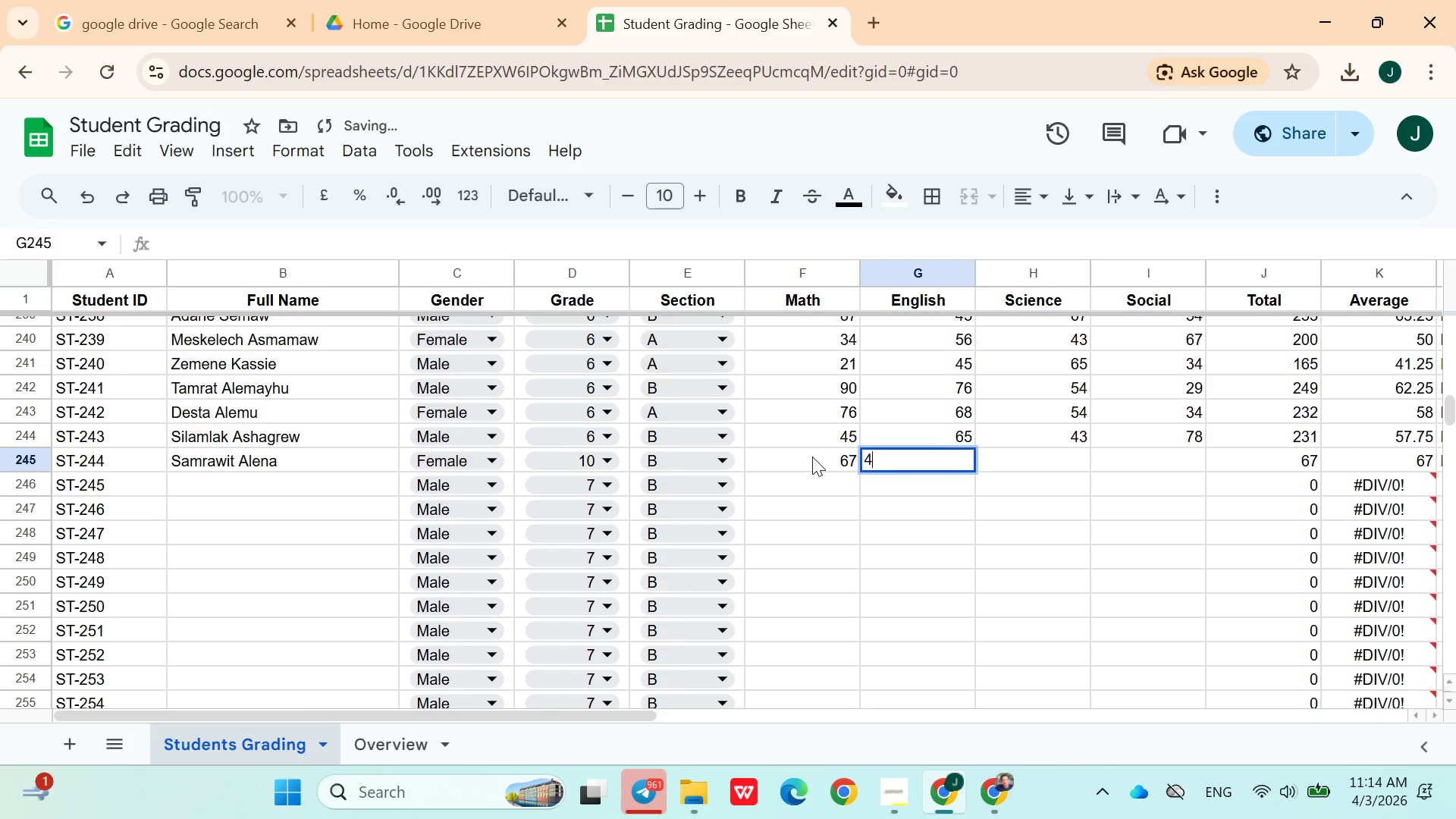 
type(43)
 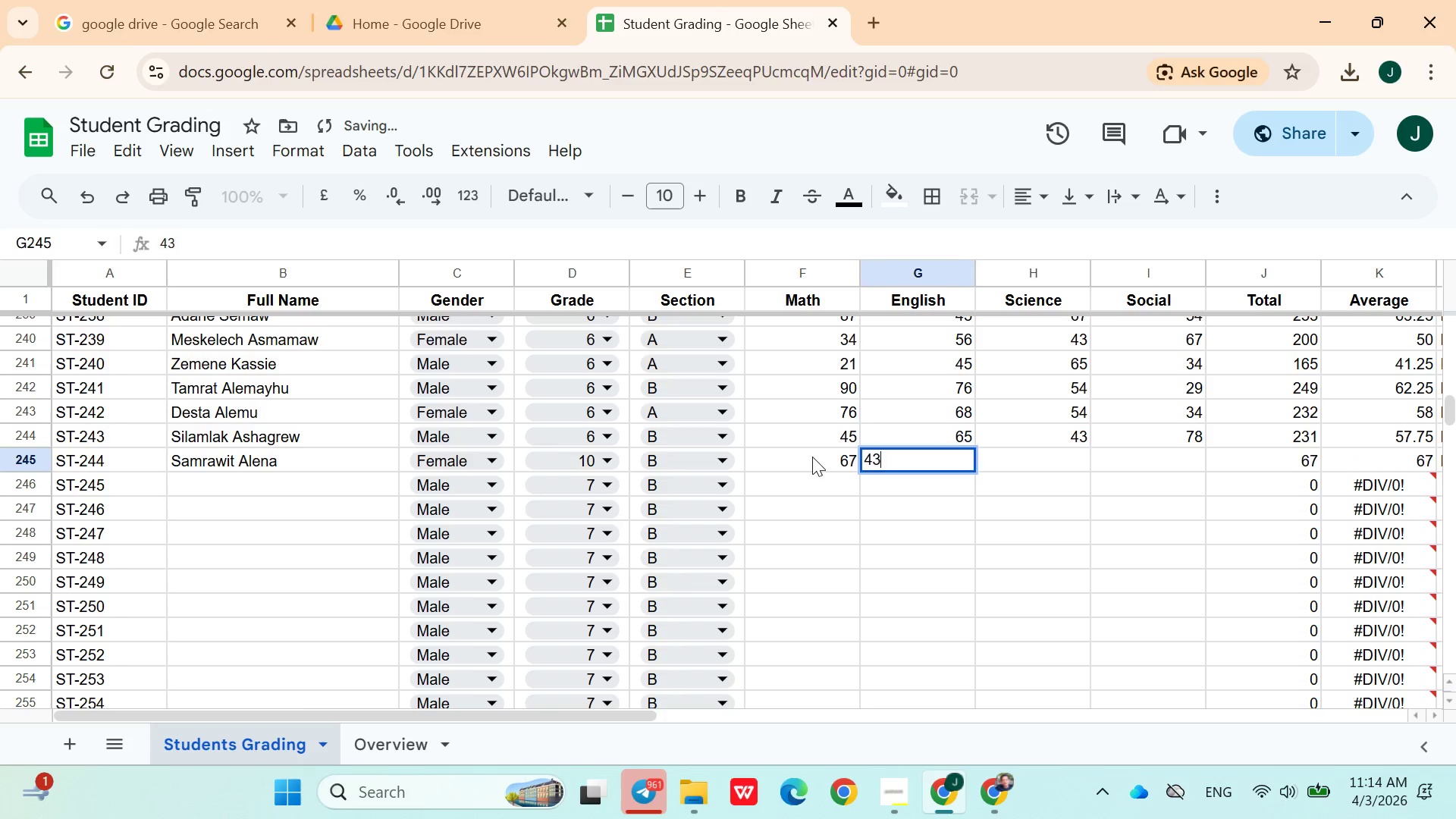 
key(ArrowRight)
 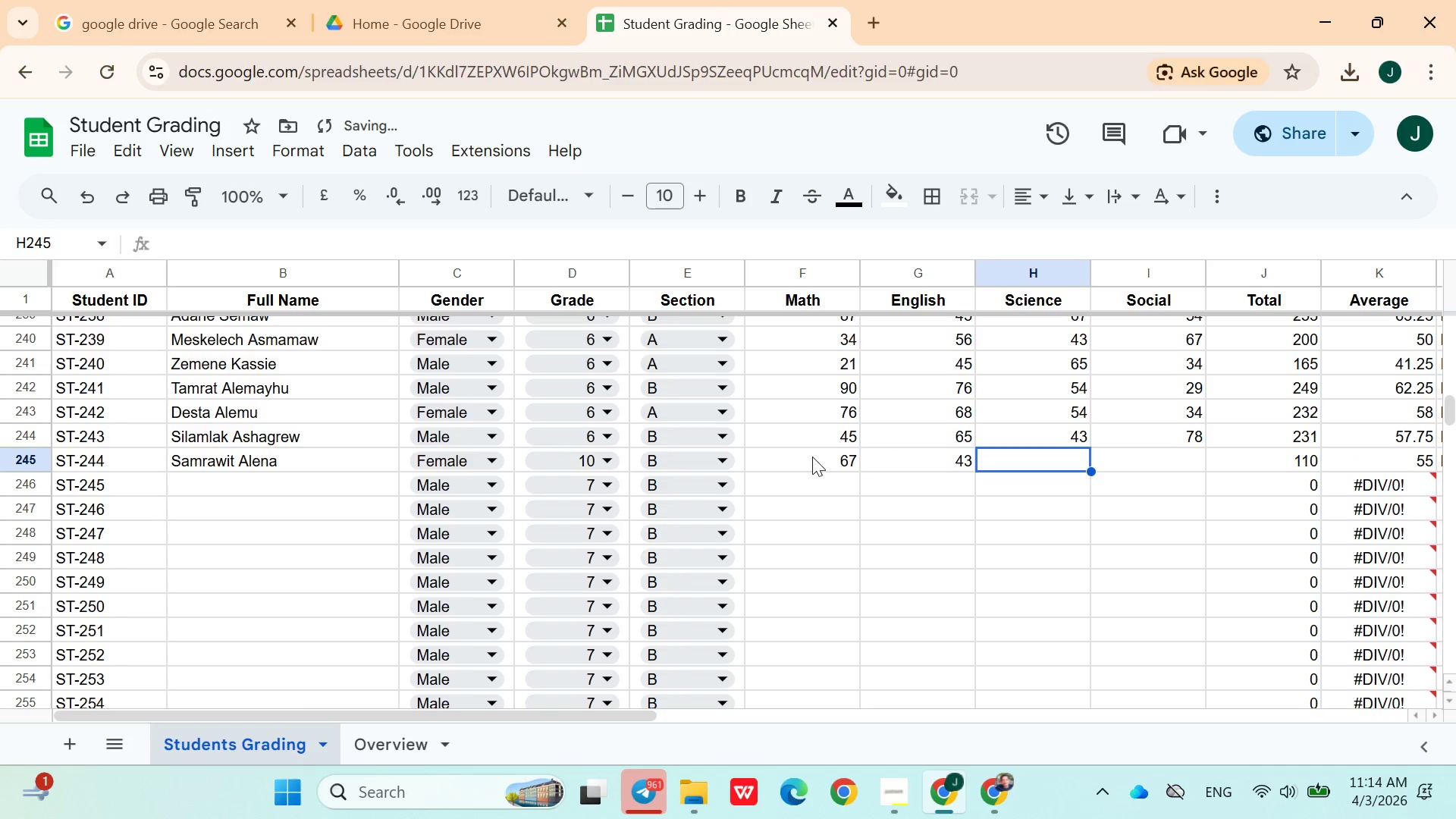 
type(67)
 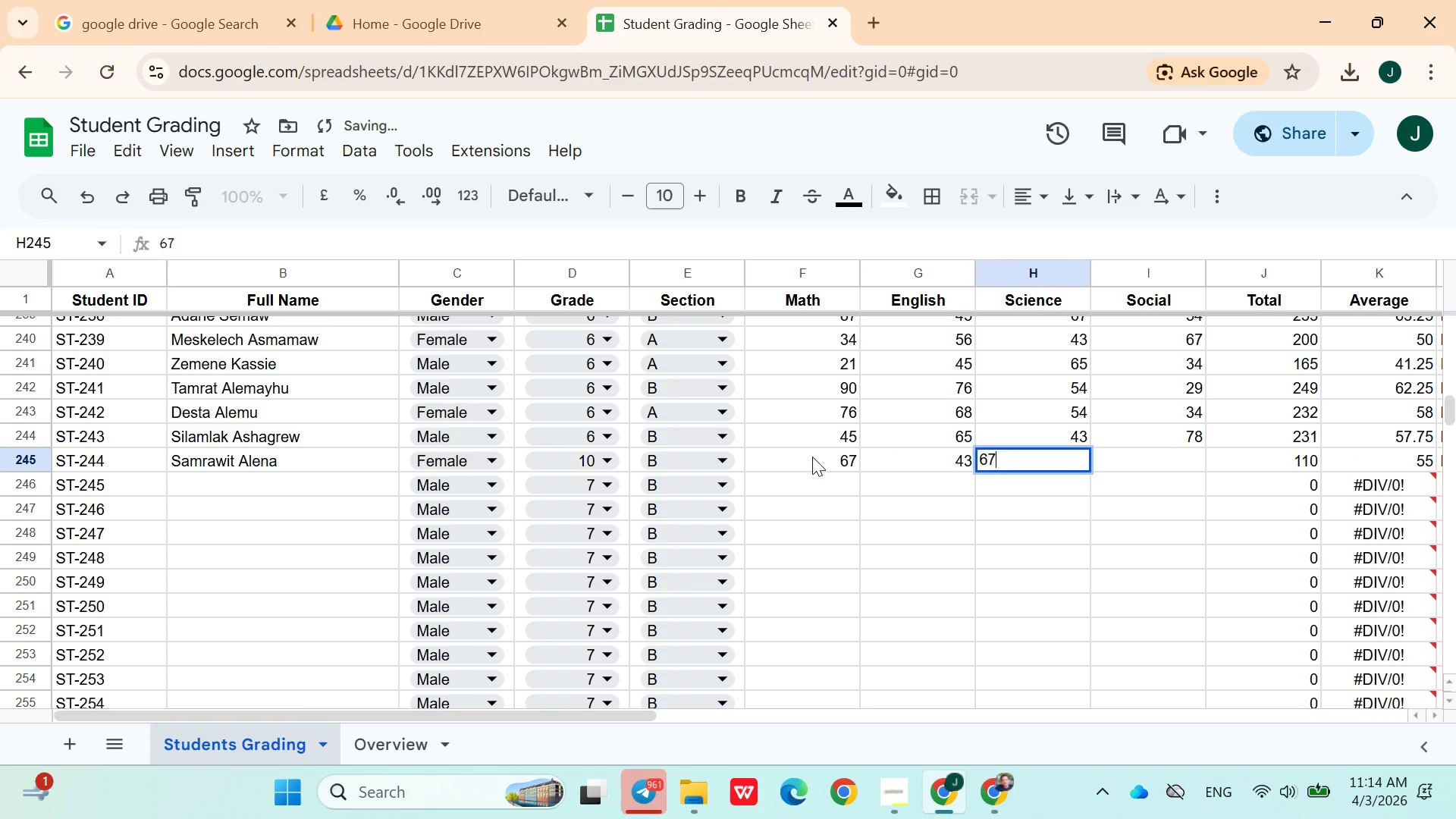 
key(ArrowRight)
 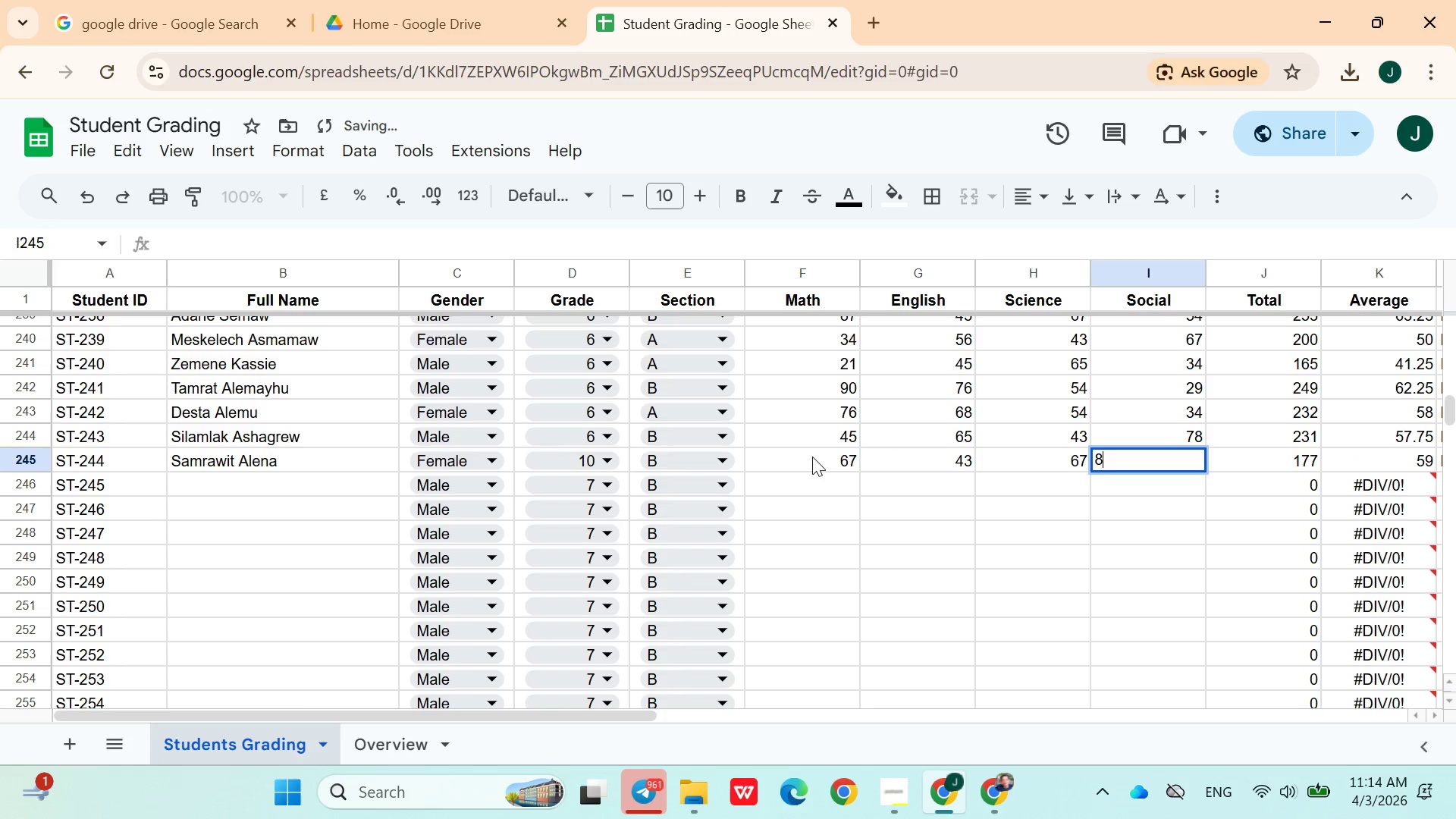 
type(89)
 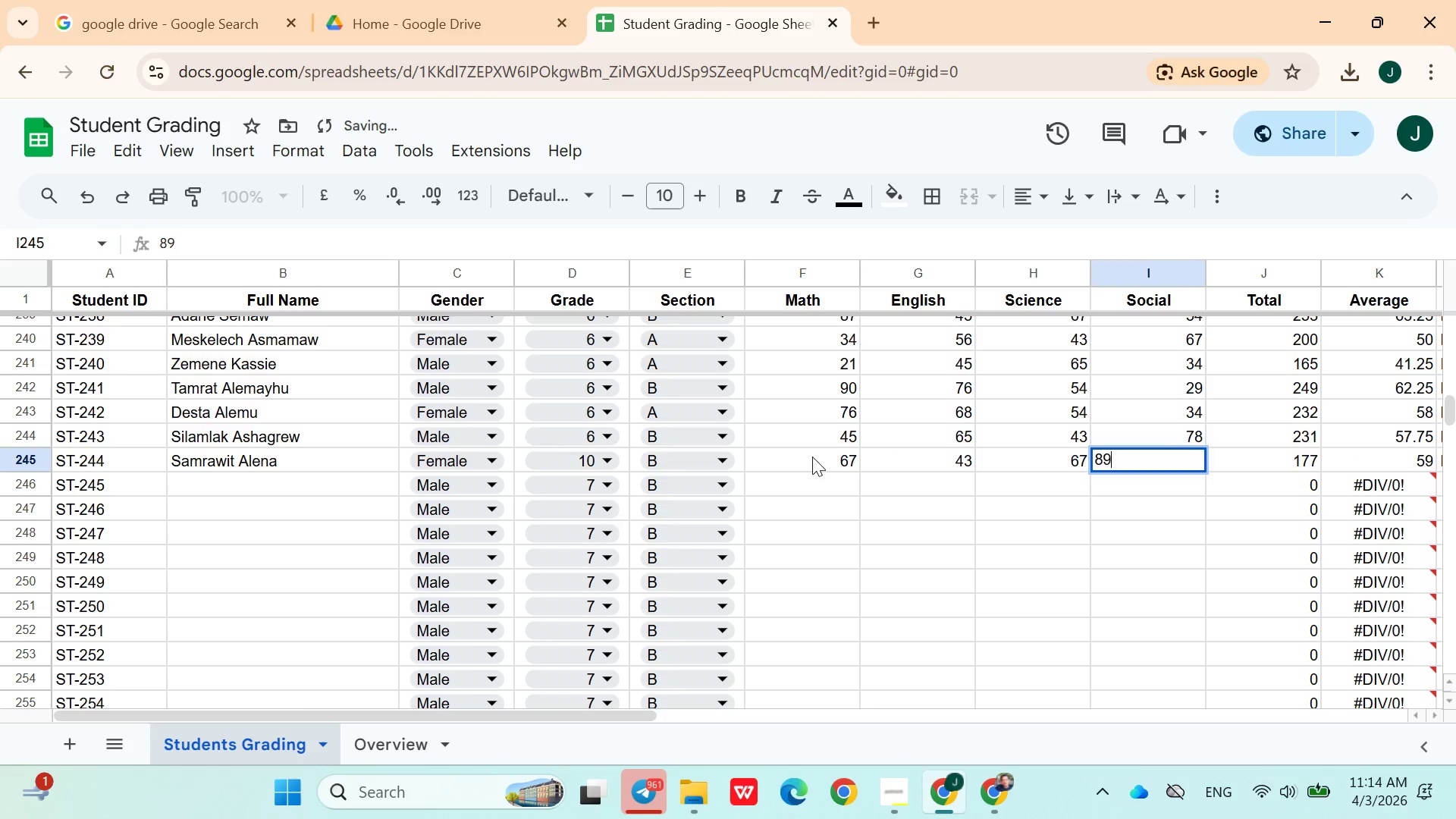 
key(ArrowRight)
 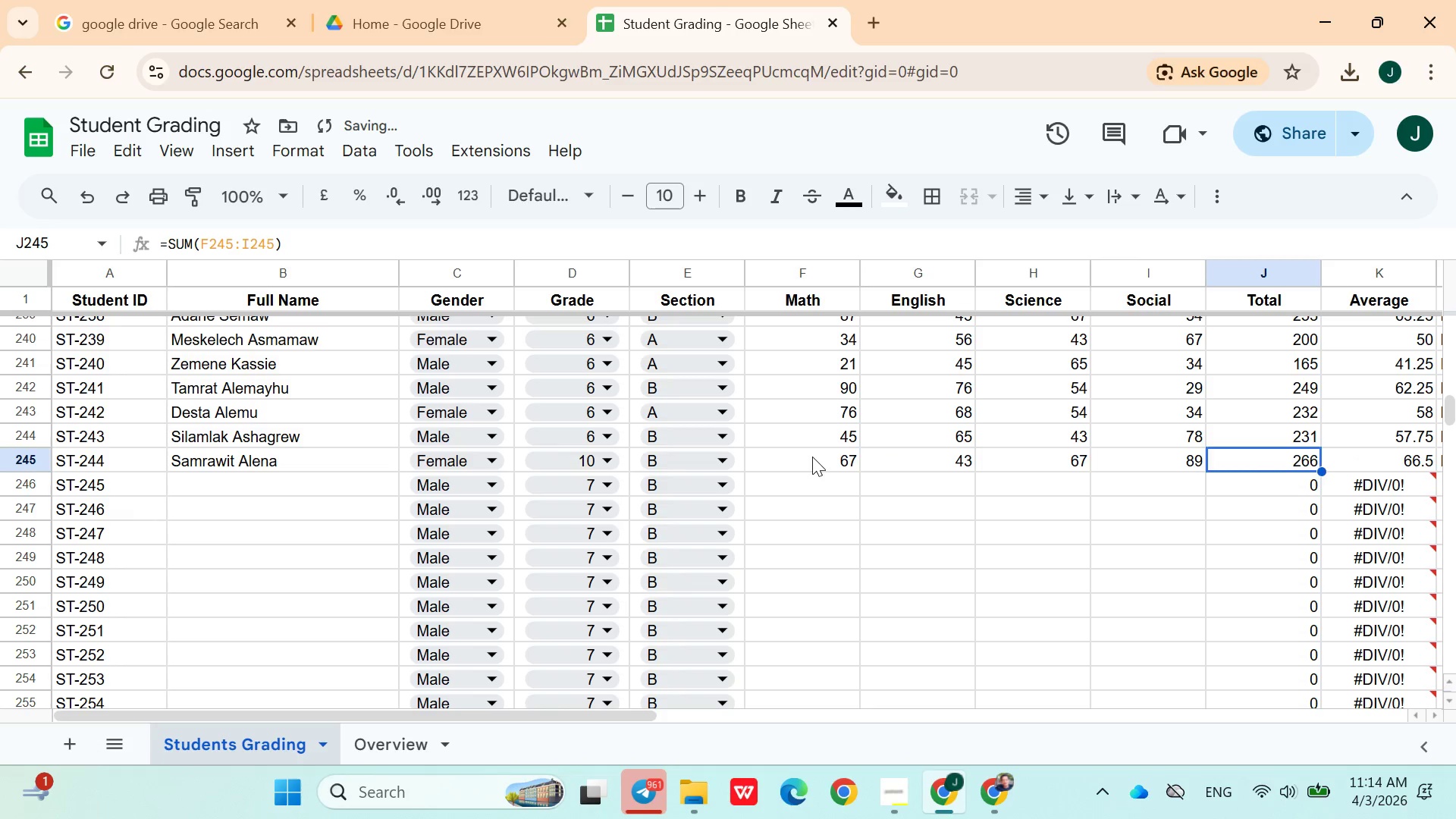 
key(ArrowDown)
 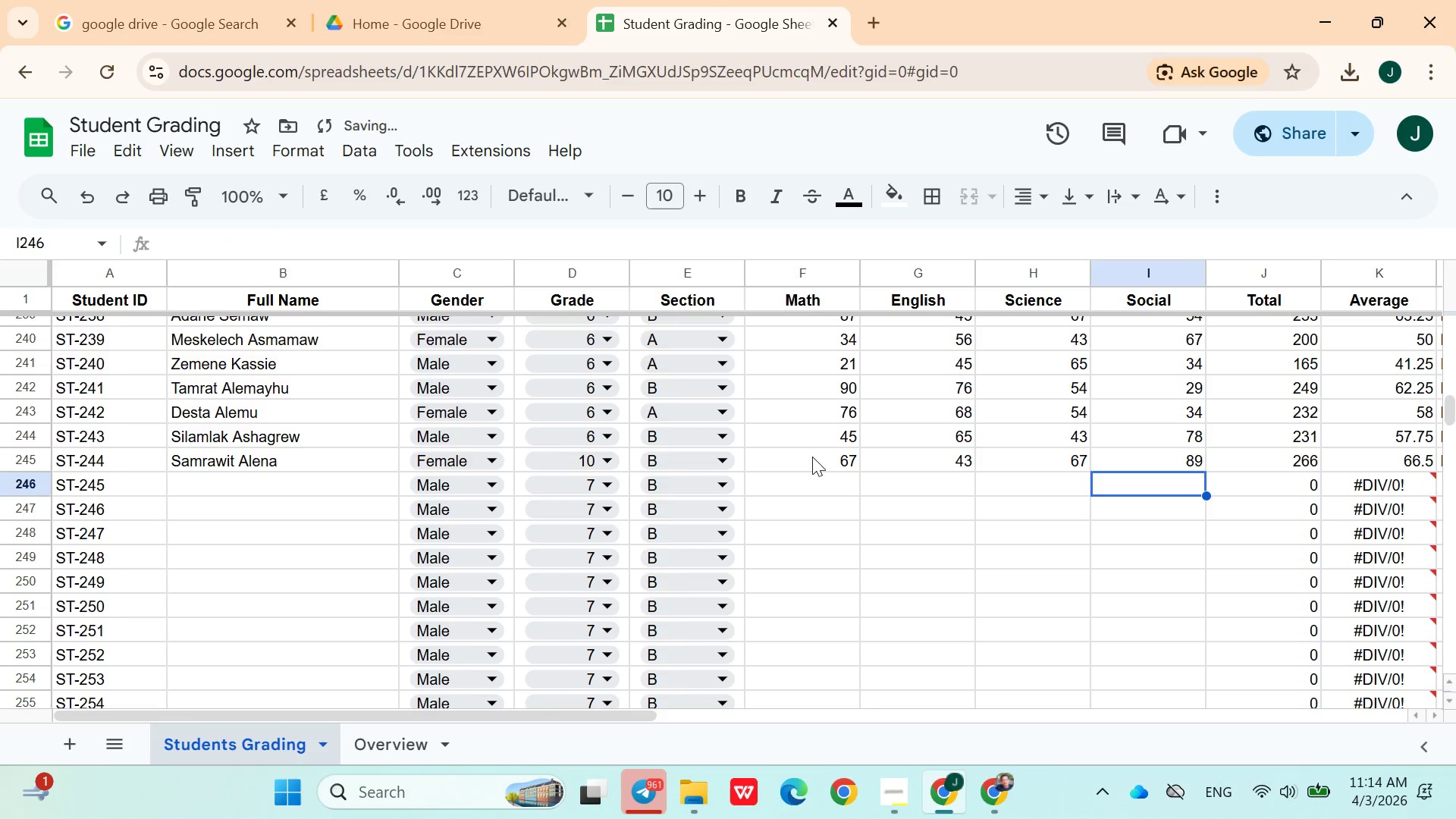 
hold_key(key=ArrowLeft, duration=0.91)
 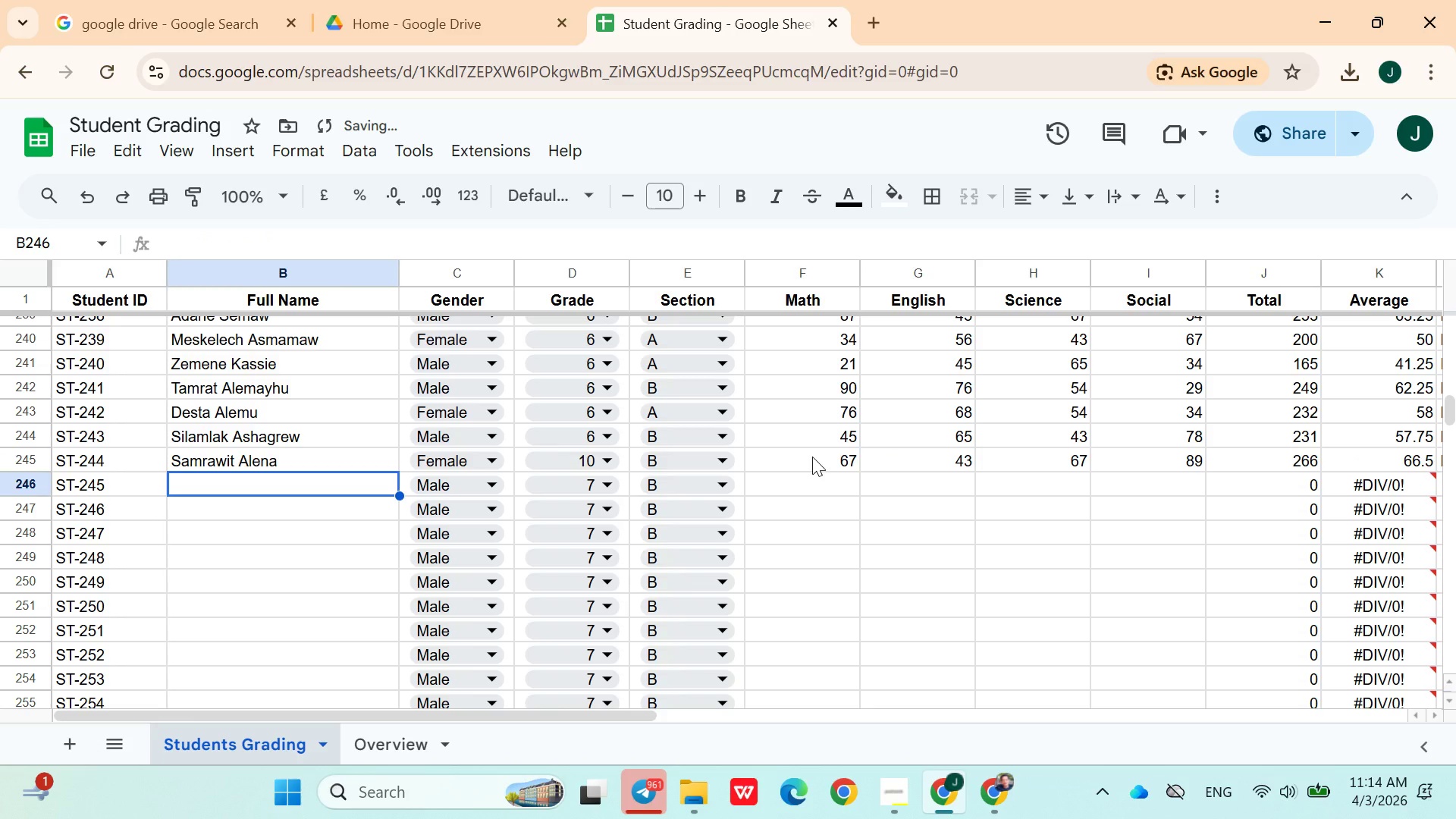 
key(ArrowRight)
 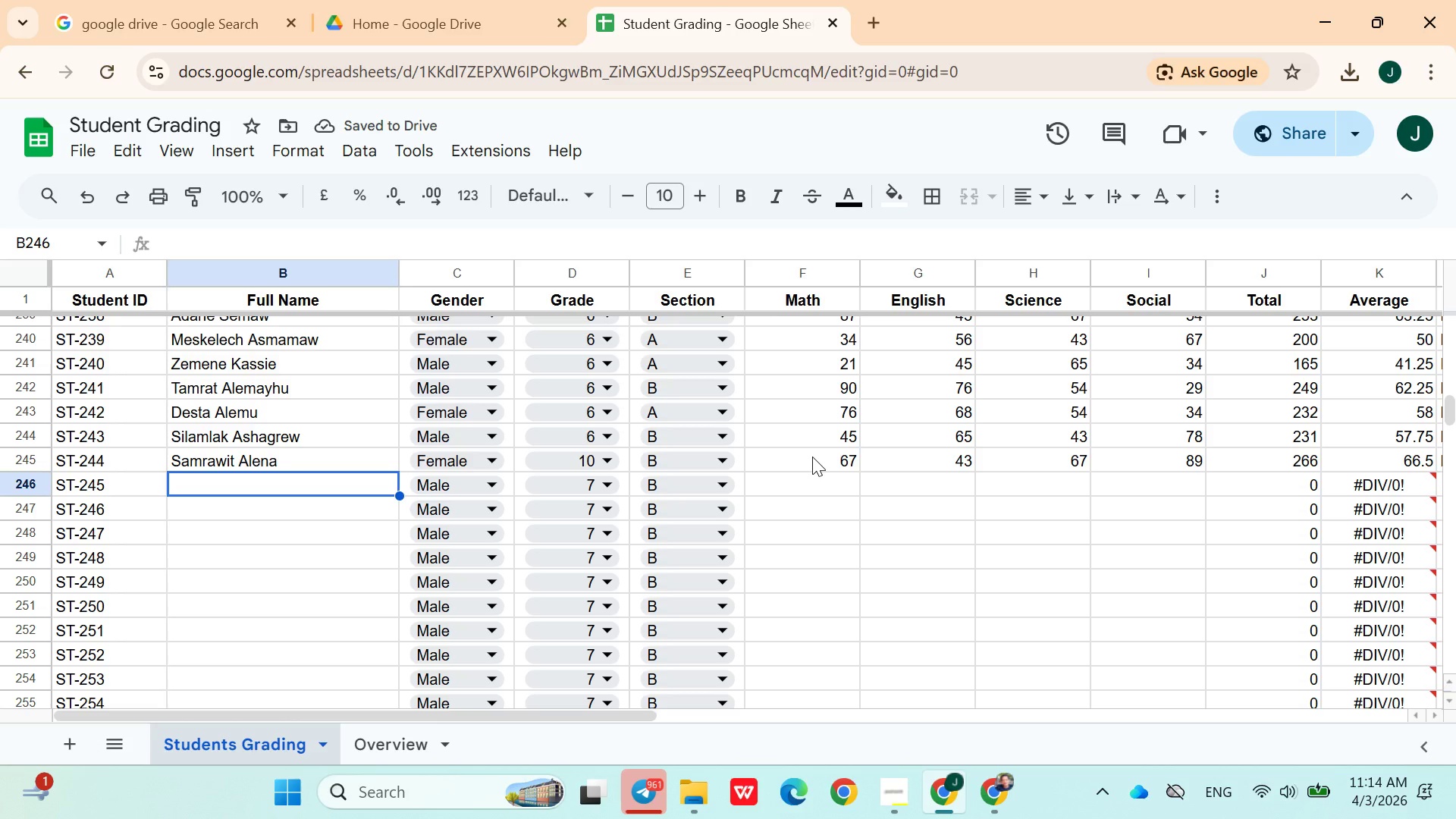 
wait(8.61)
 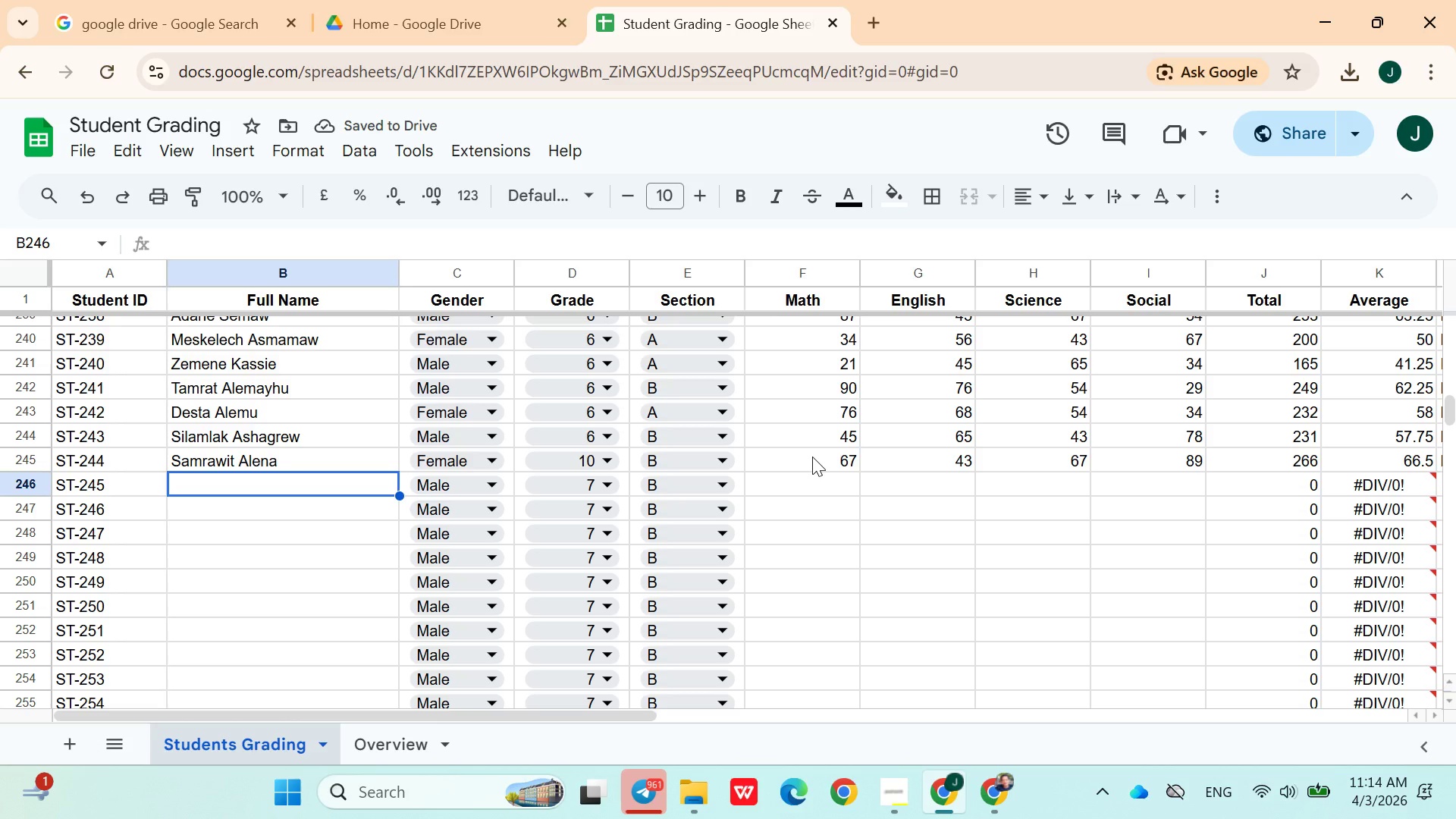 
left_click([380, 739])
 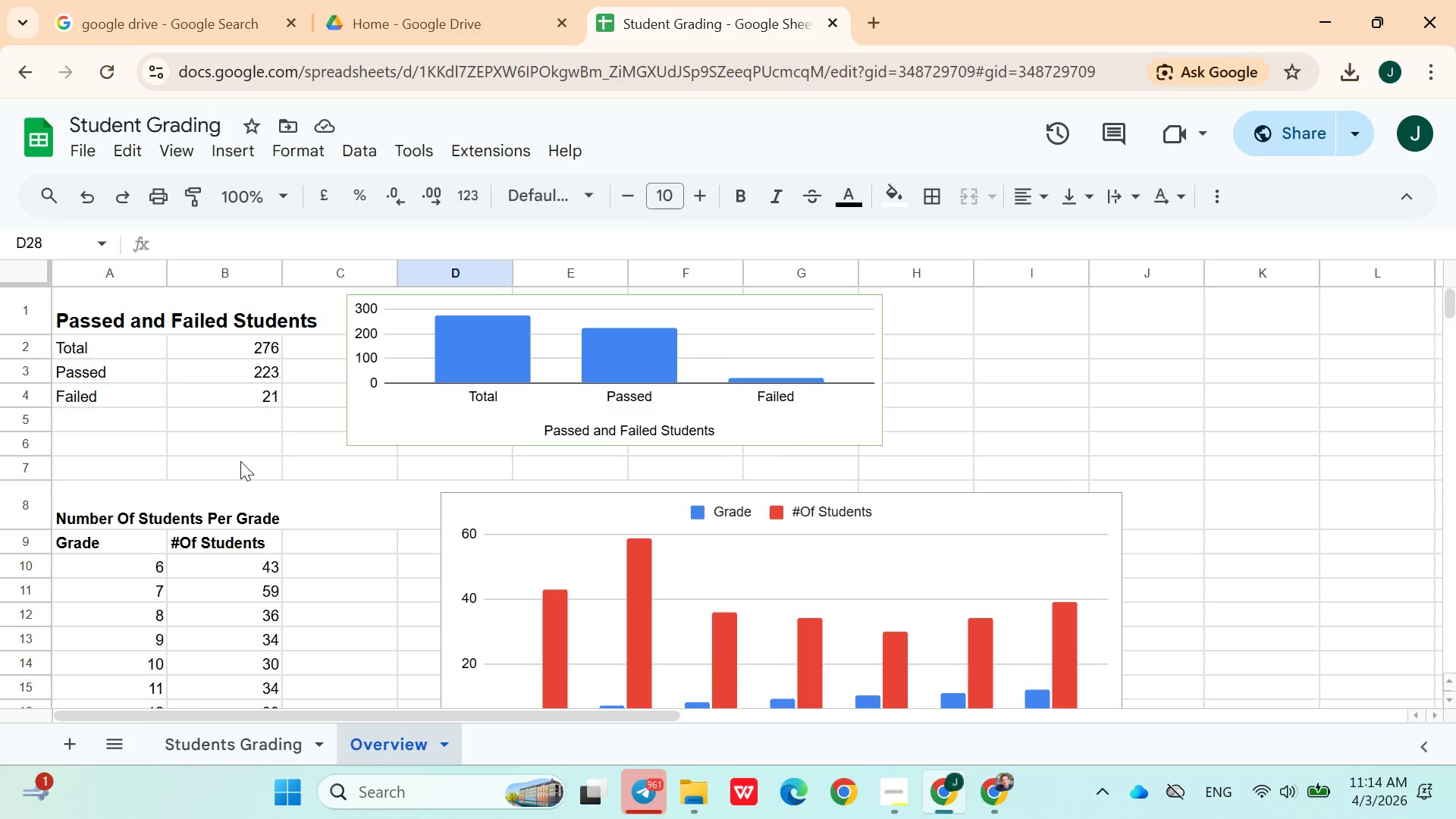 
left_click([209, 443])
 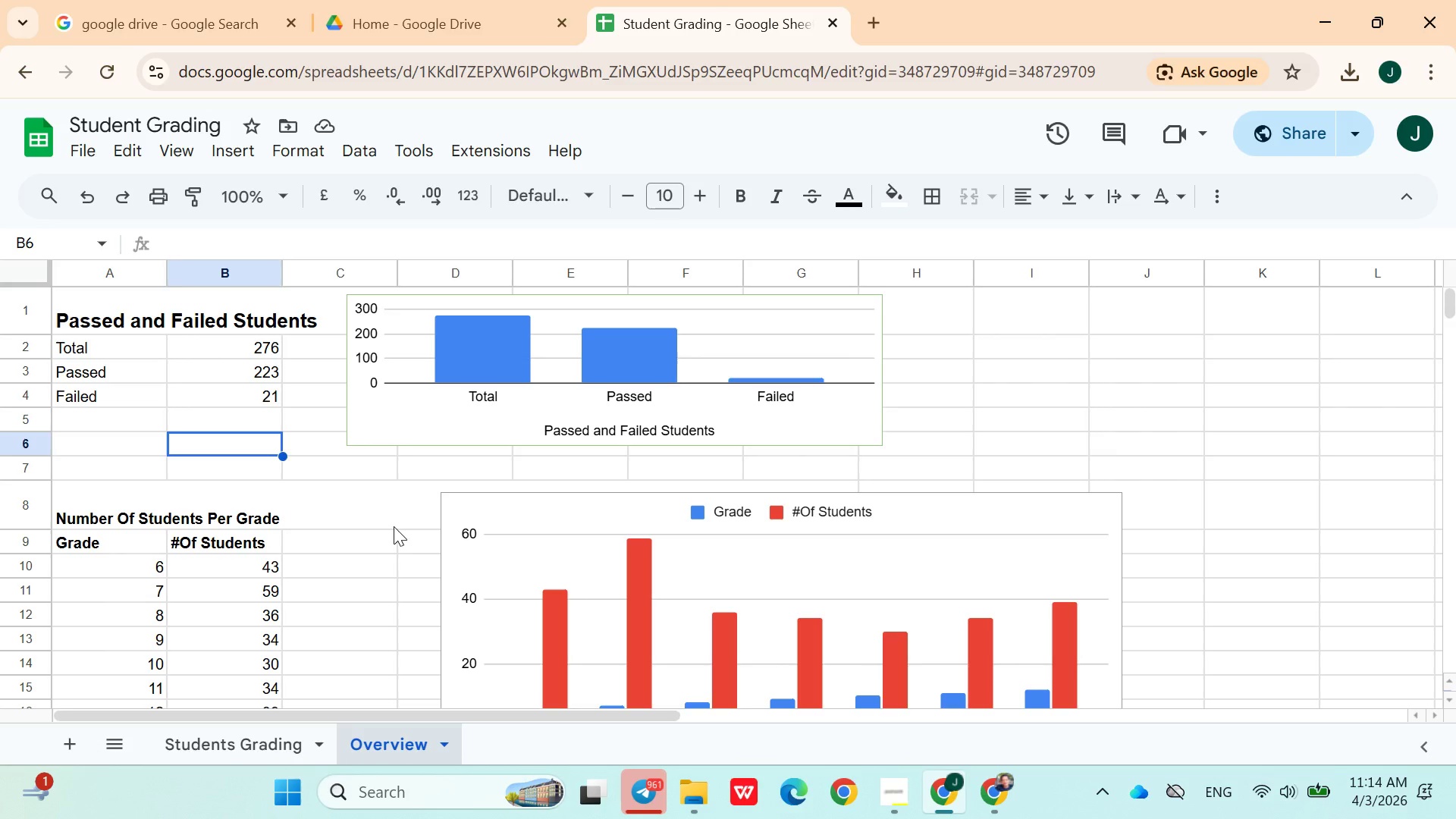 
left_click([356, 560])
 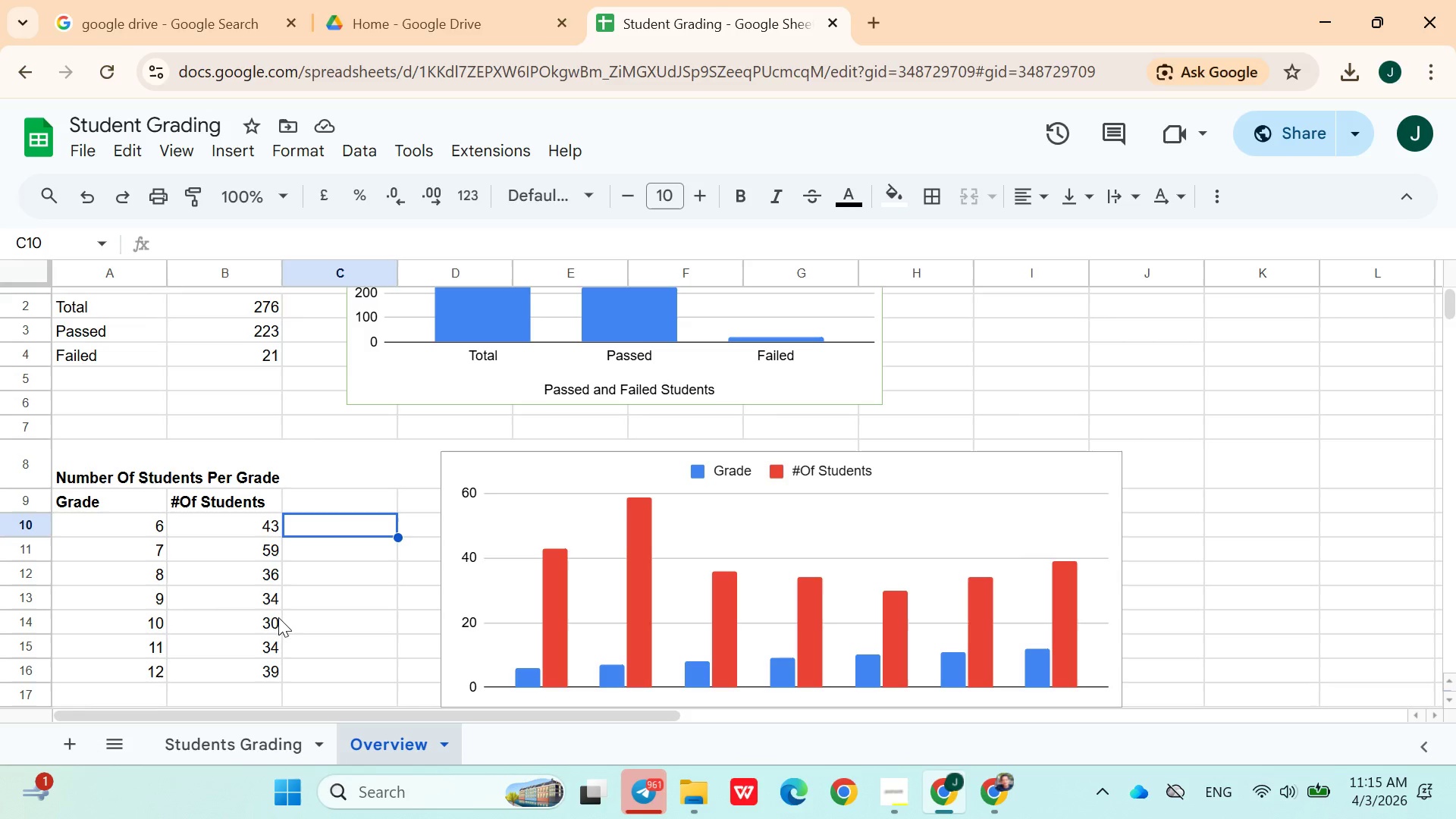 
wait(11.66)
 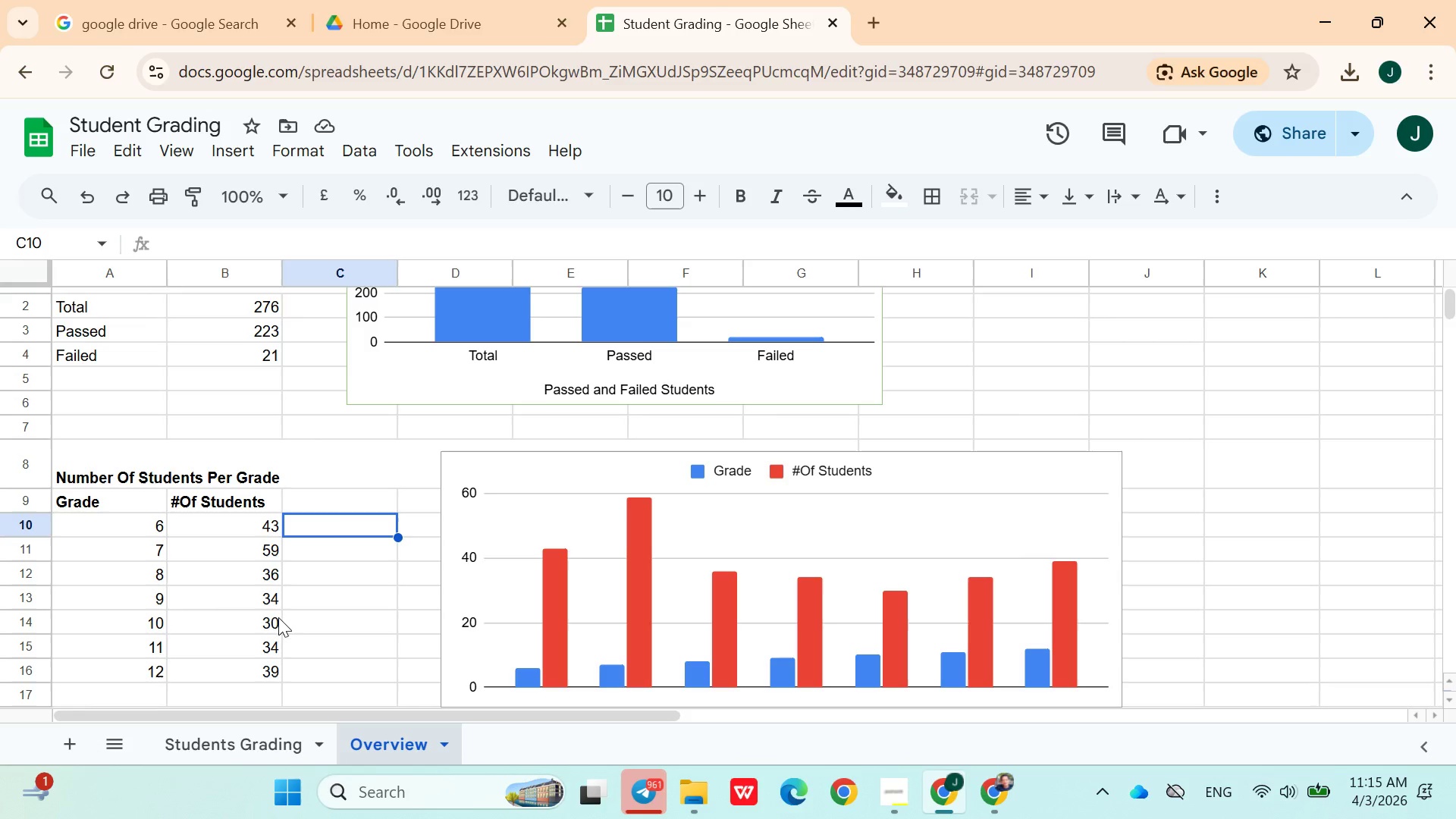 
mouse_move([883, 756])
 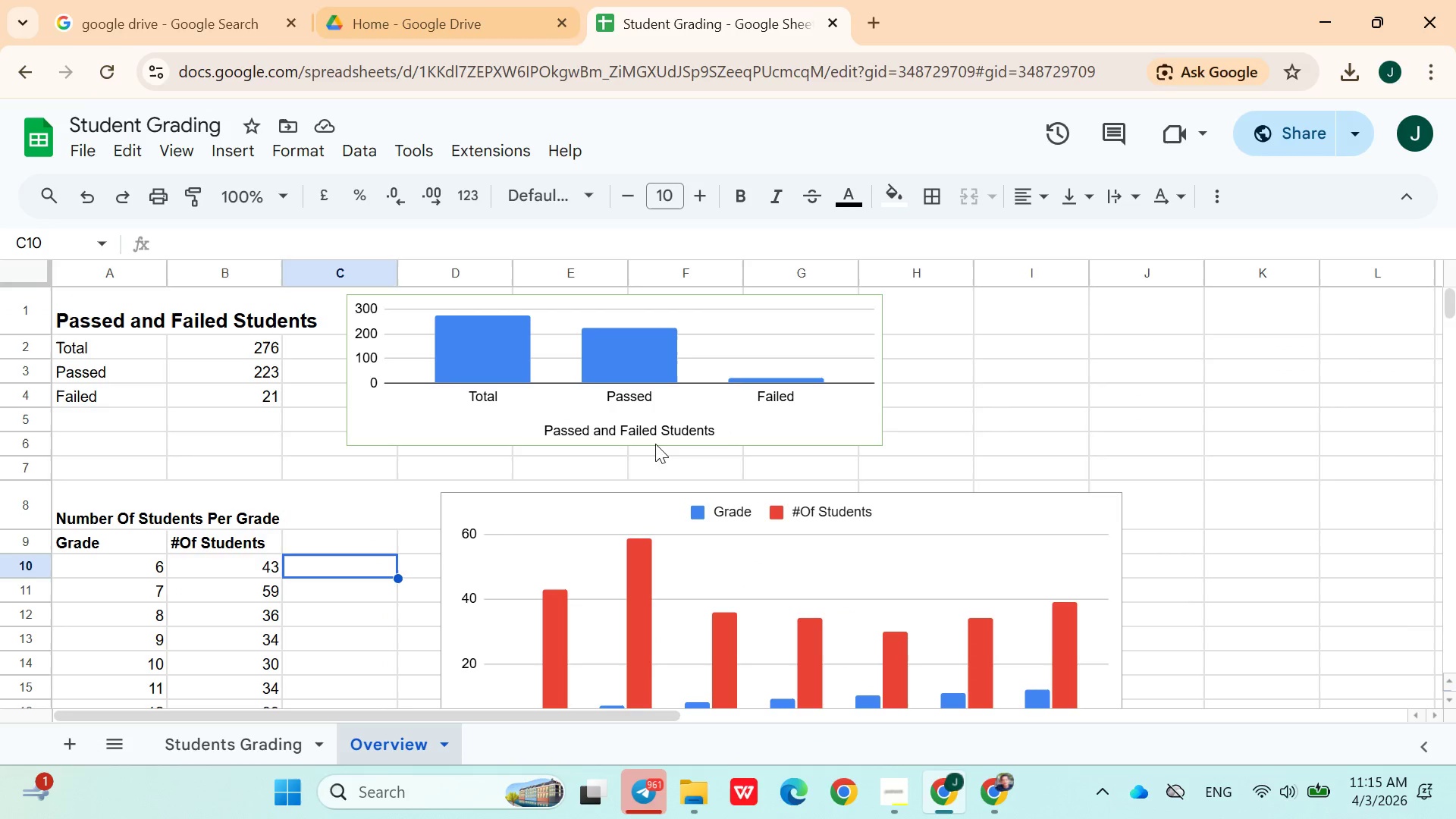 
wait(5.56)
 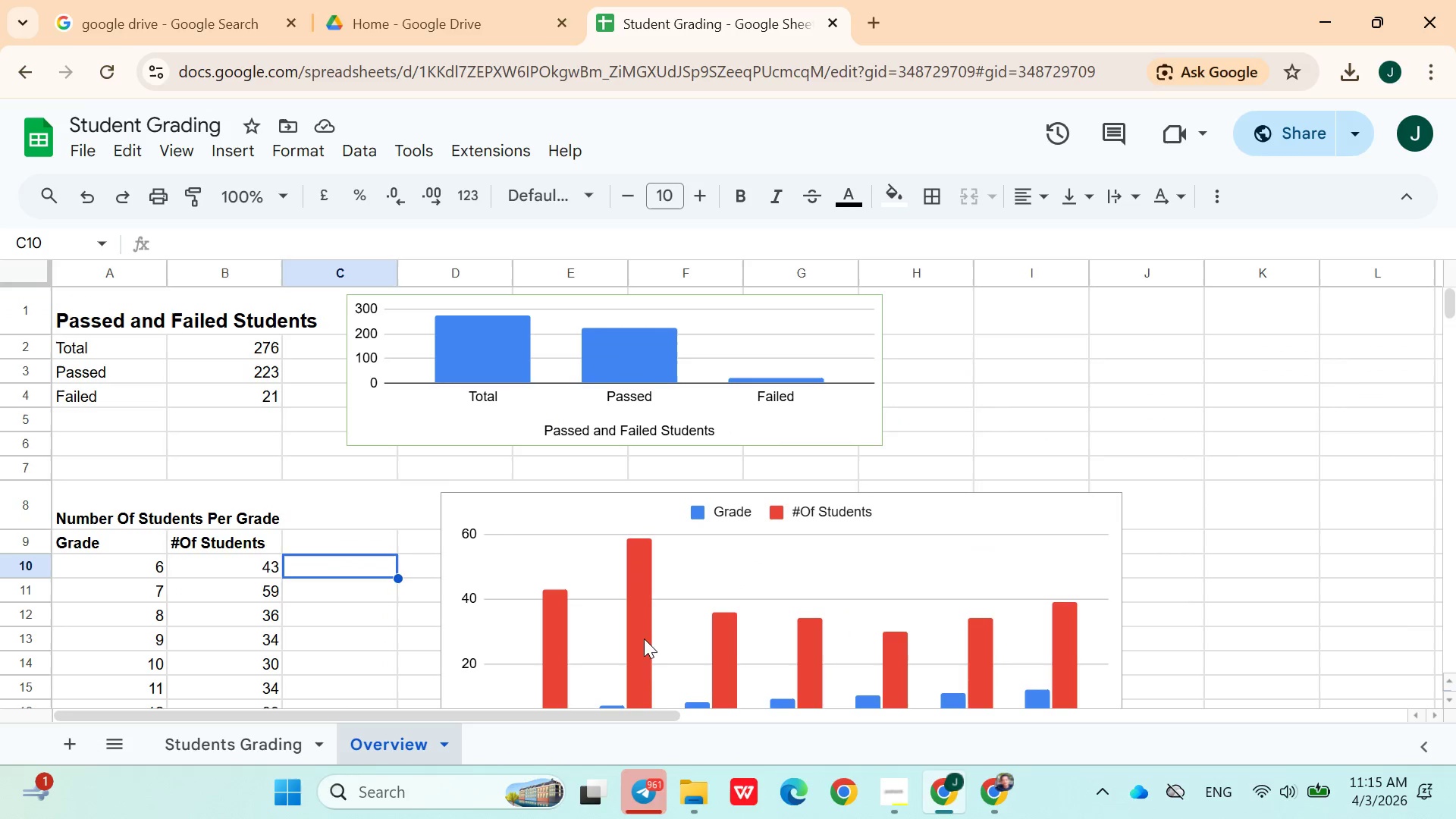 
left_click([269, 744])
 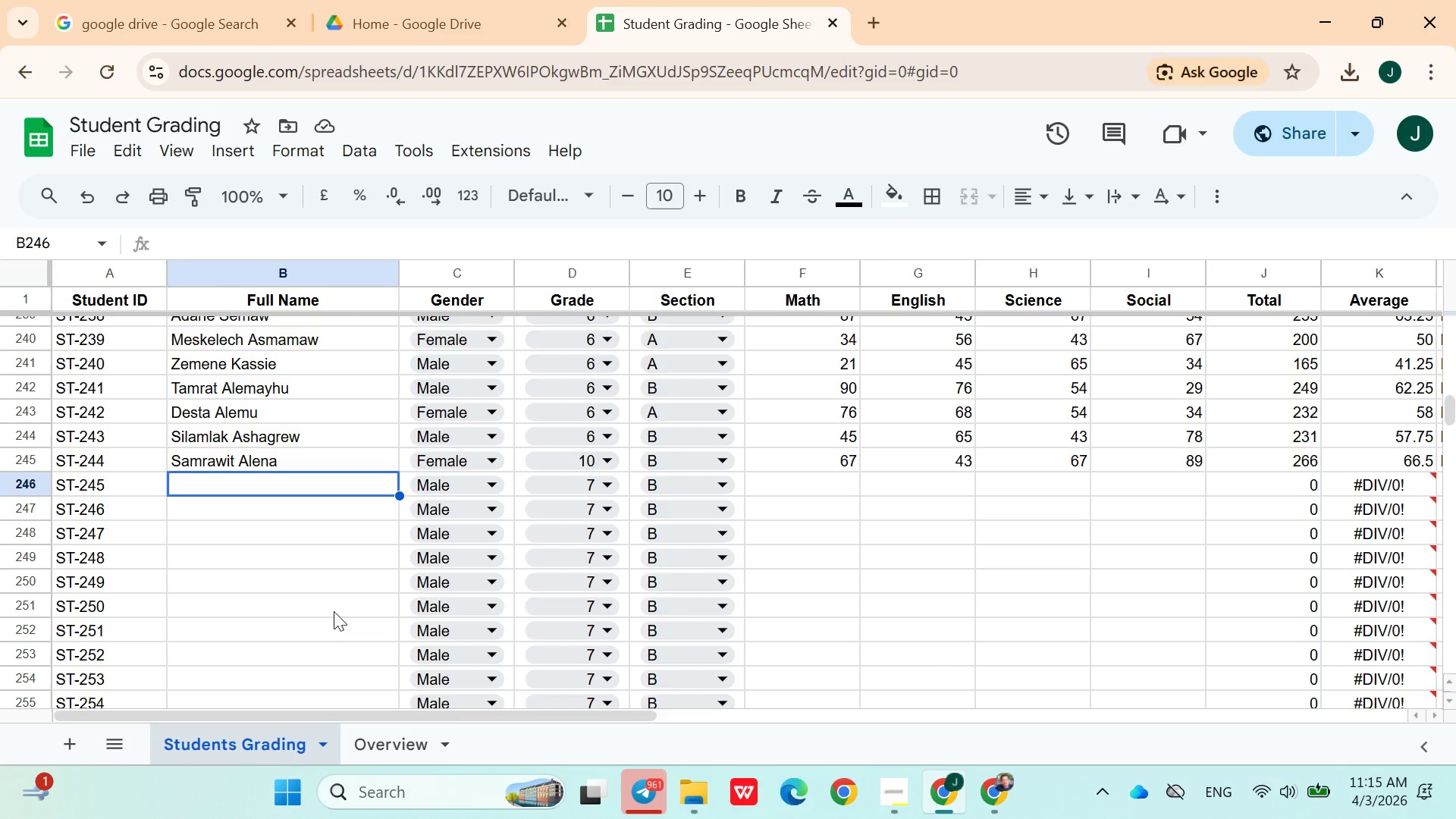 
wait(5.88)
 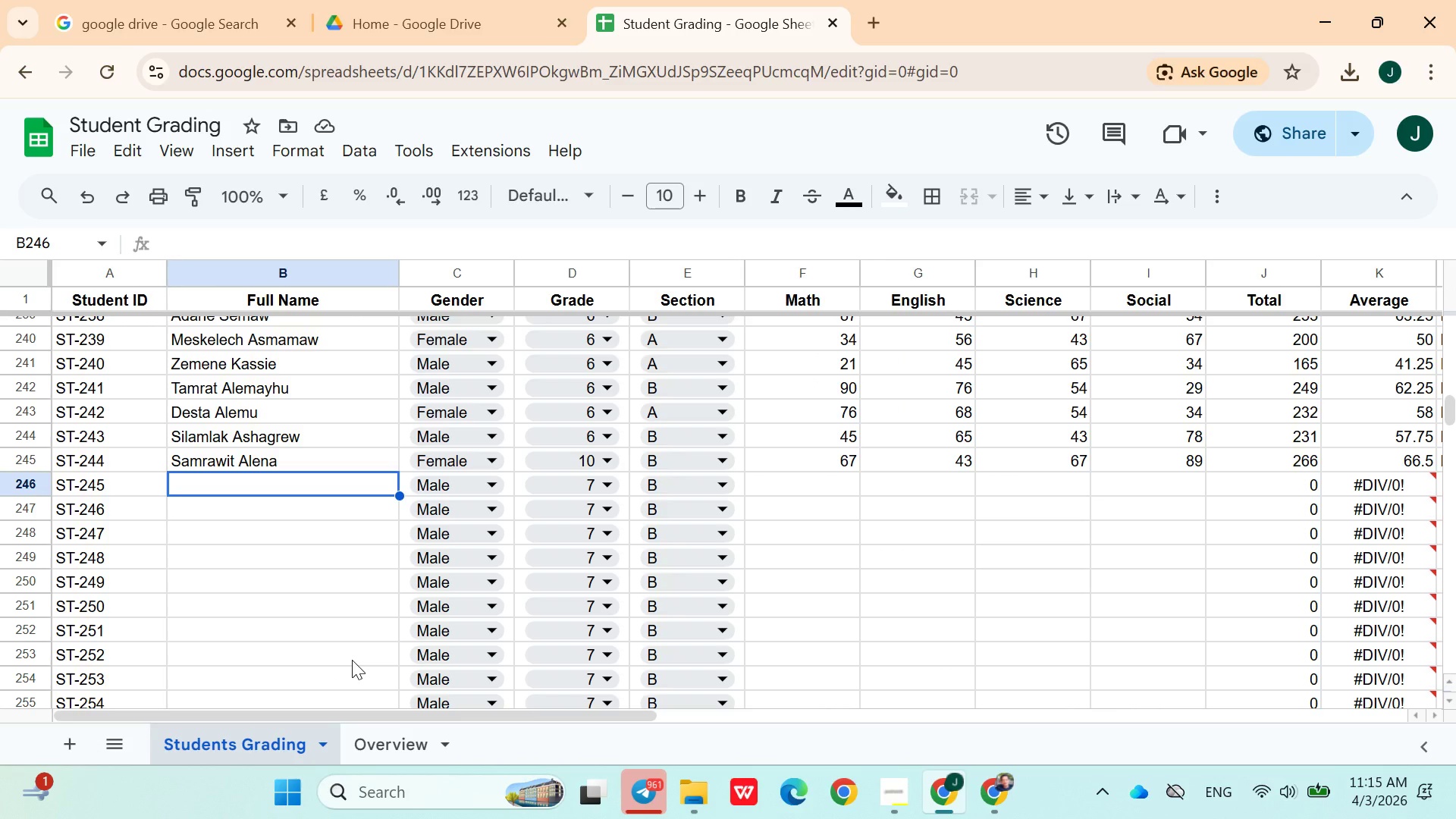 
double_click([262, 488])
 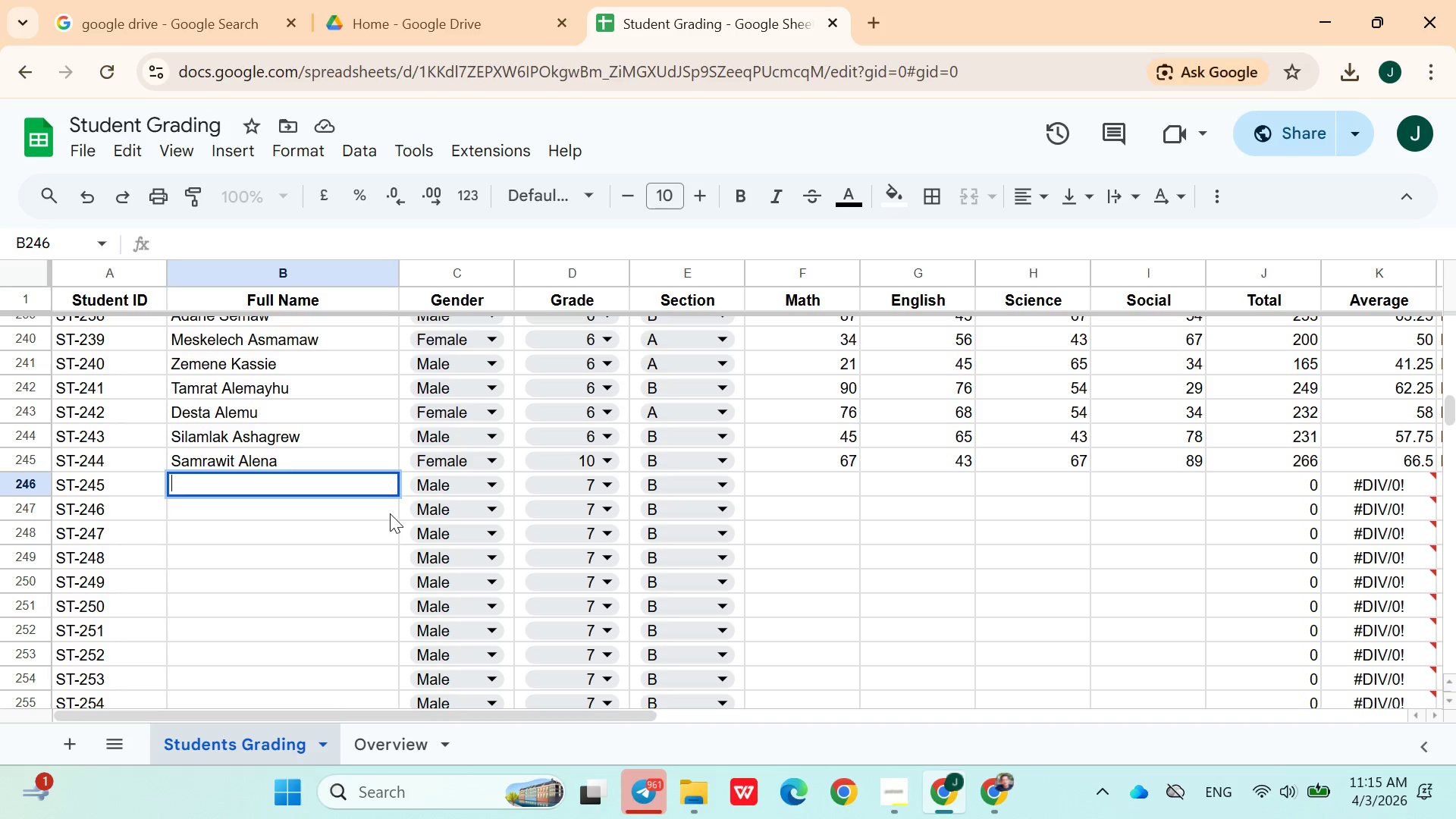 
wait(5.03)
 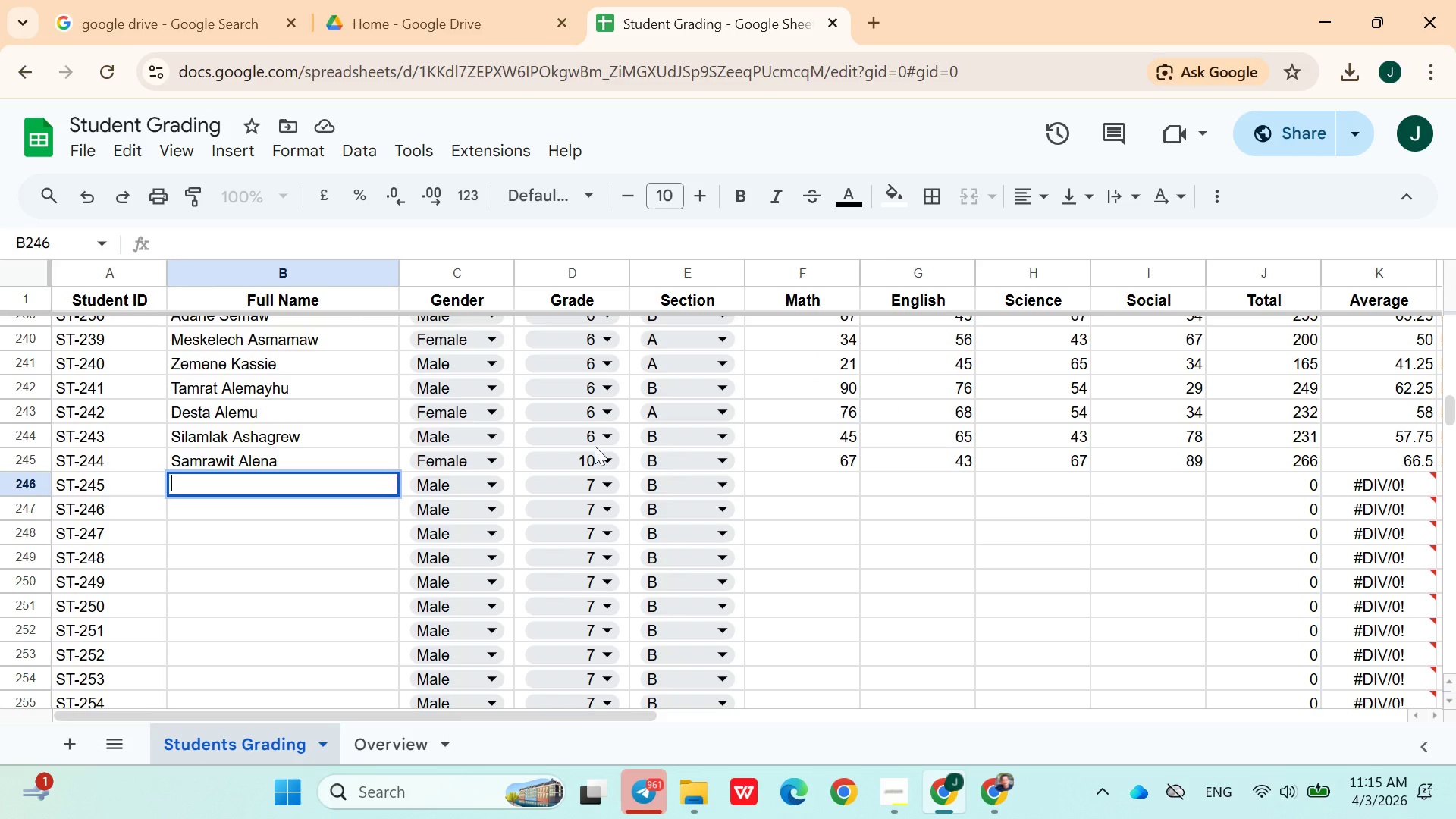 
type(Degu fenta)
 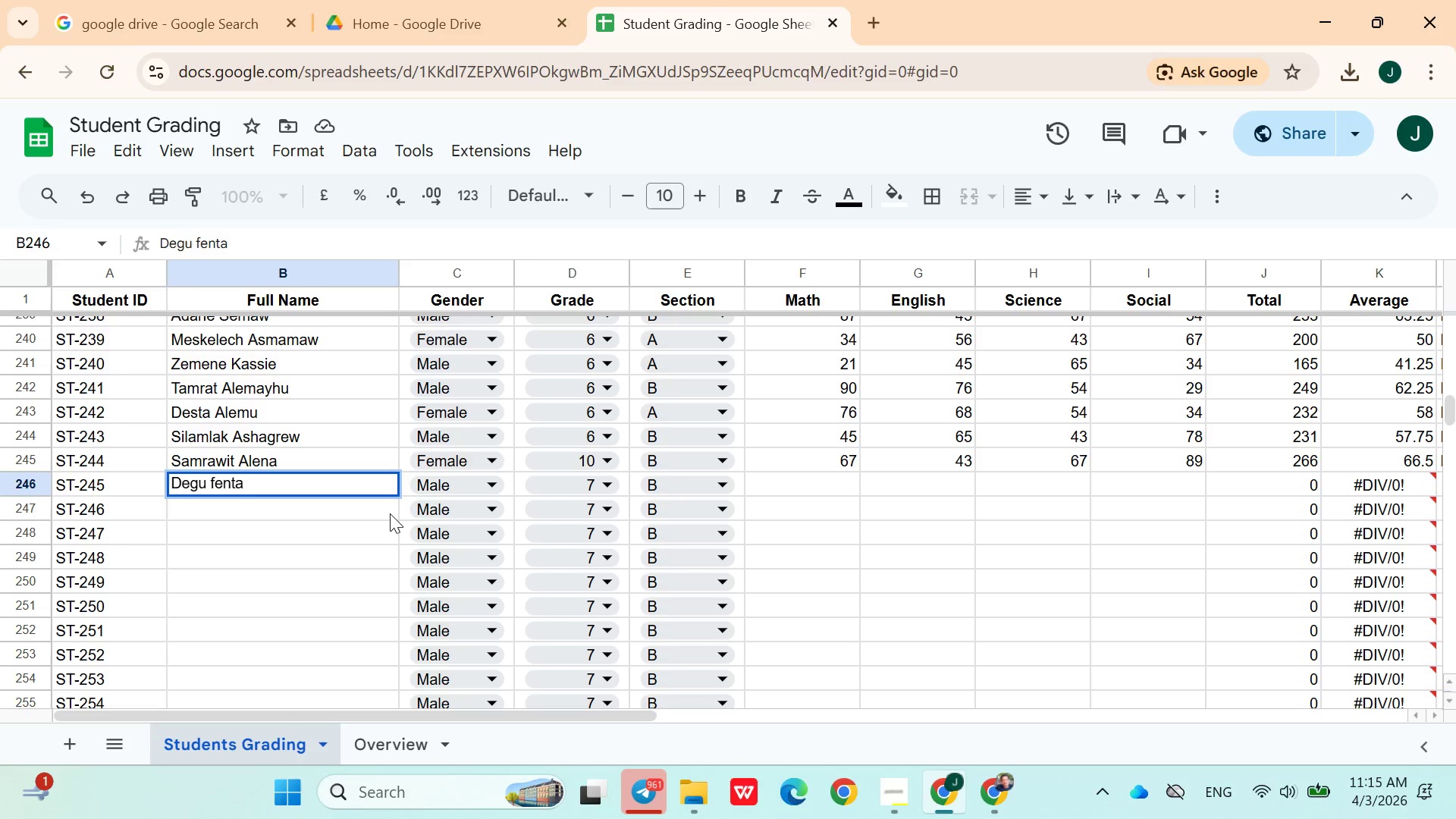 
key(ArrowLeft)
 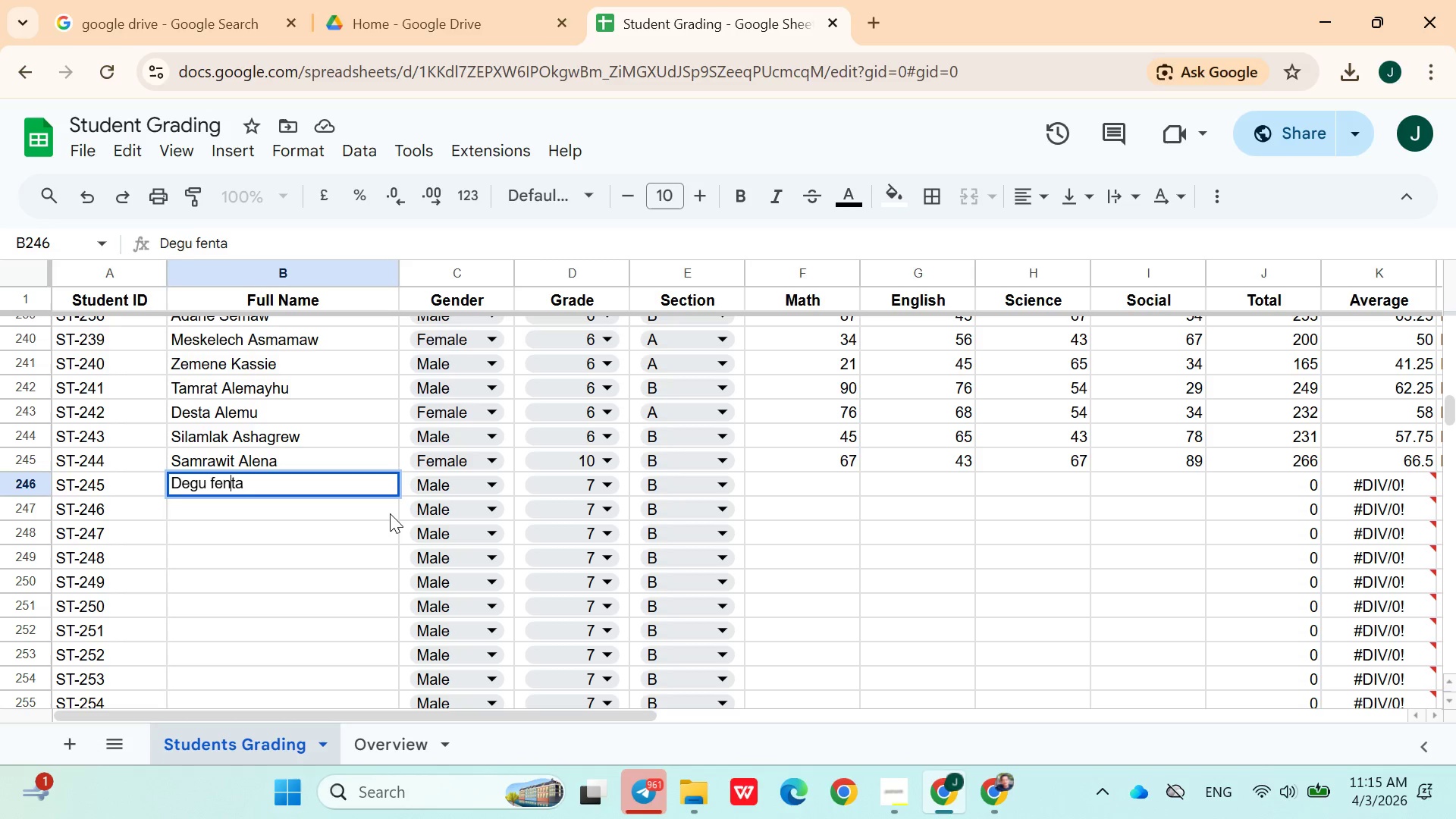 
key(ArrowLeft)
 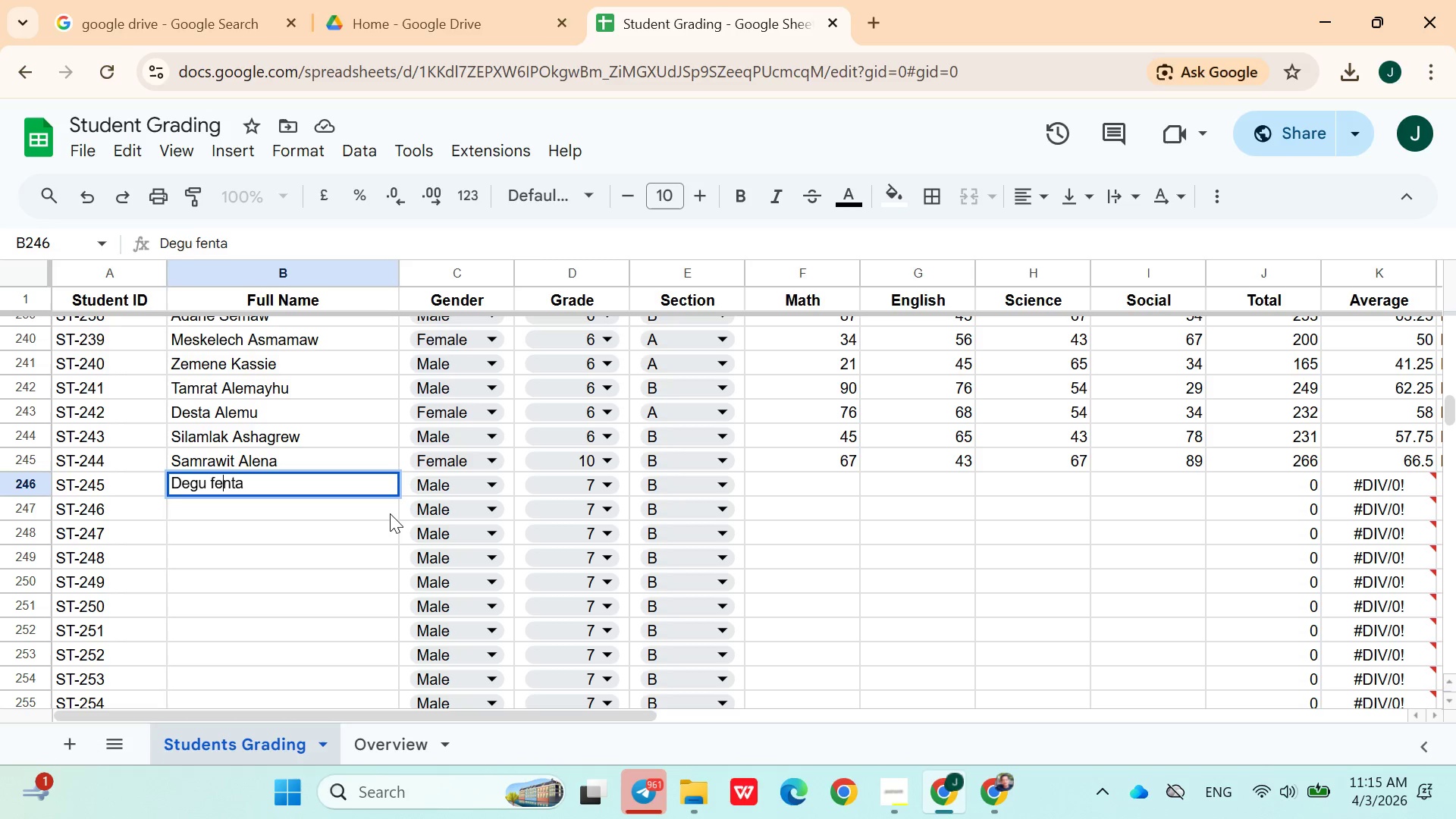 
key(ArrowLeft)
 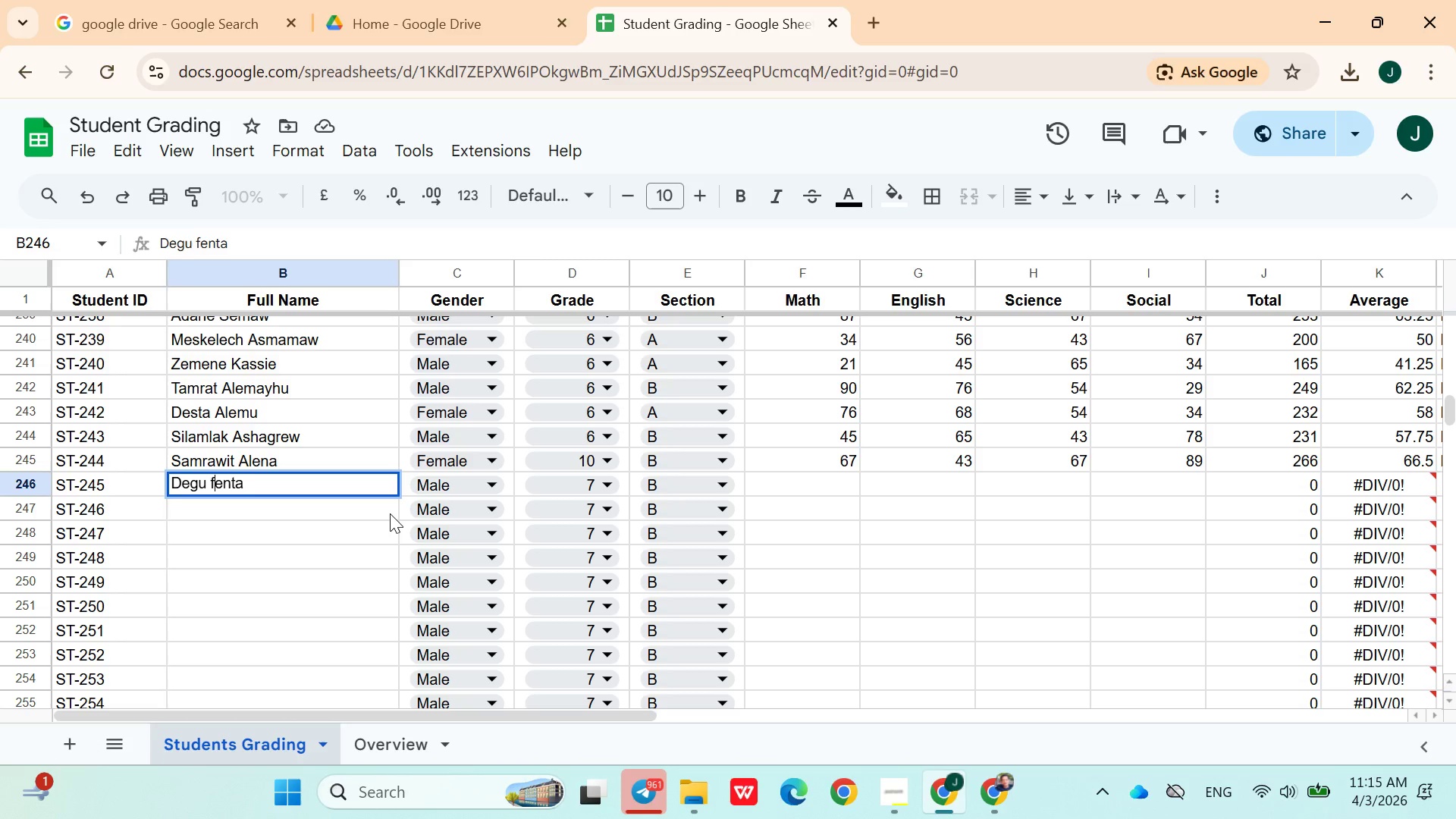 
key(ArrowLeft)
 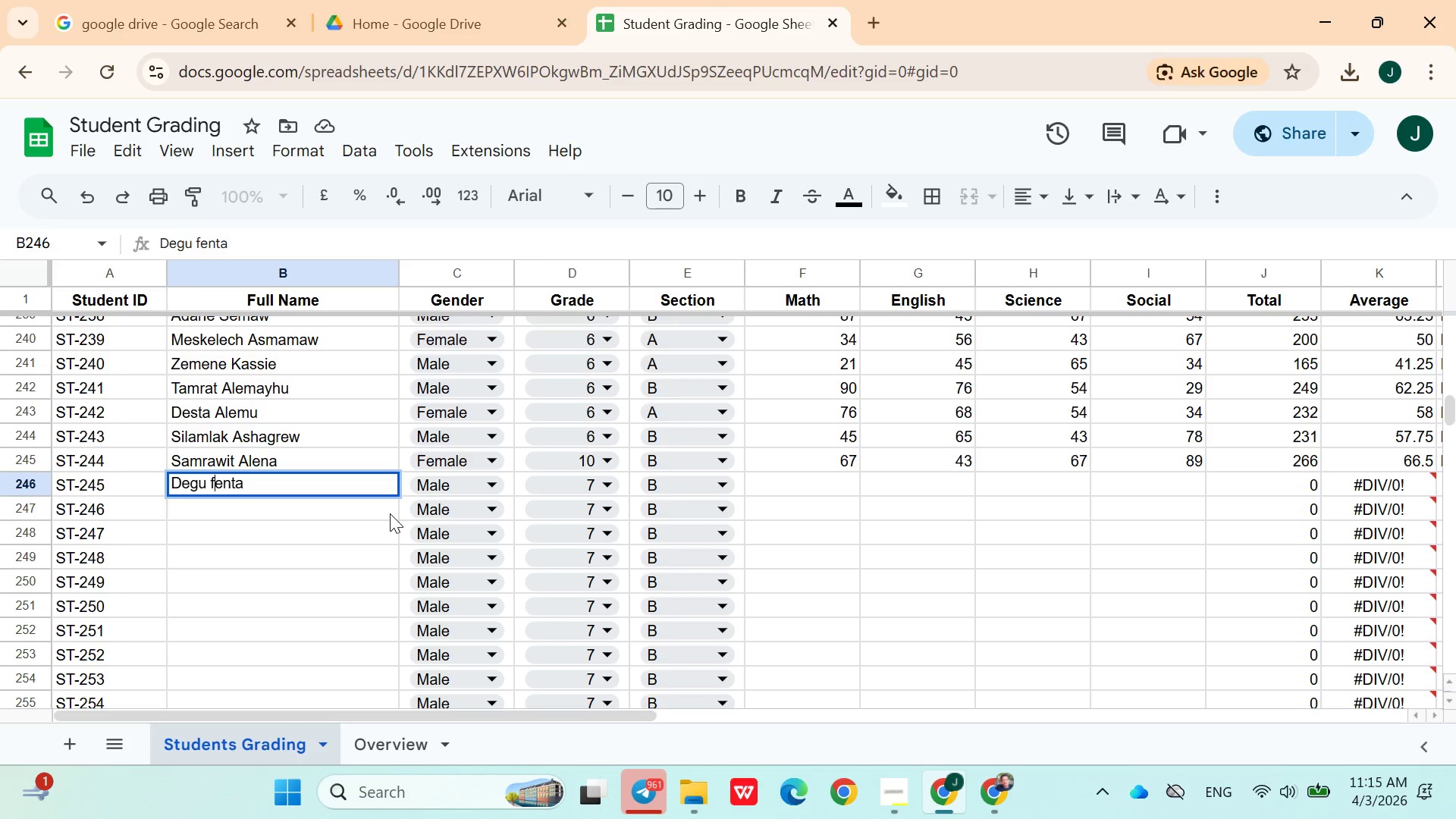 
key(Backspace)
 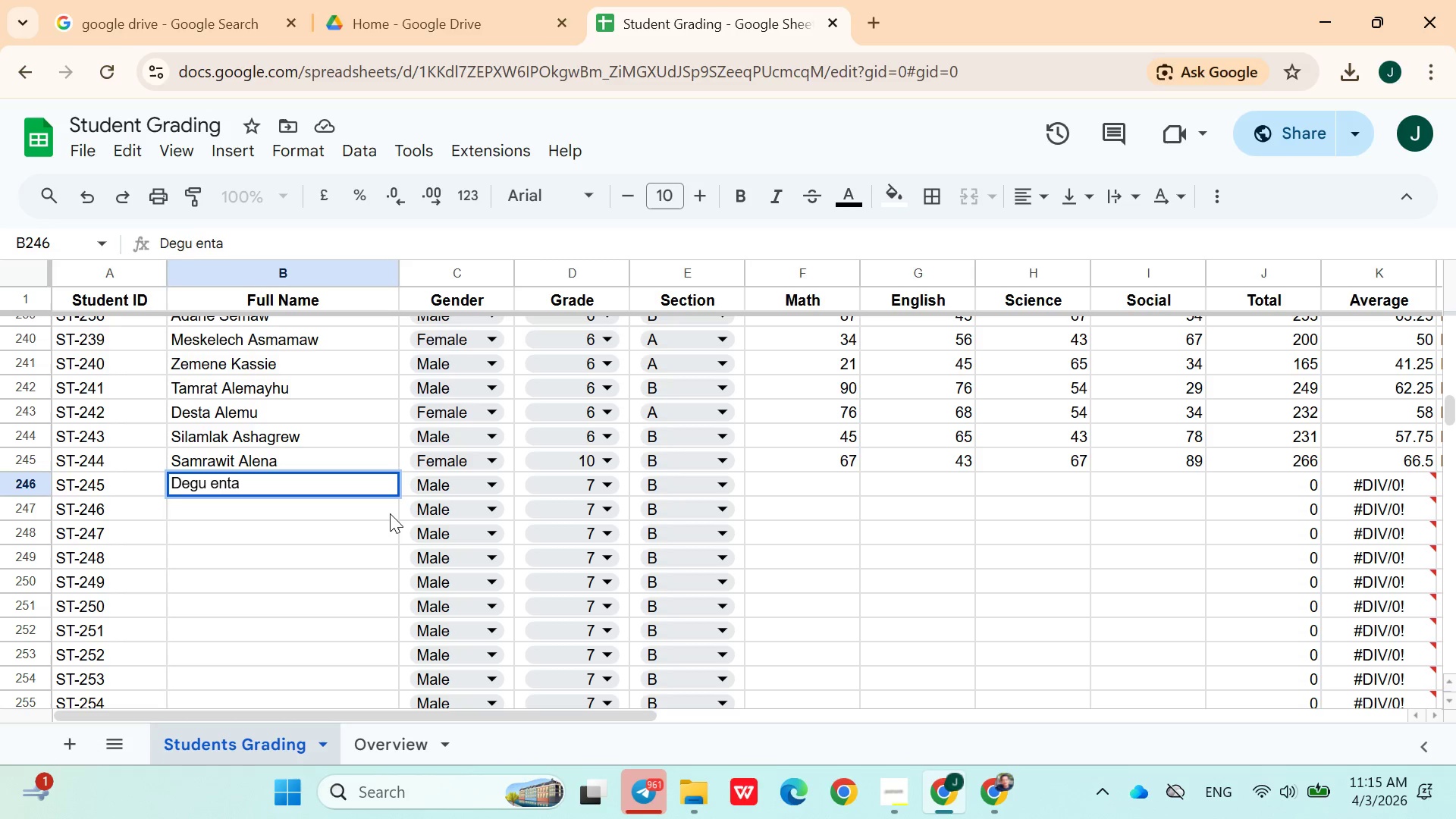 
key(Shift+F)
 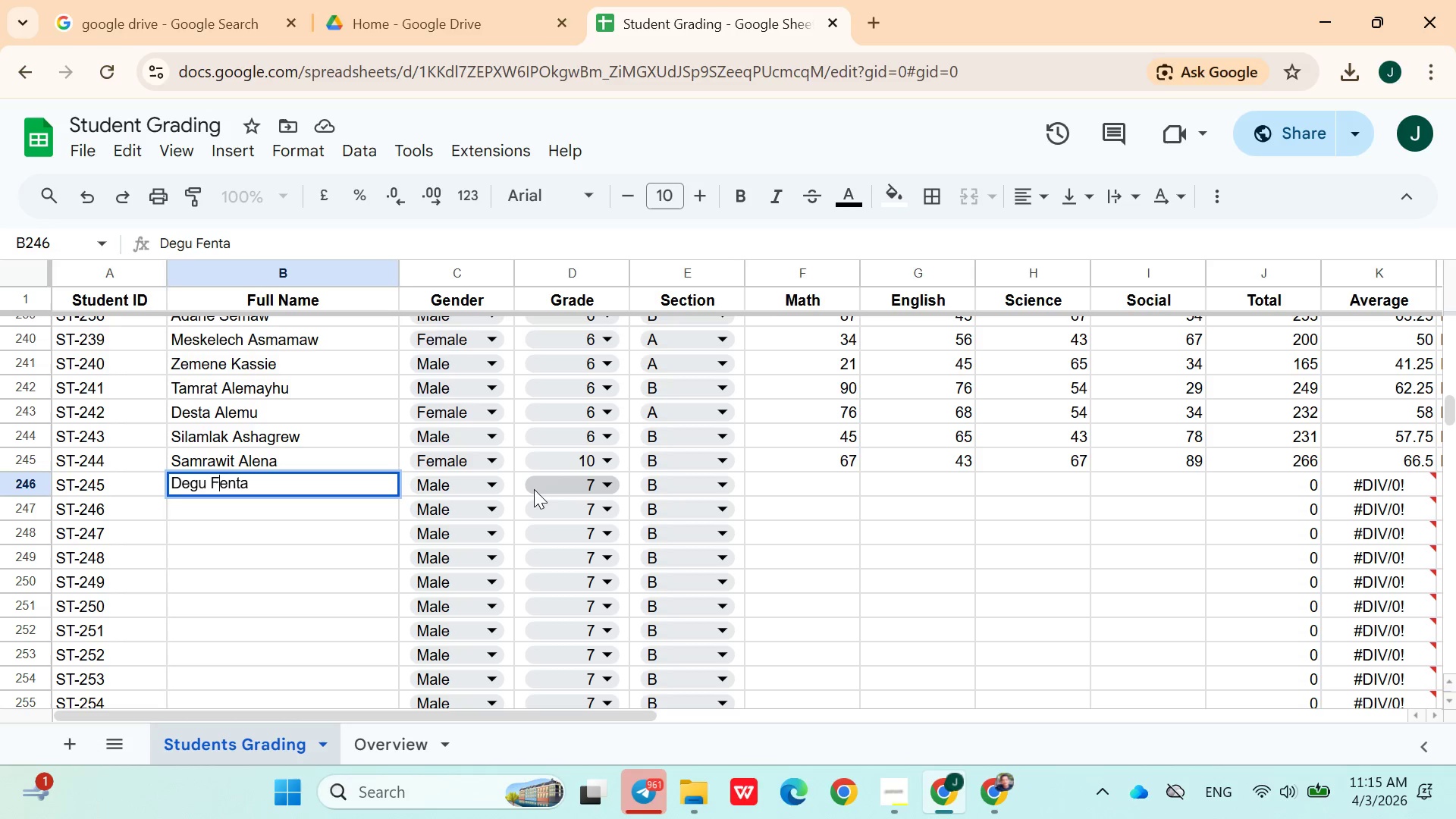 
left_click([537, 487])
 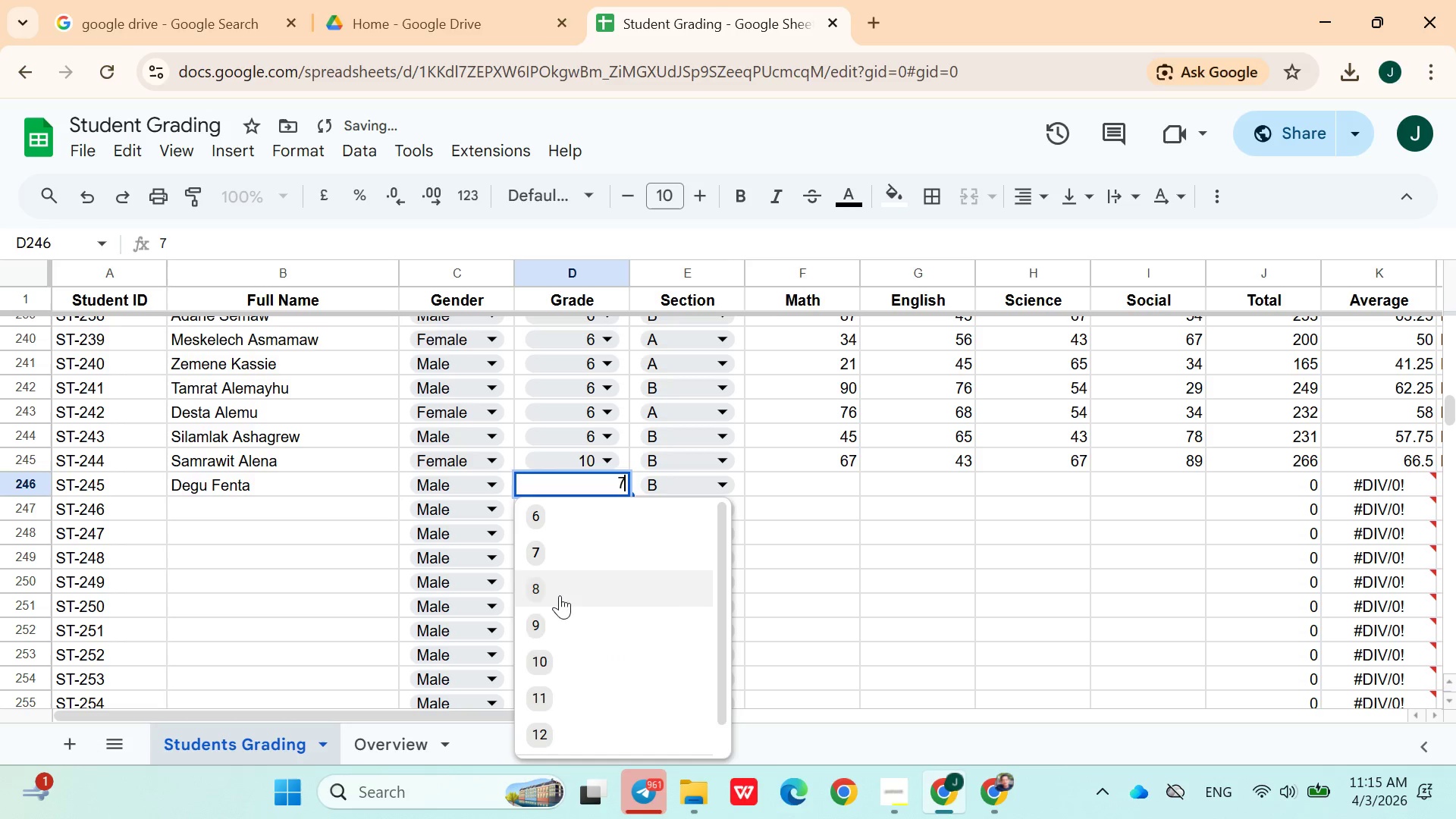 
left_click([558, 663])
 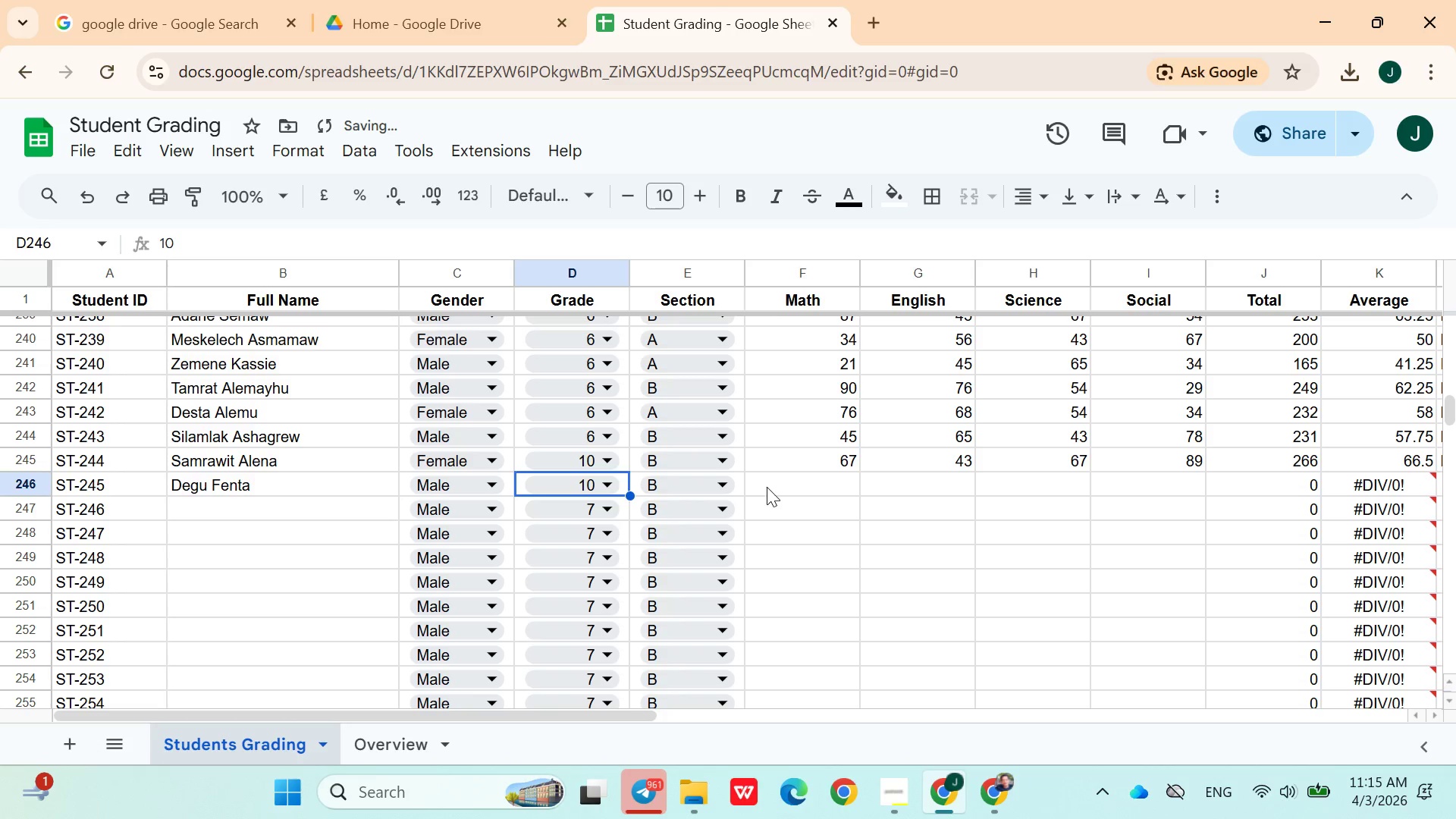 
left_click([722, 497])
 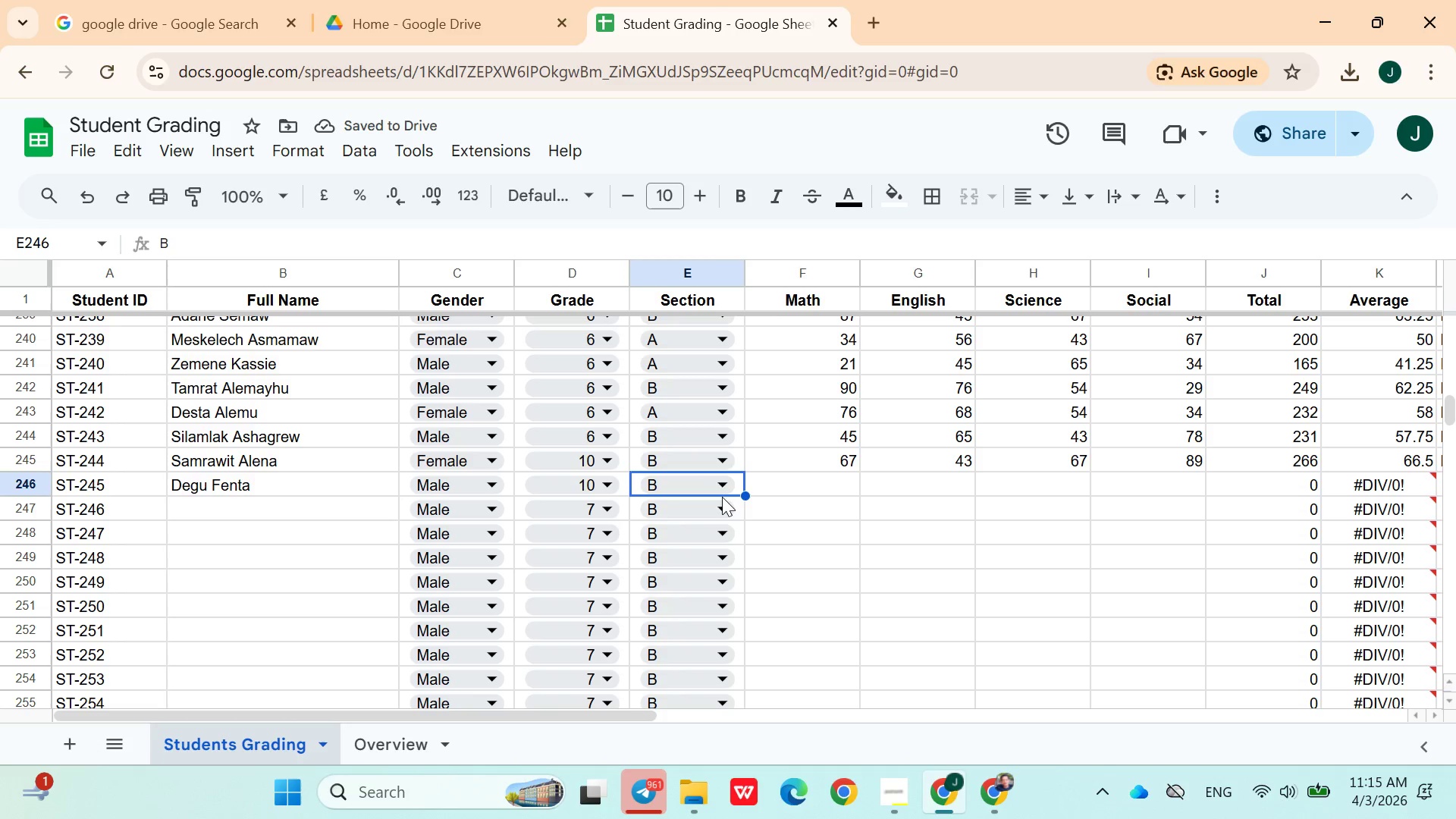 
left_click([717, 492])
 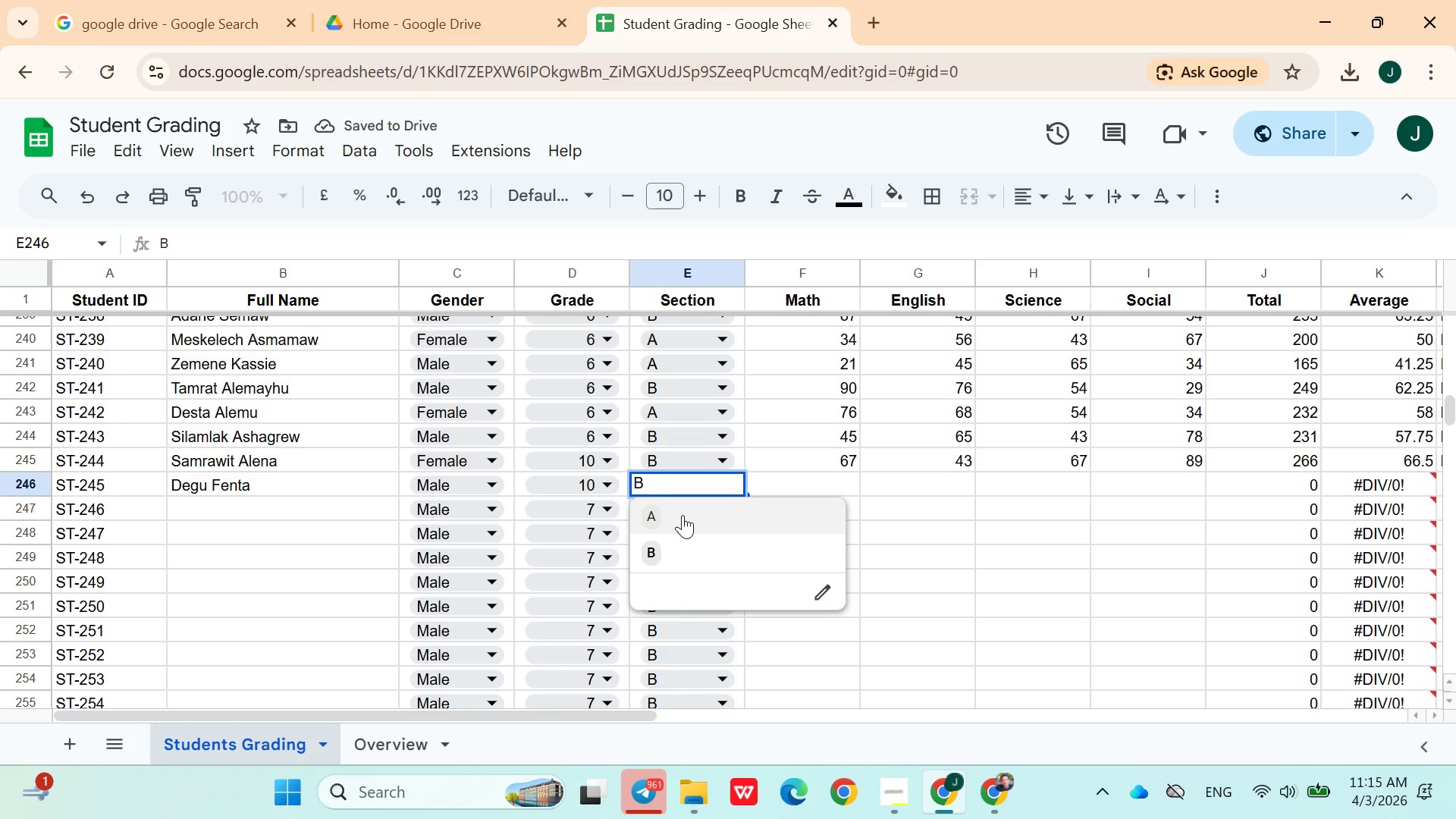 
left_click([680, 516])
 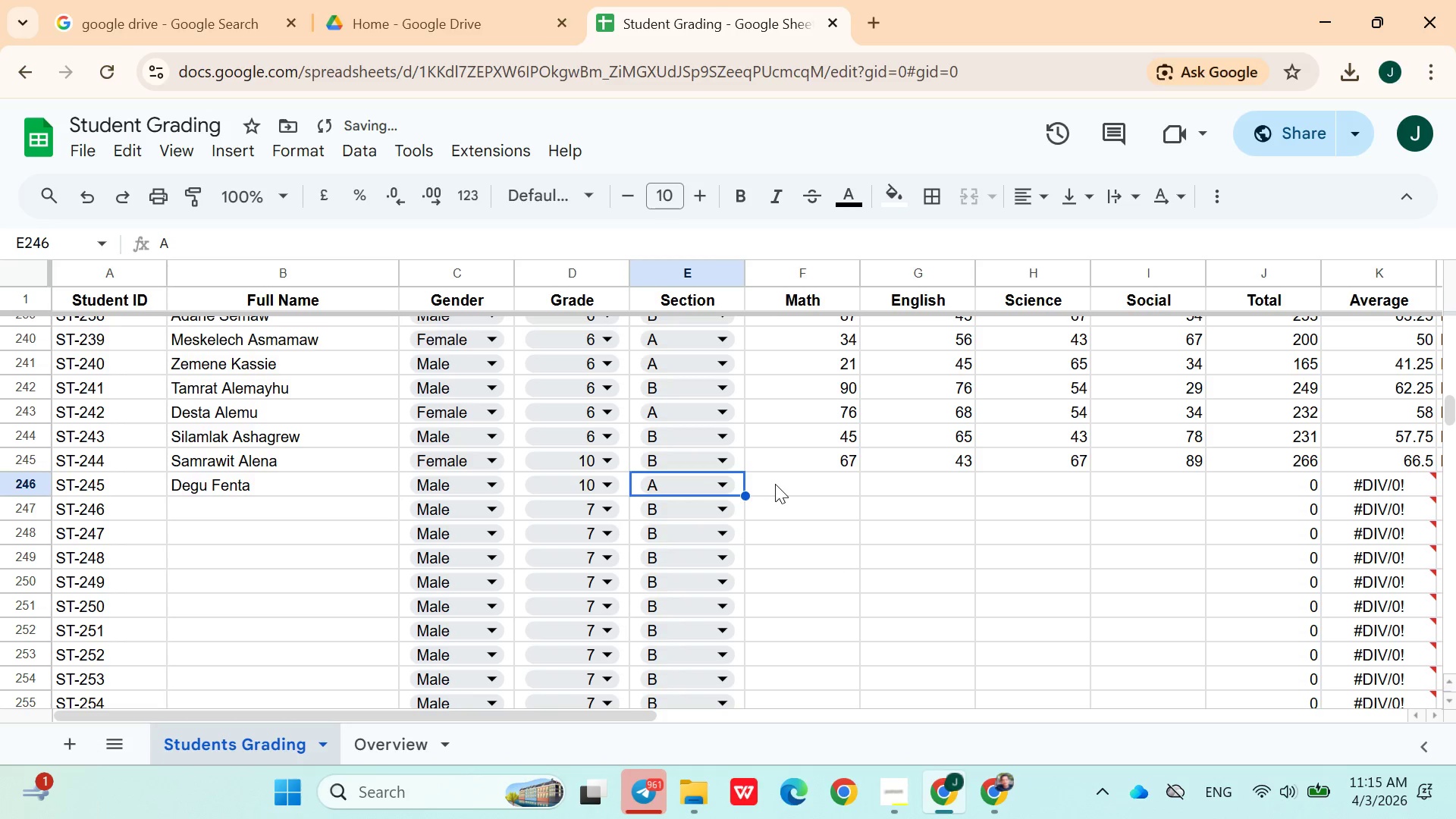 
left_click([778, 484])
 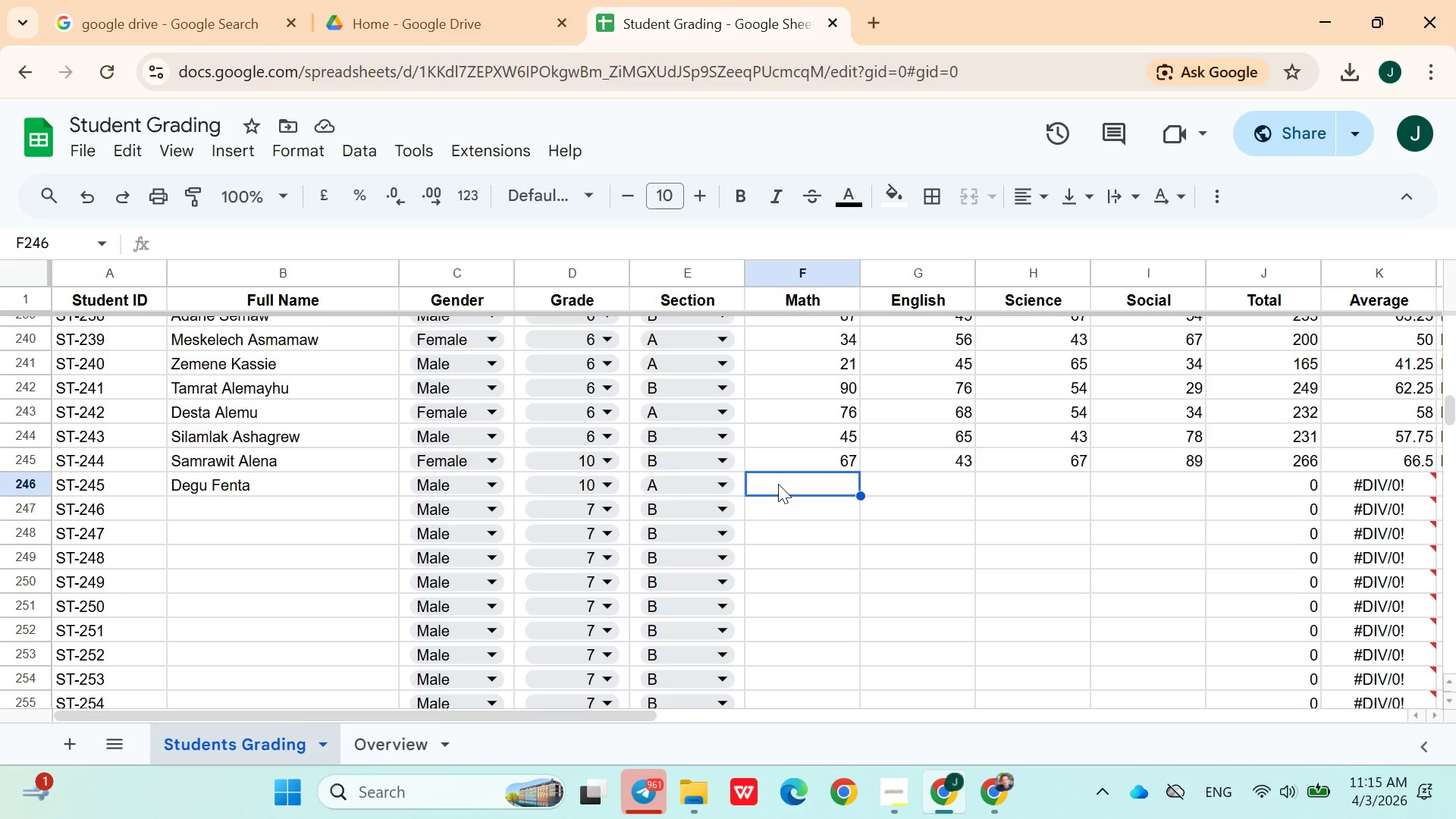 
wait(7.92)
 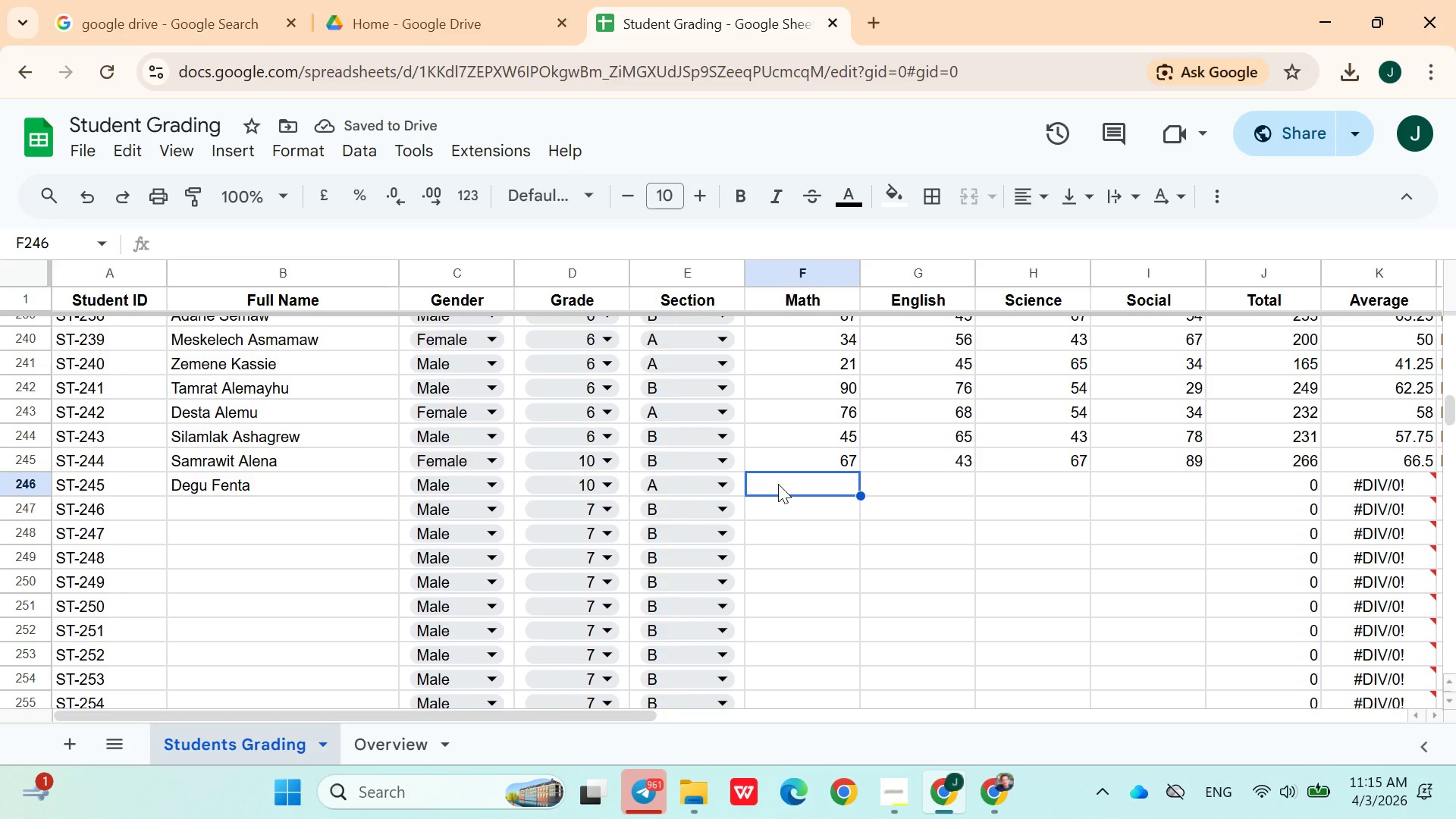 
type(43)
 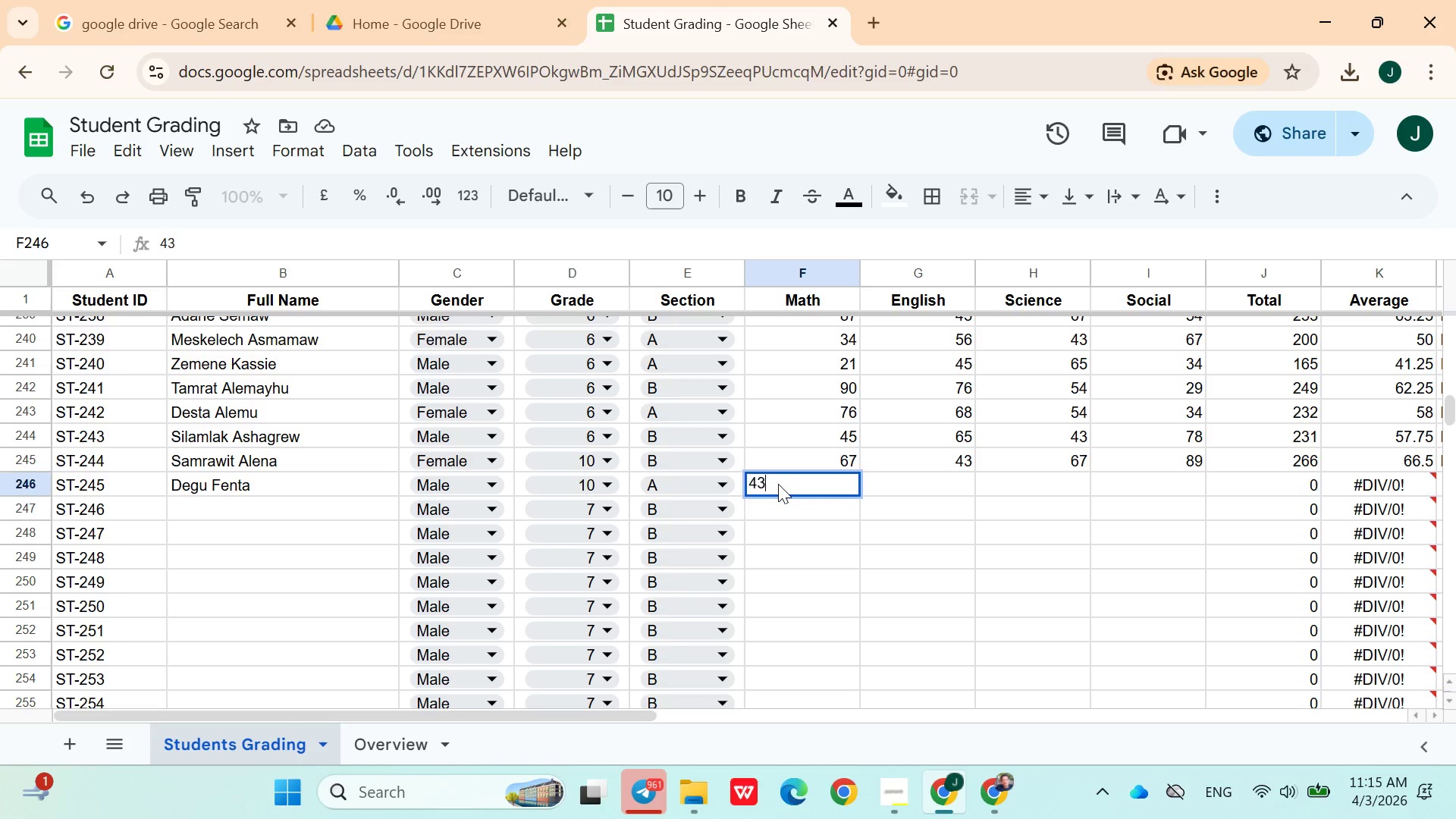 
key(ArrowDown)
 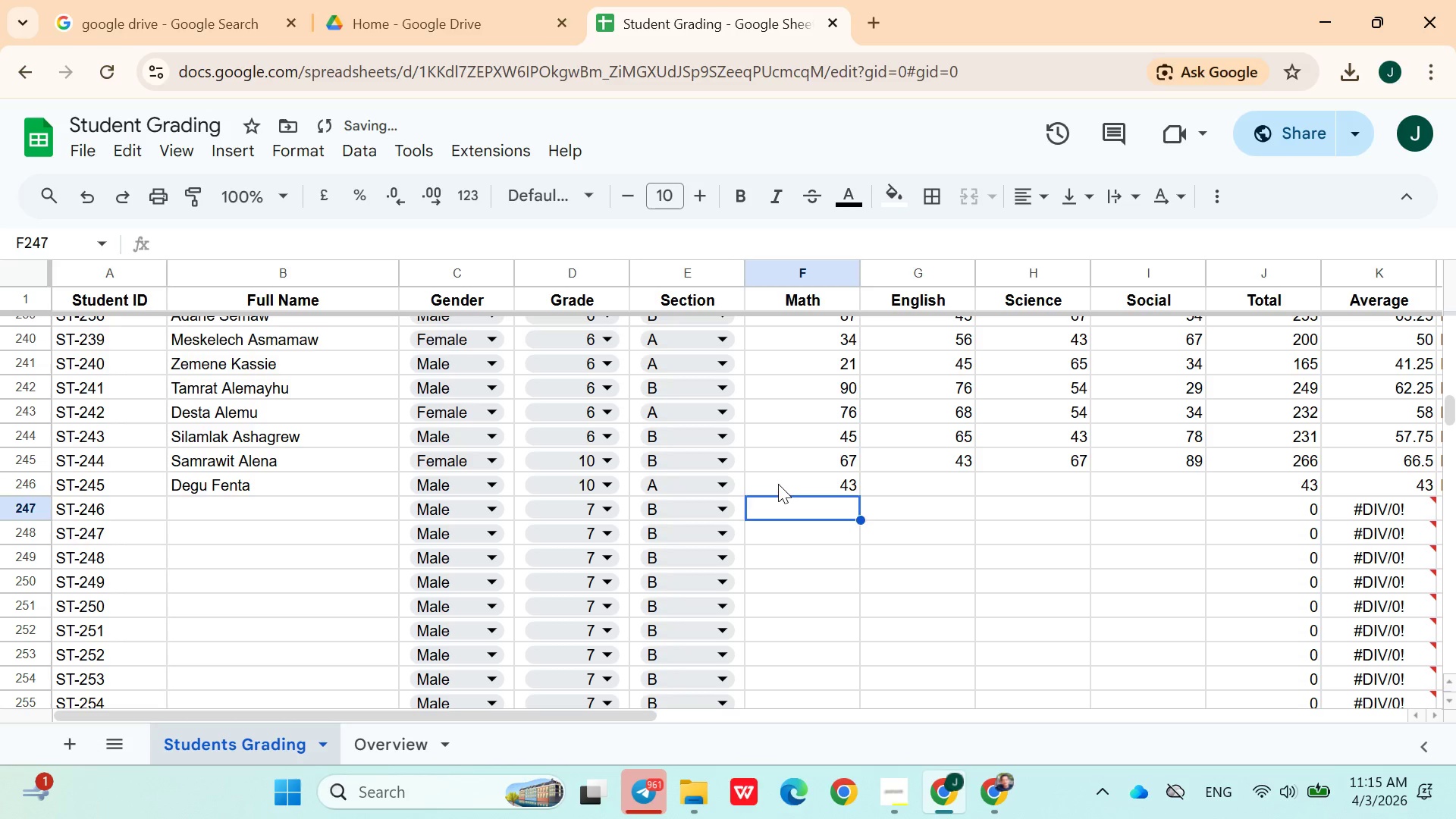 
type(45)
 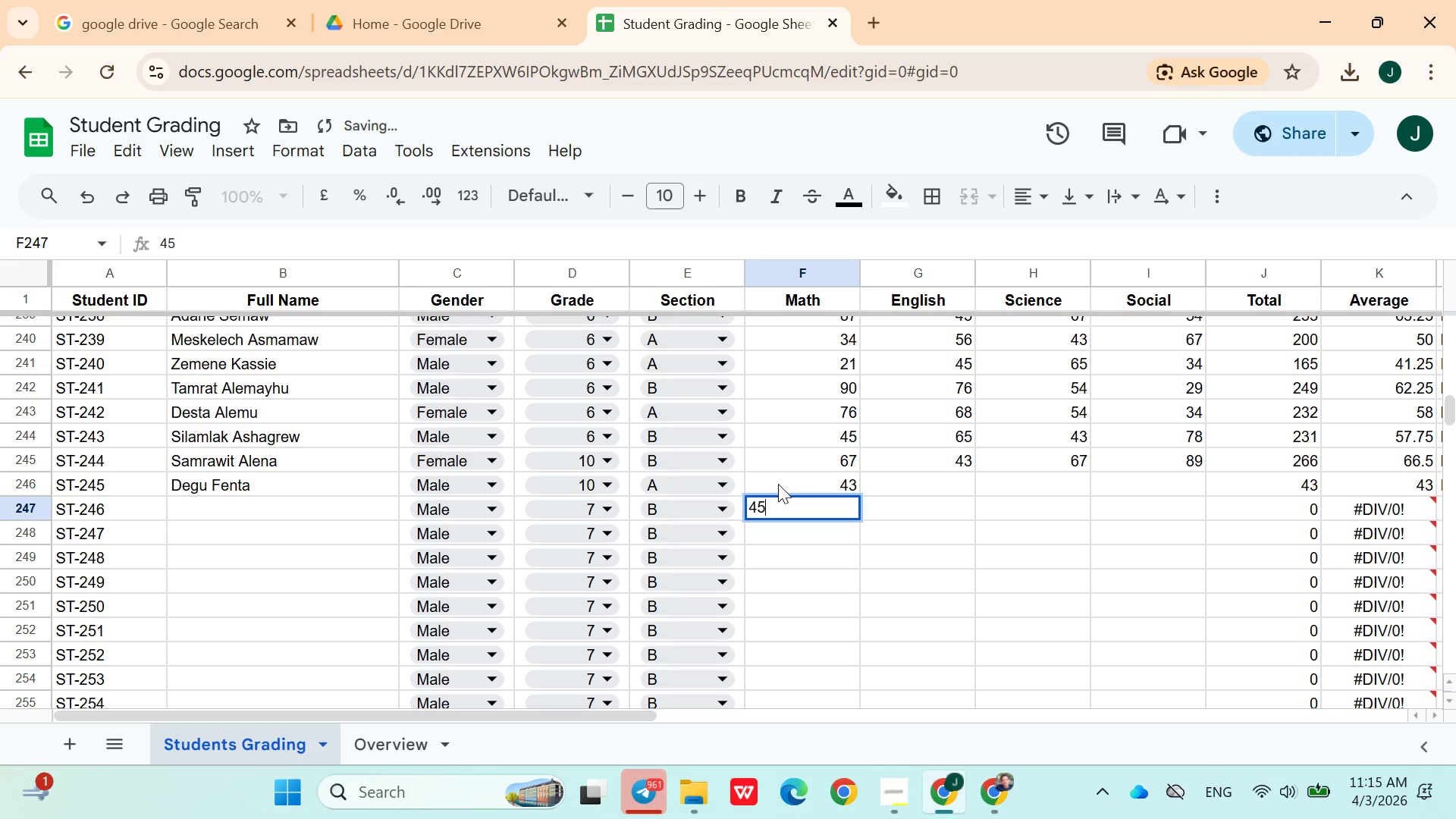 
key(ArrowDown)
 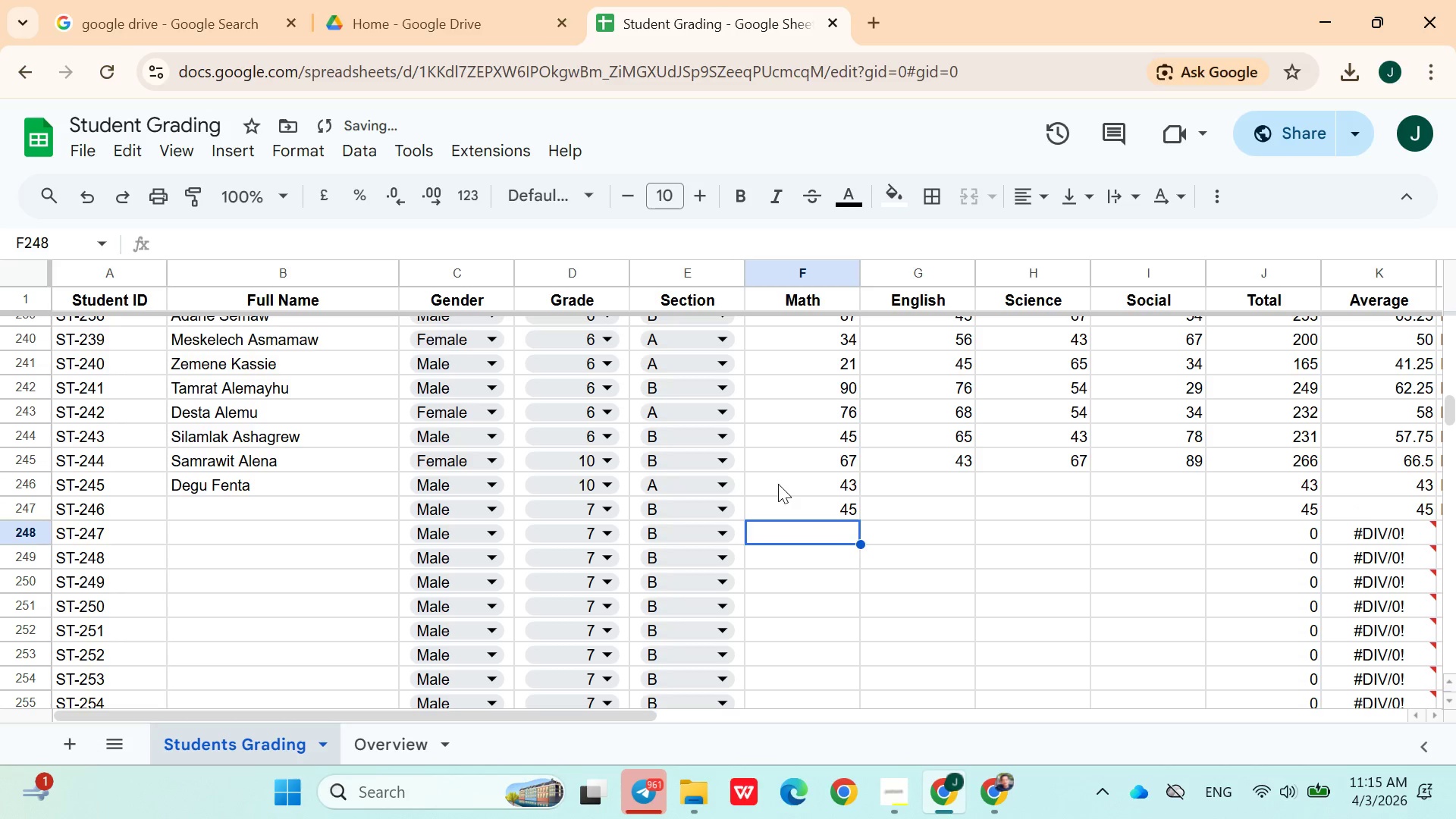 
type(65)
 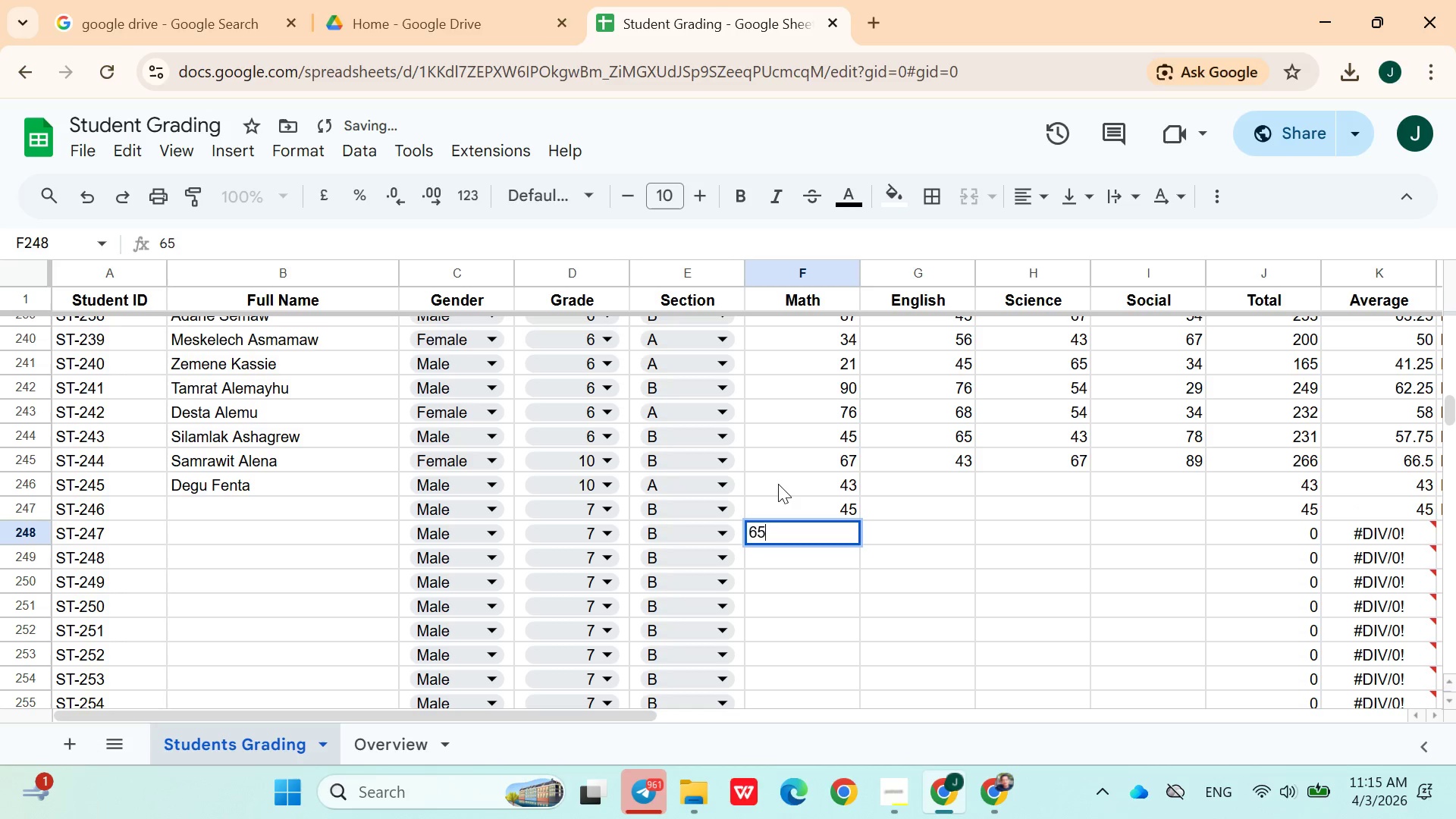 
key(ArrowDown)
 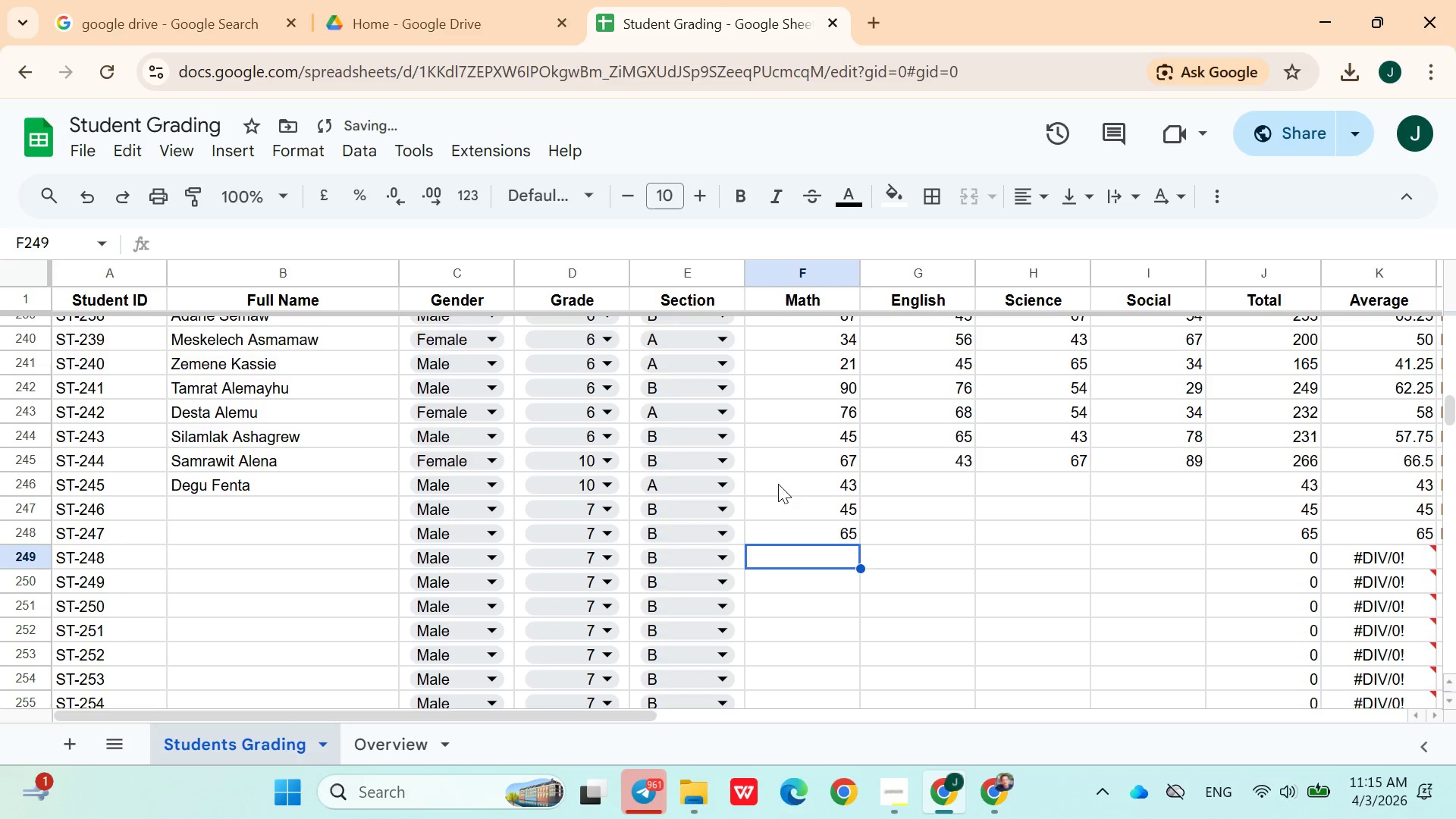 
type(78)
 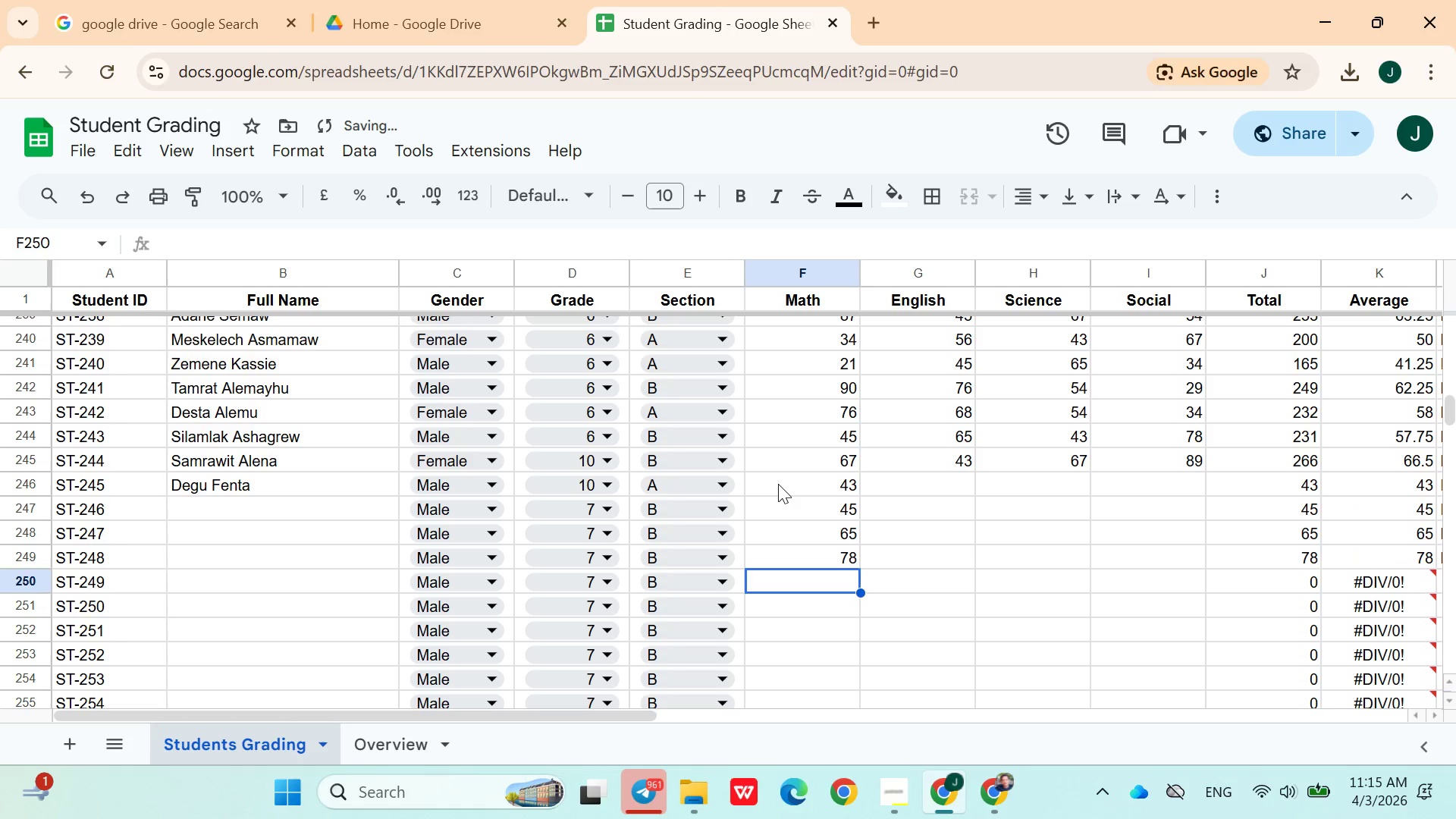 
key(ArrowDown)
 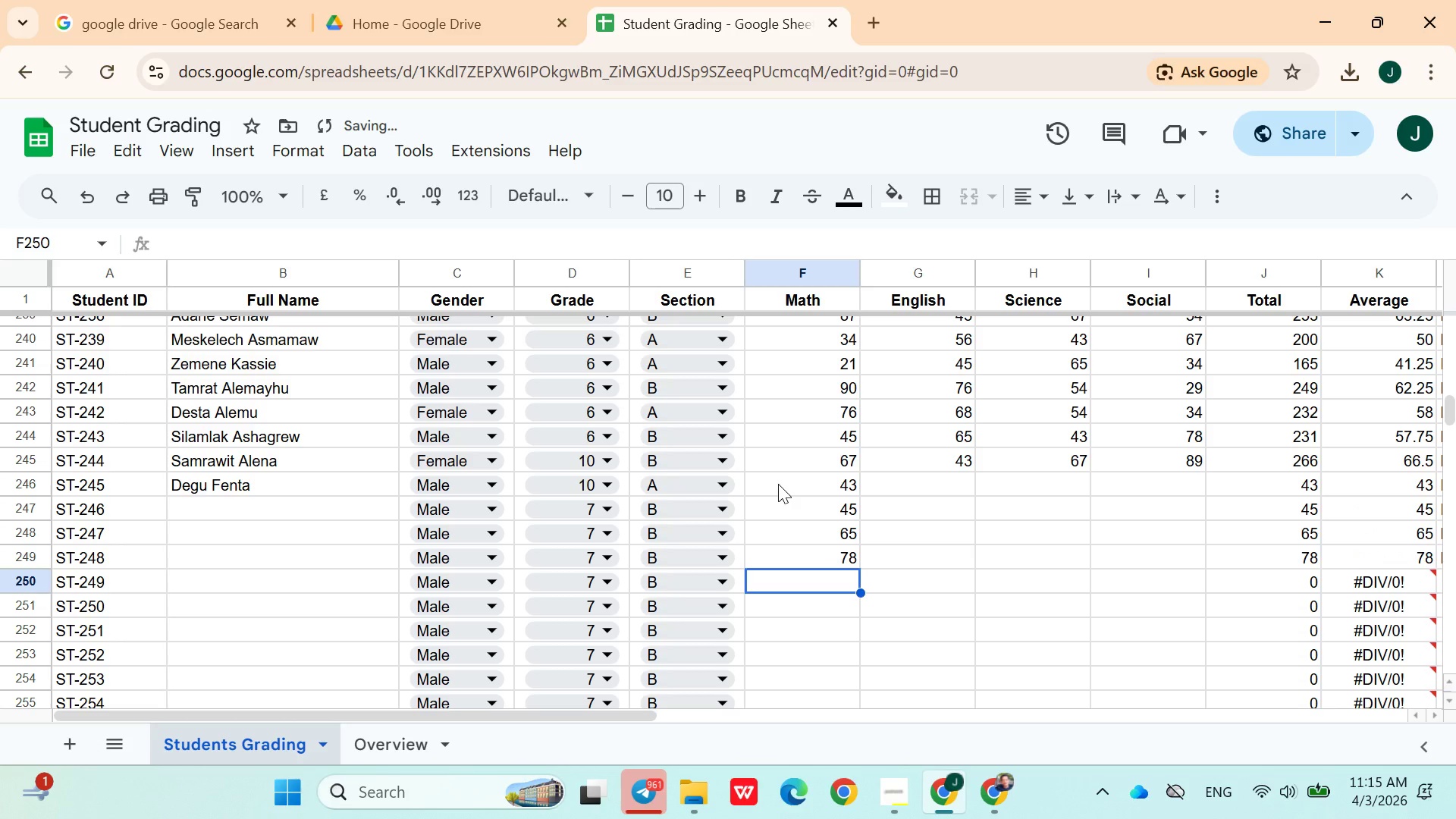 
key(Control+Z)
 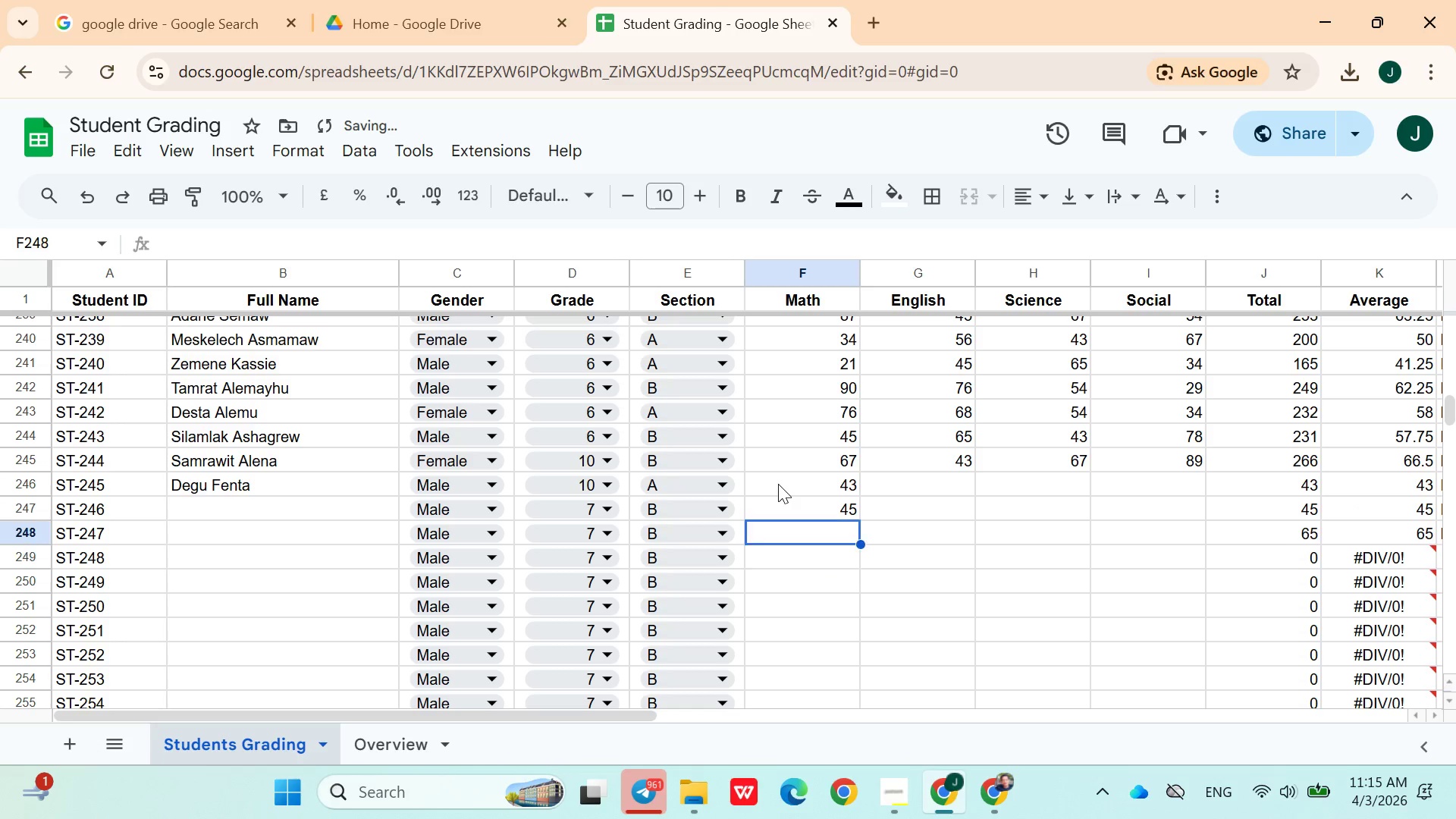 
key(Control+Z)
 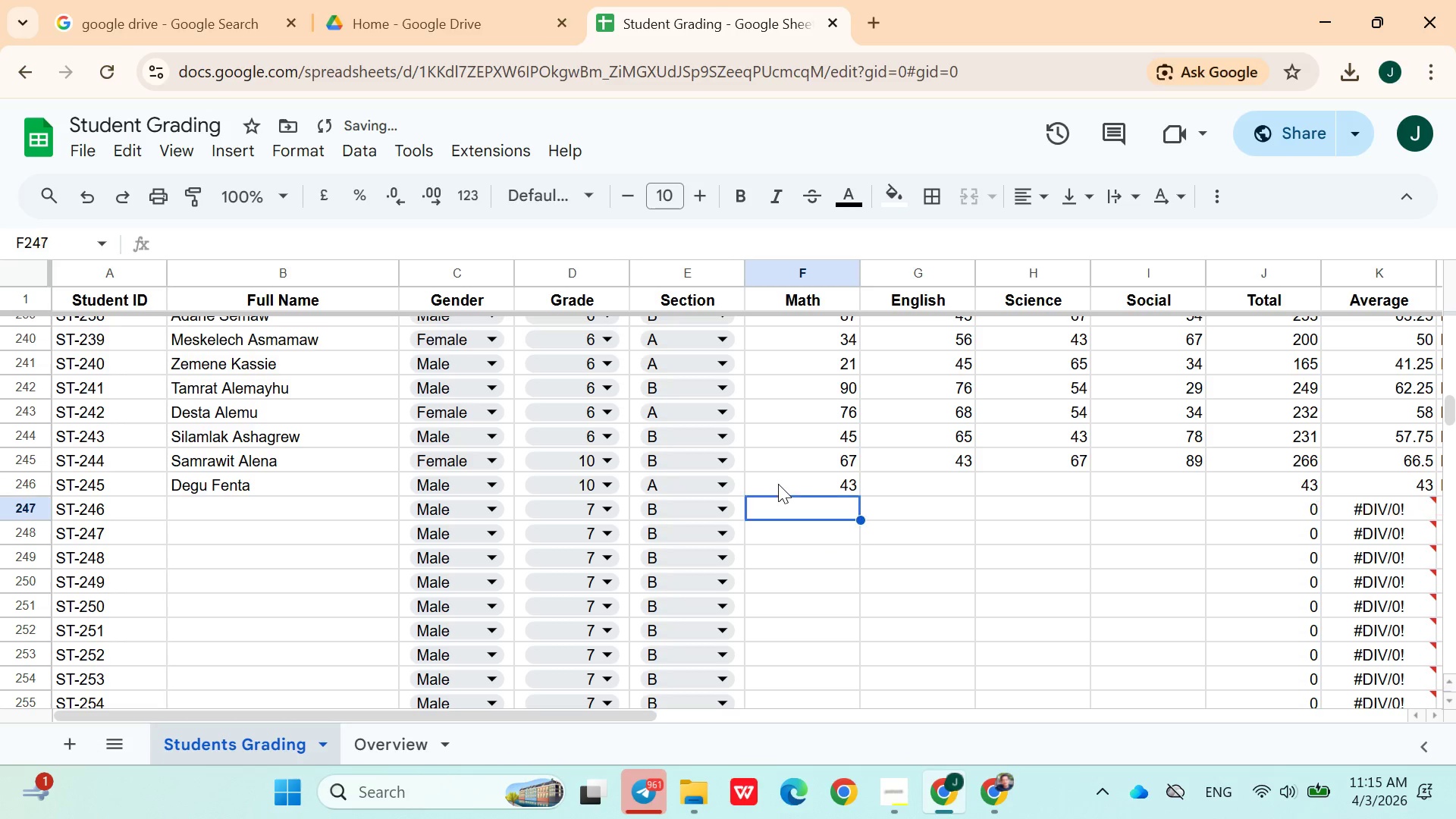 
key(Control+Z)
 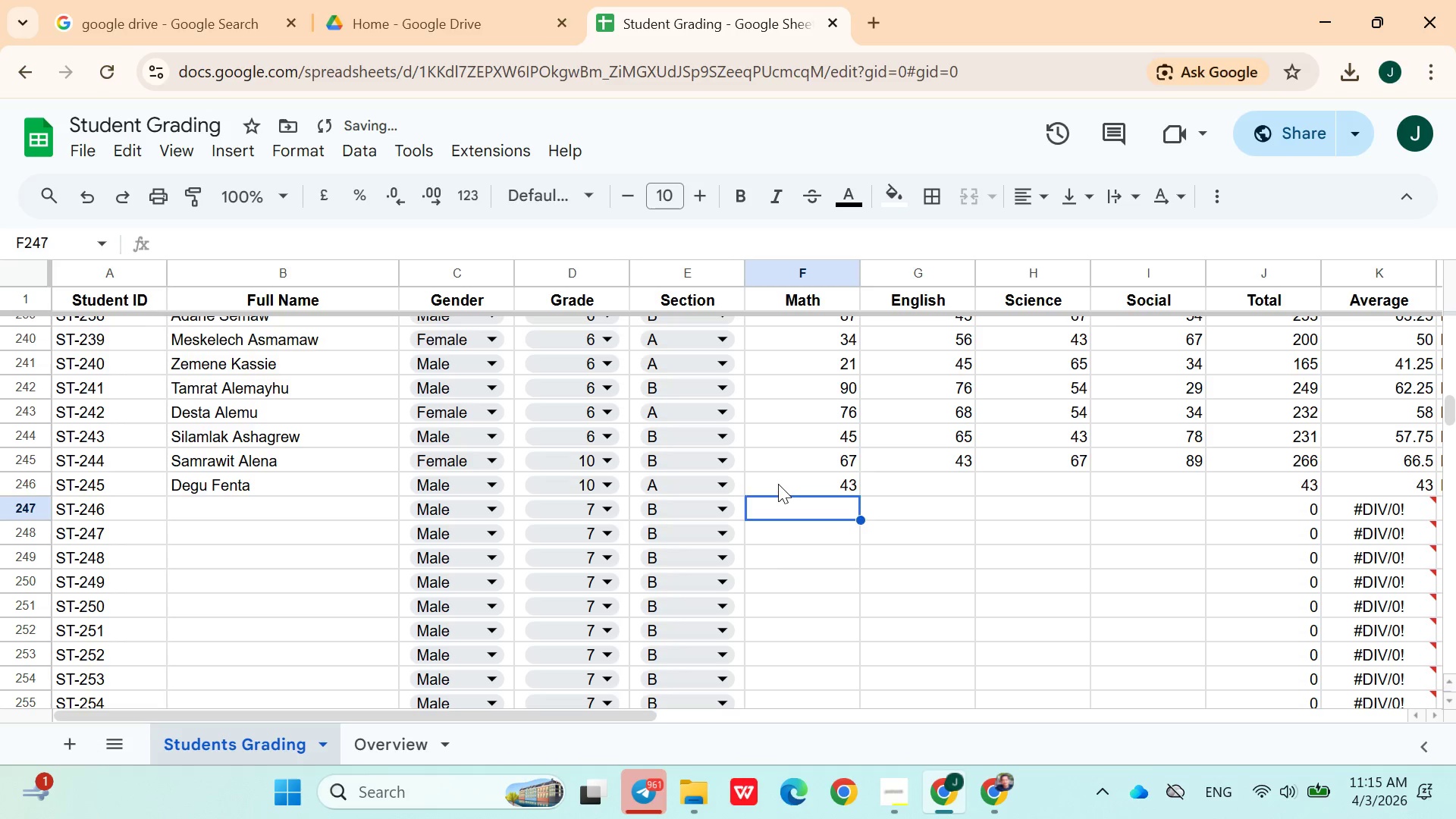 
key(Control+Z)
 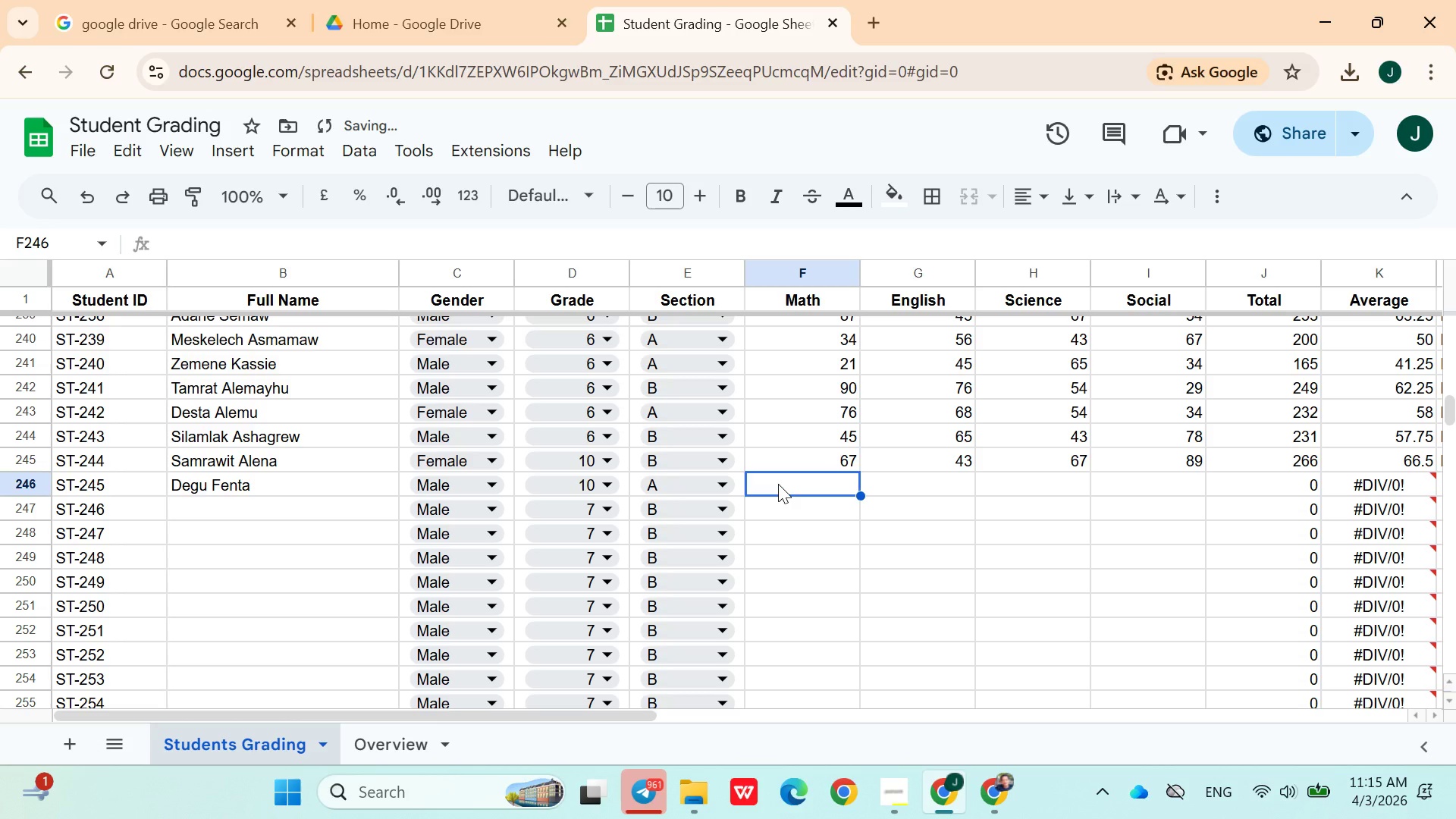 
type(54)
 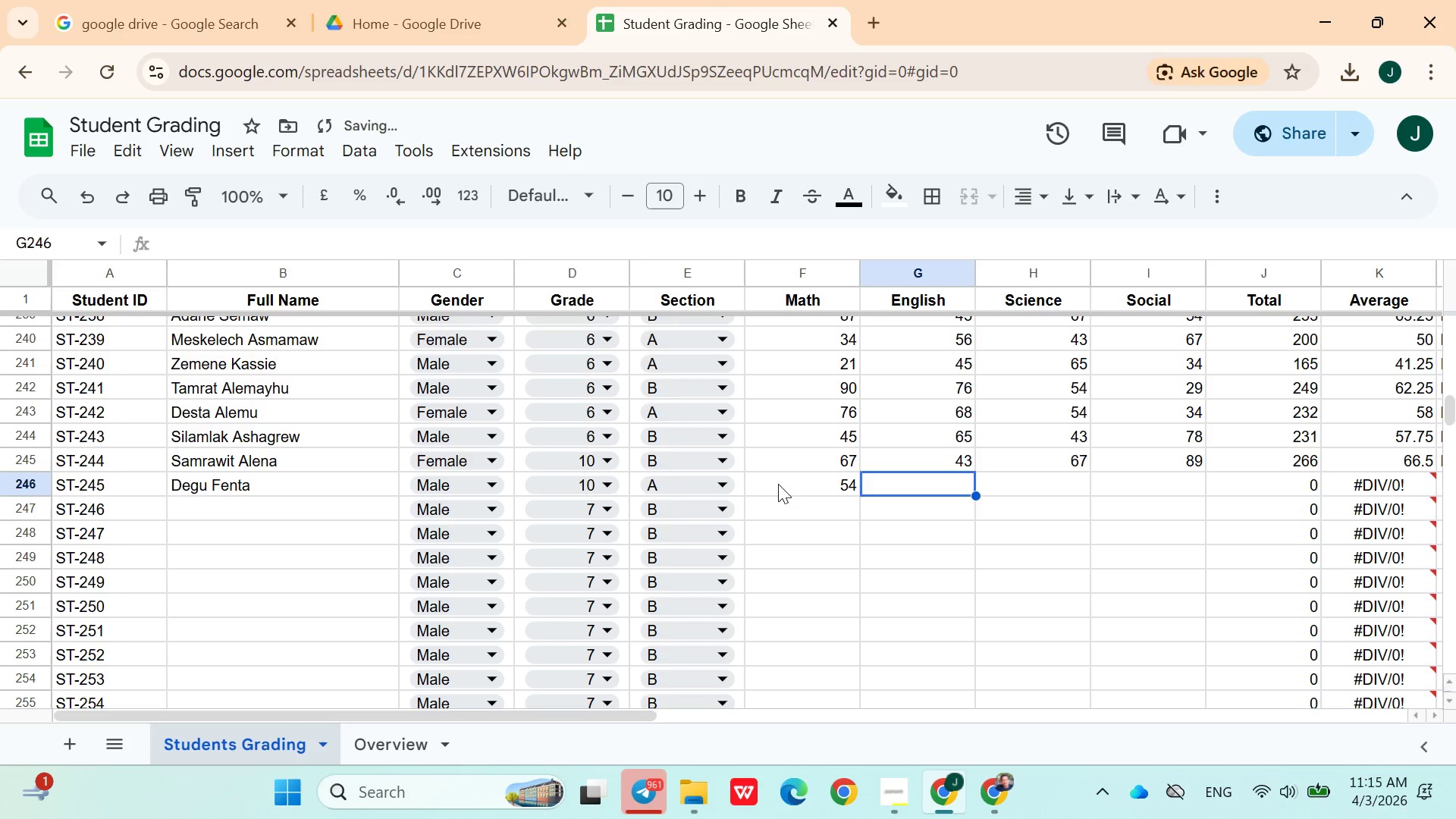 
key(ArrowRight)
 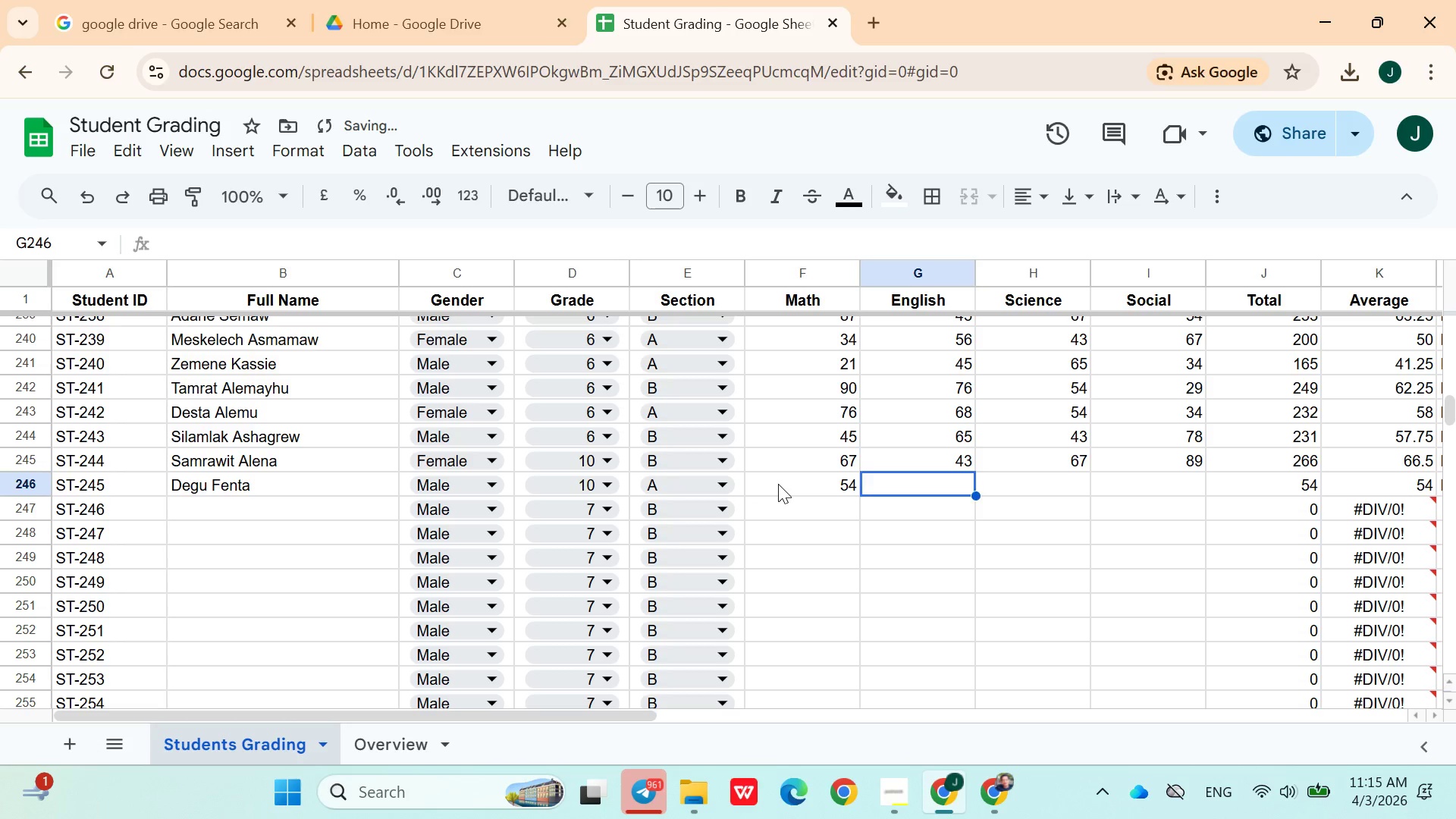 
type(67)
 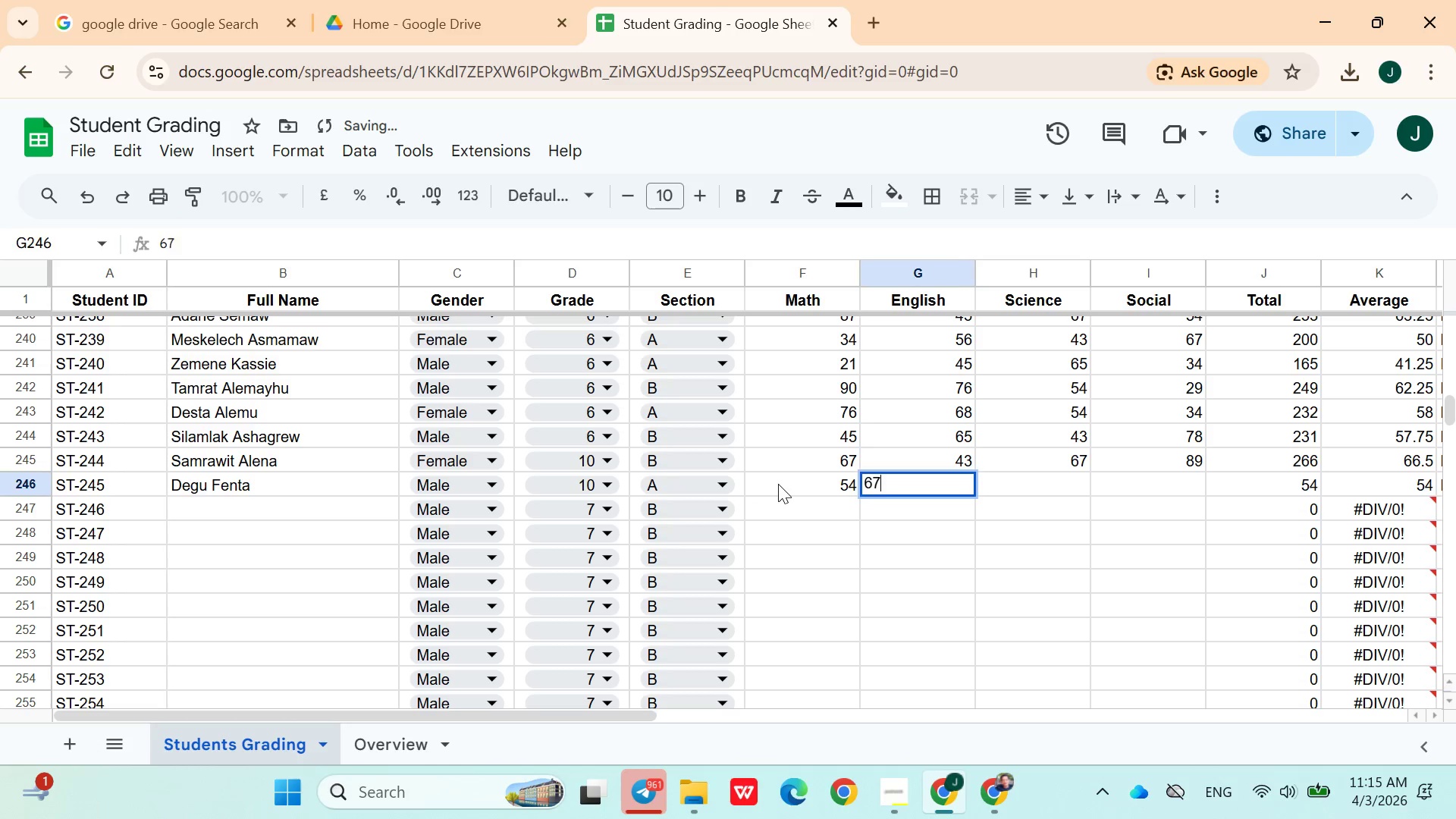 
key(ArrowRight)
 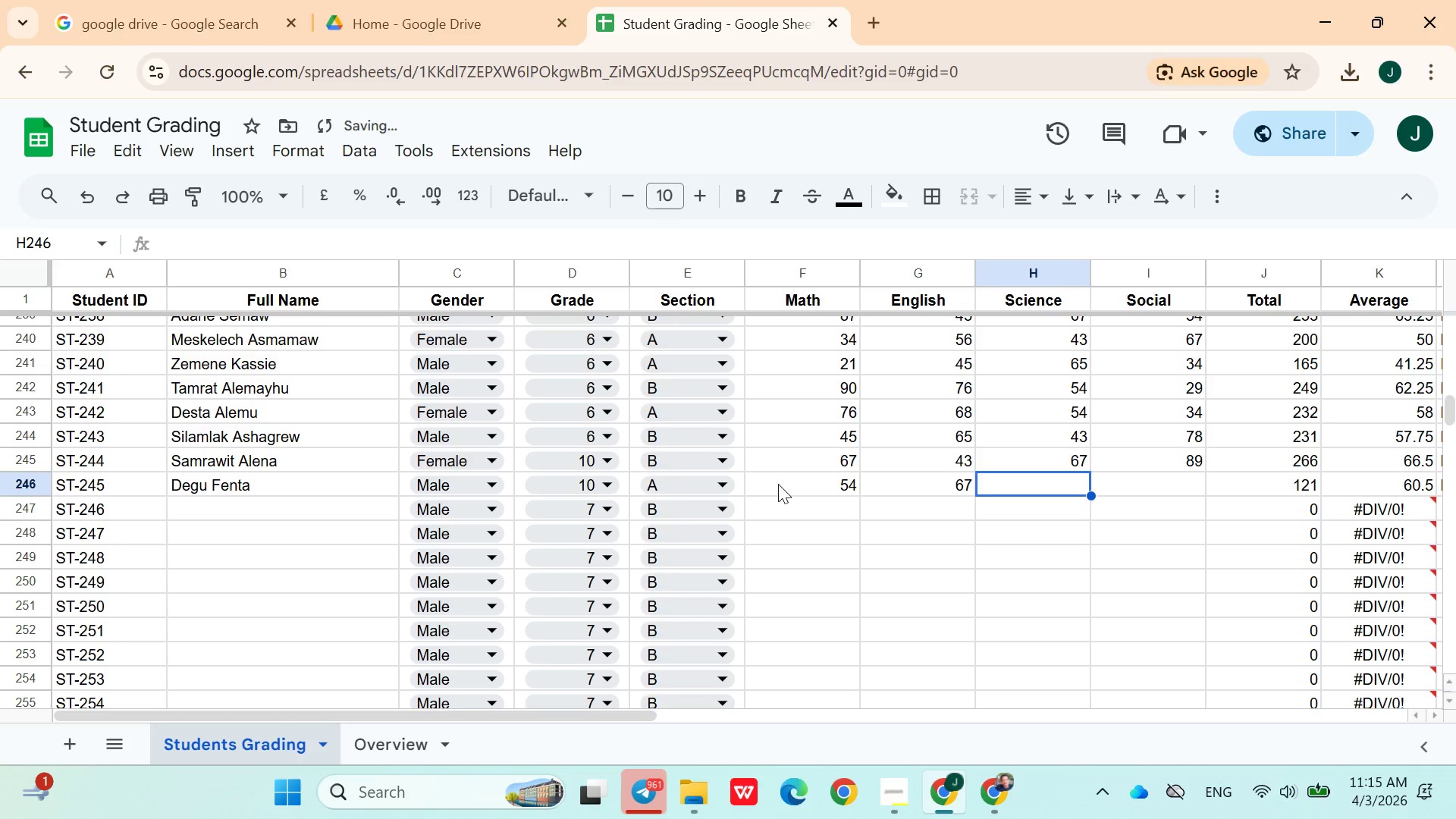 
type(53)
 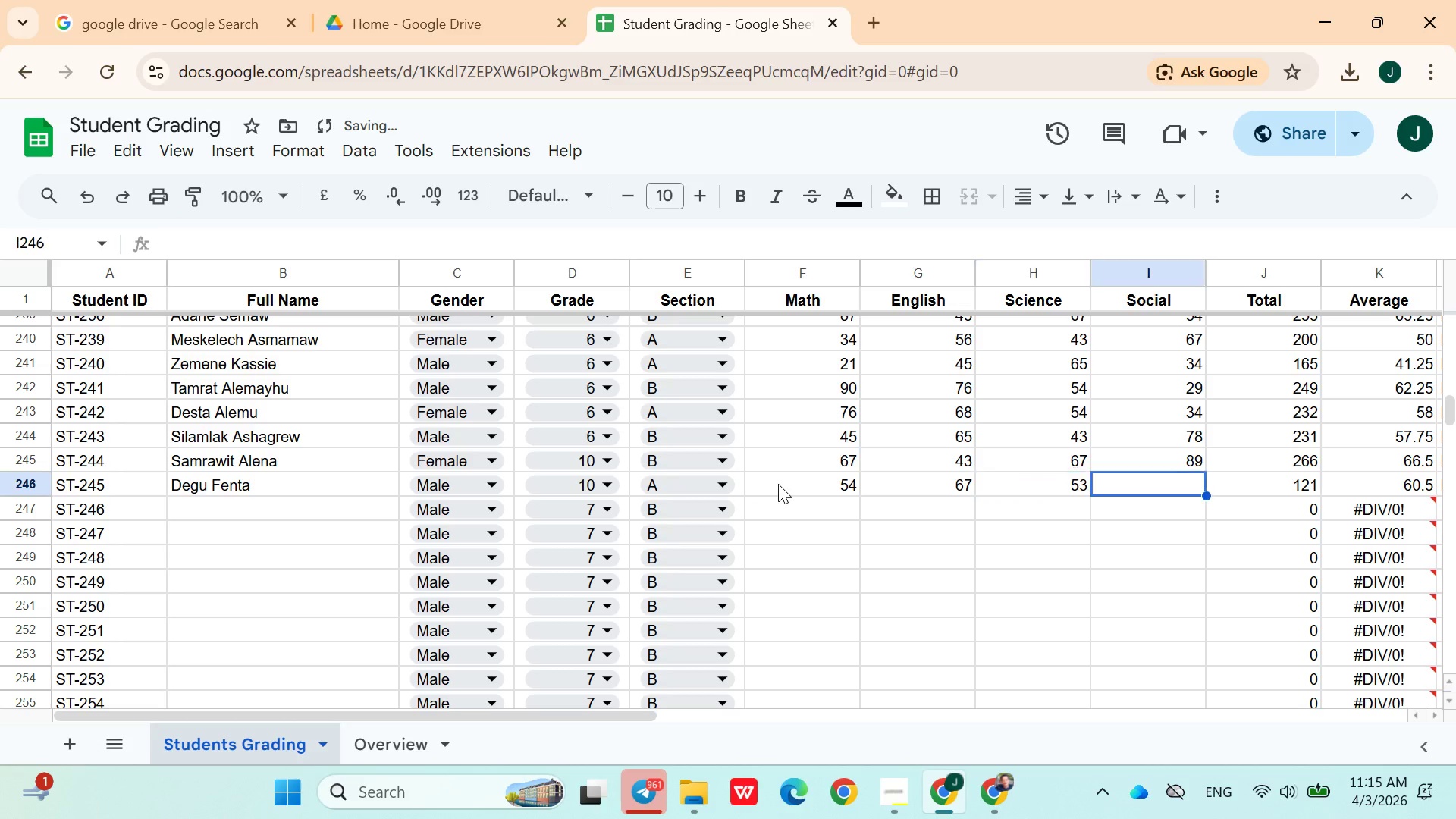 
key(ArrowRight)
 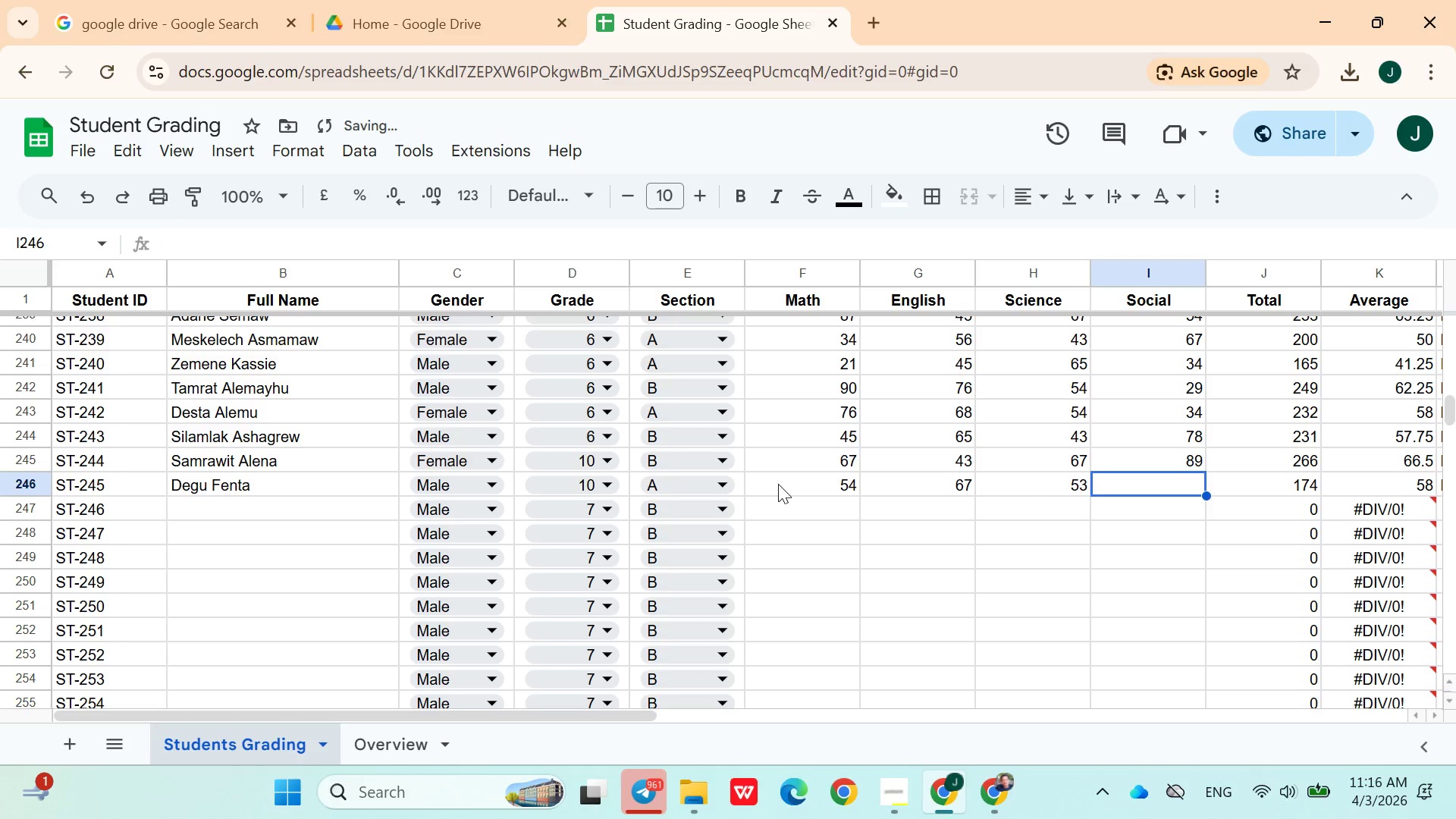 
type(38)
 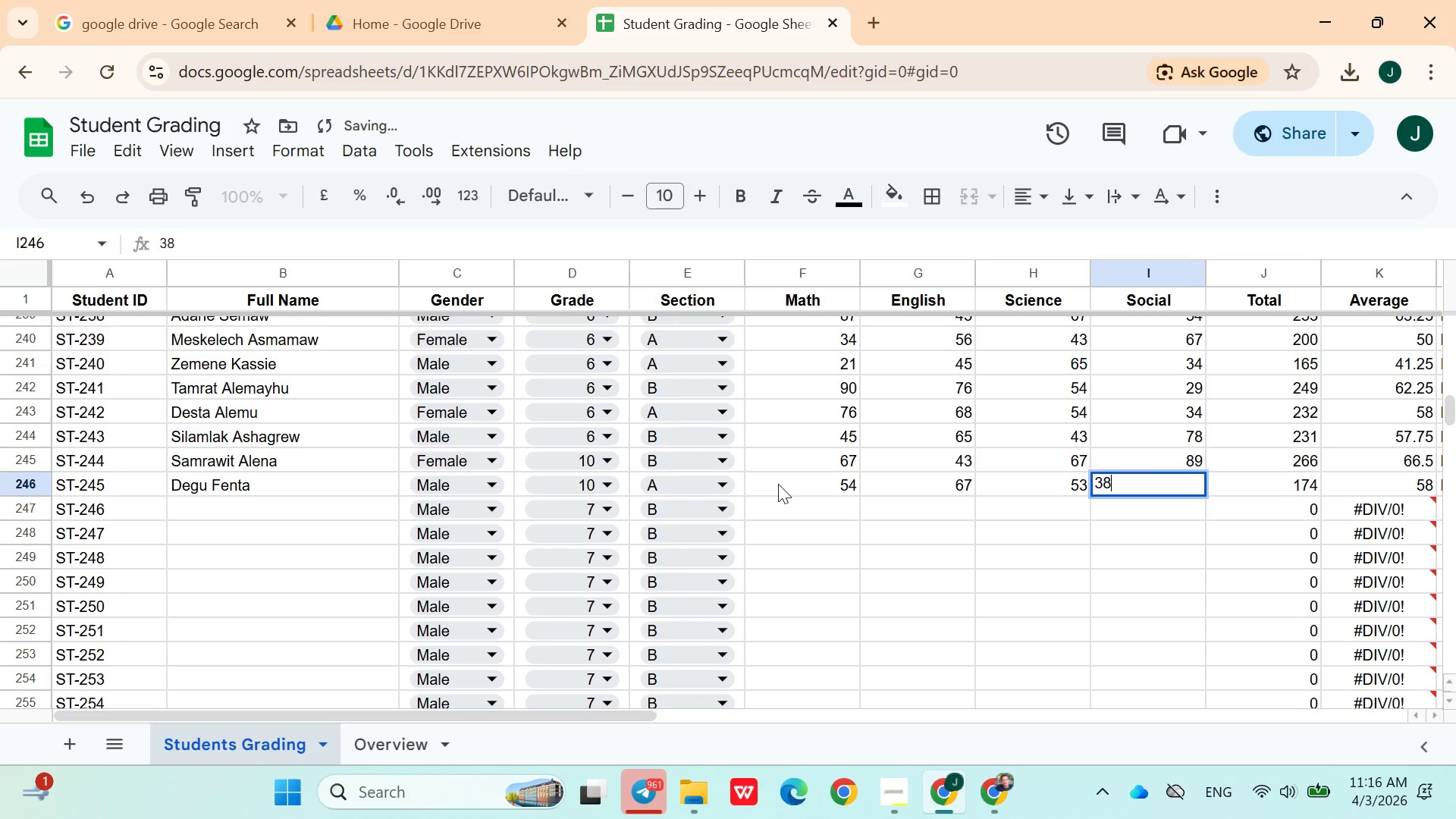 
key(ArrowRight)
 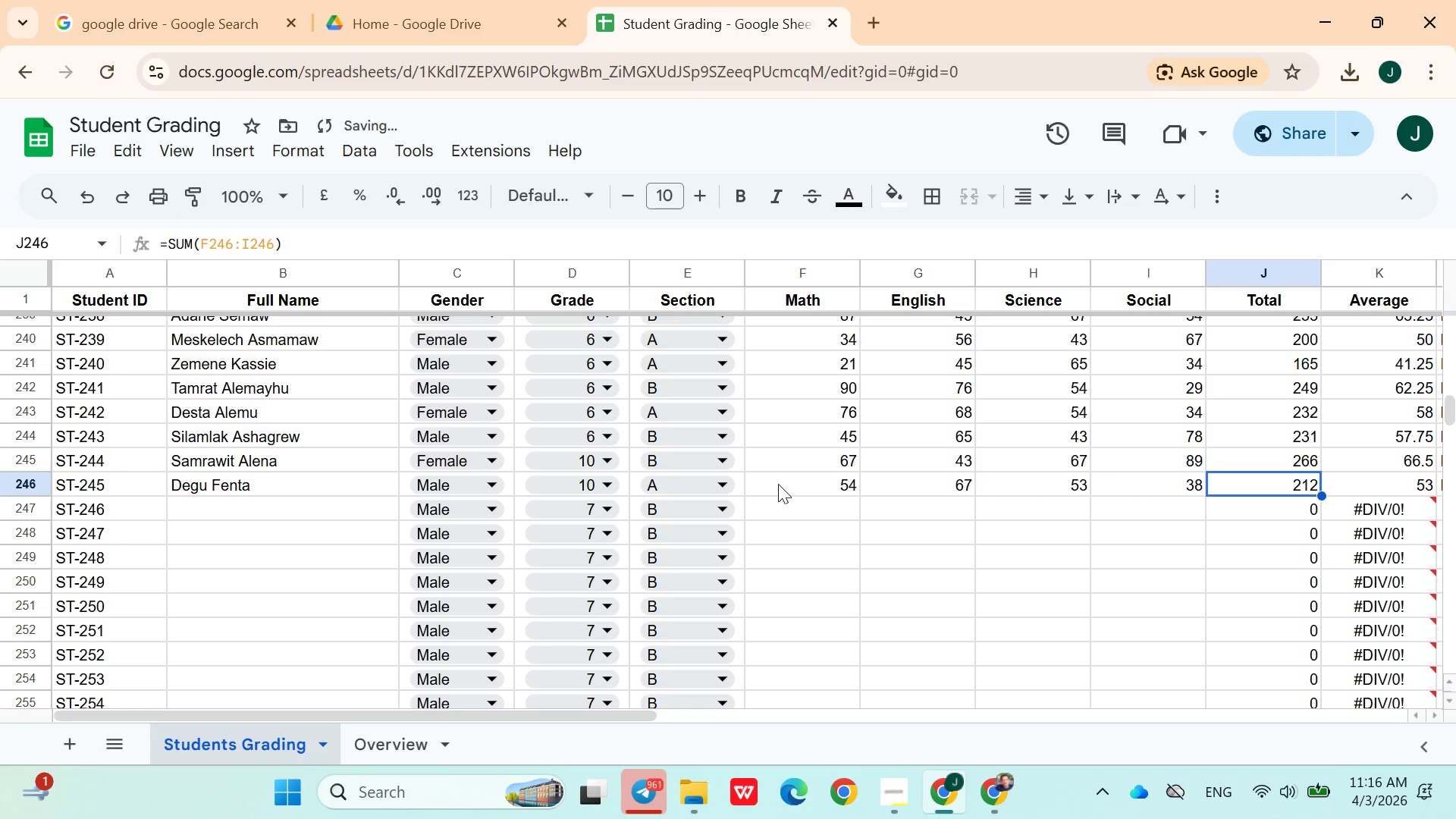 
key(ArrowDown)
 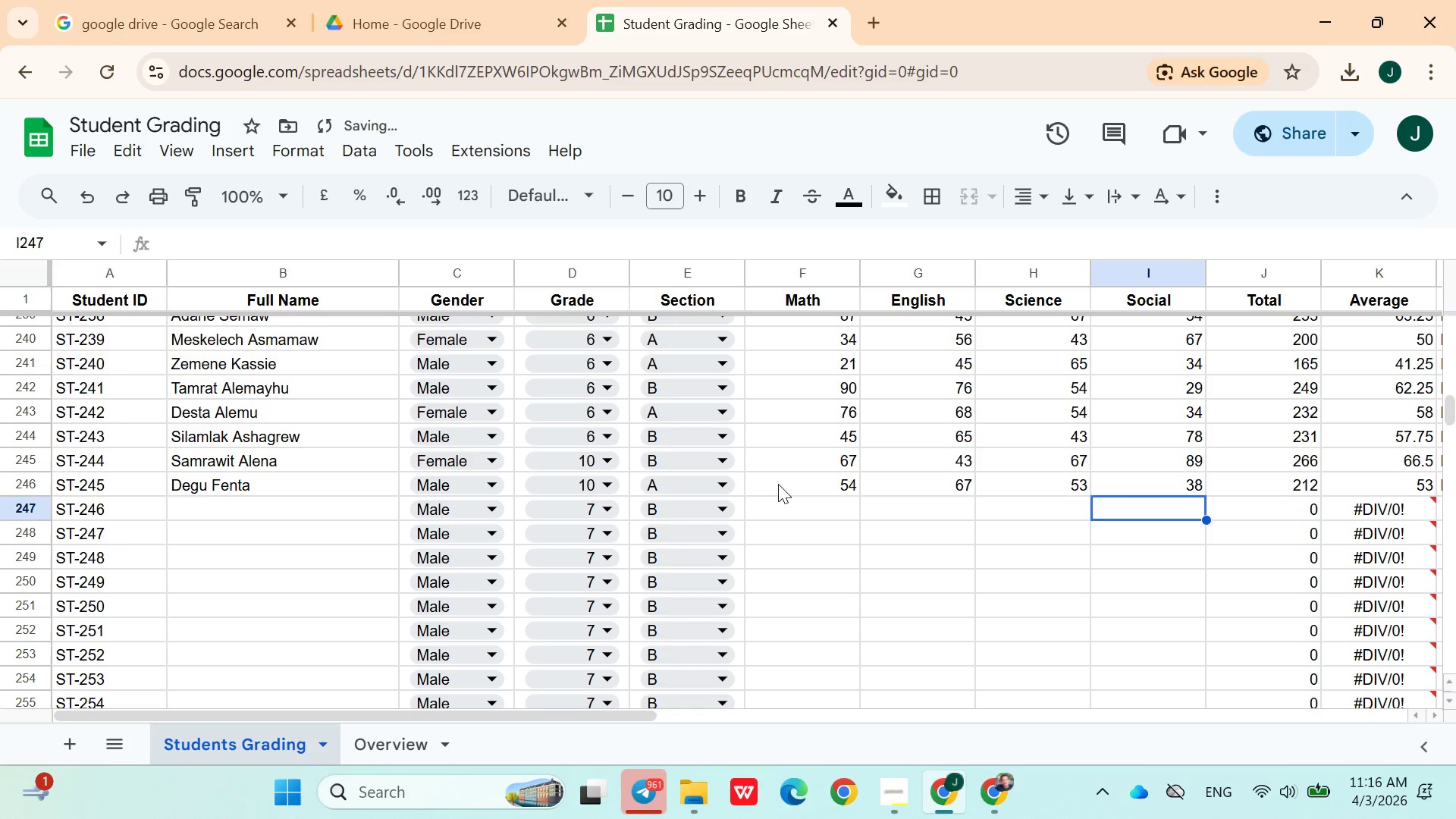 
hold_key(key=ArrowLeft, duration=0.88)
 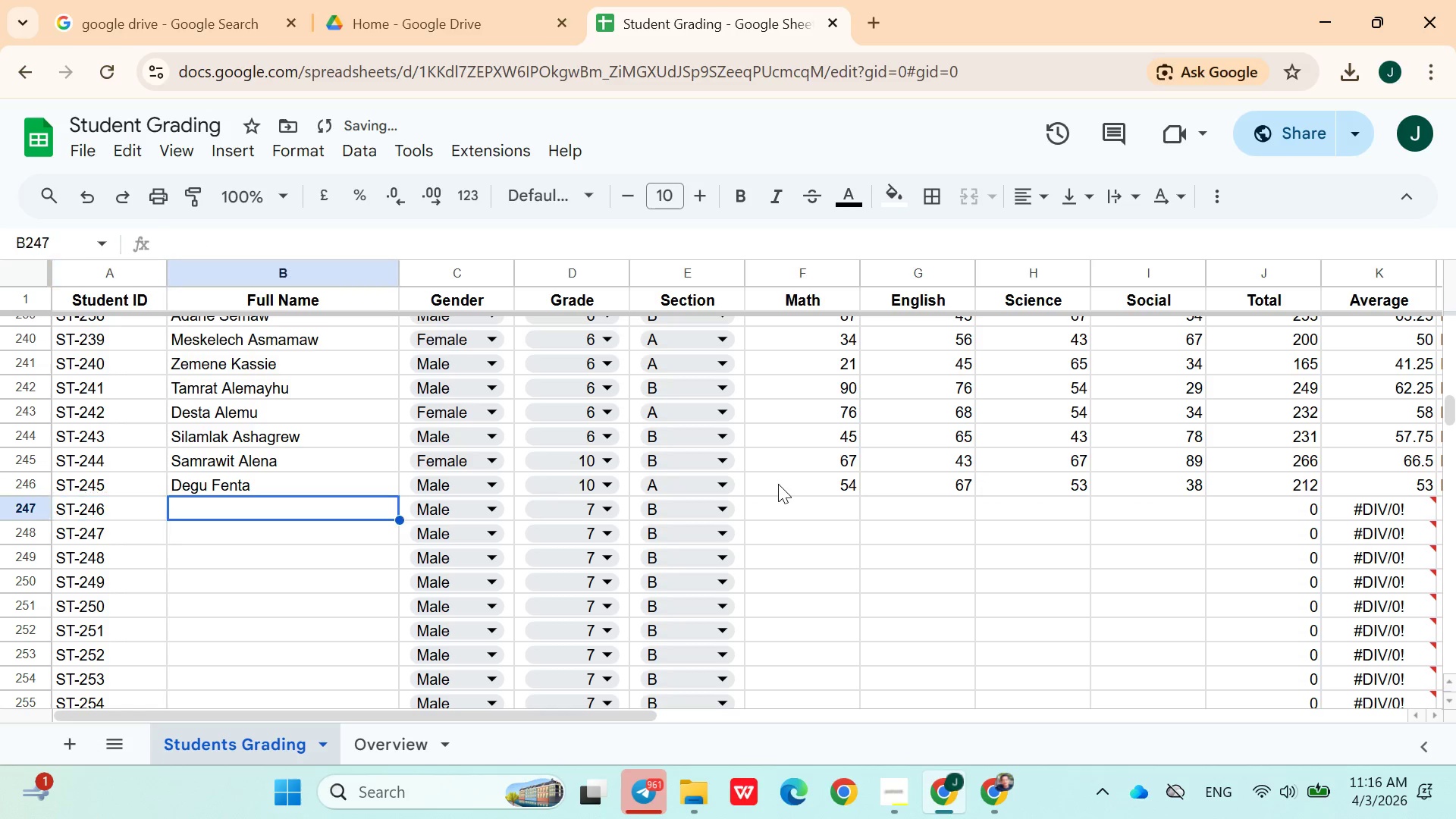 
key(ArrowRight)
 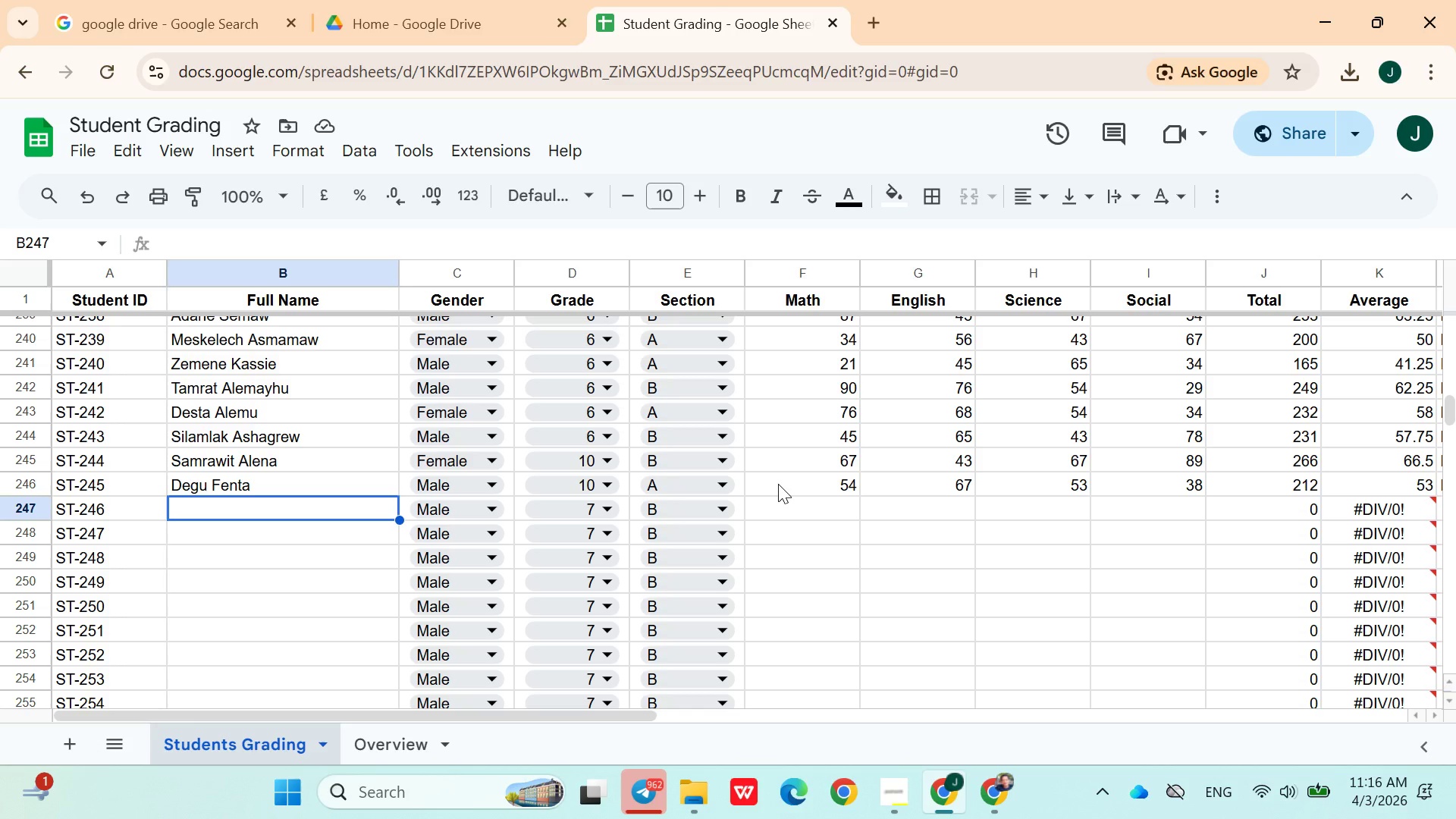 
wait(35.19)
 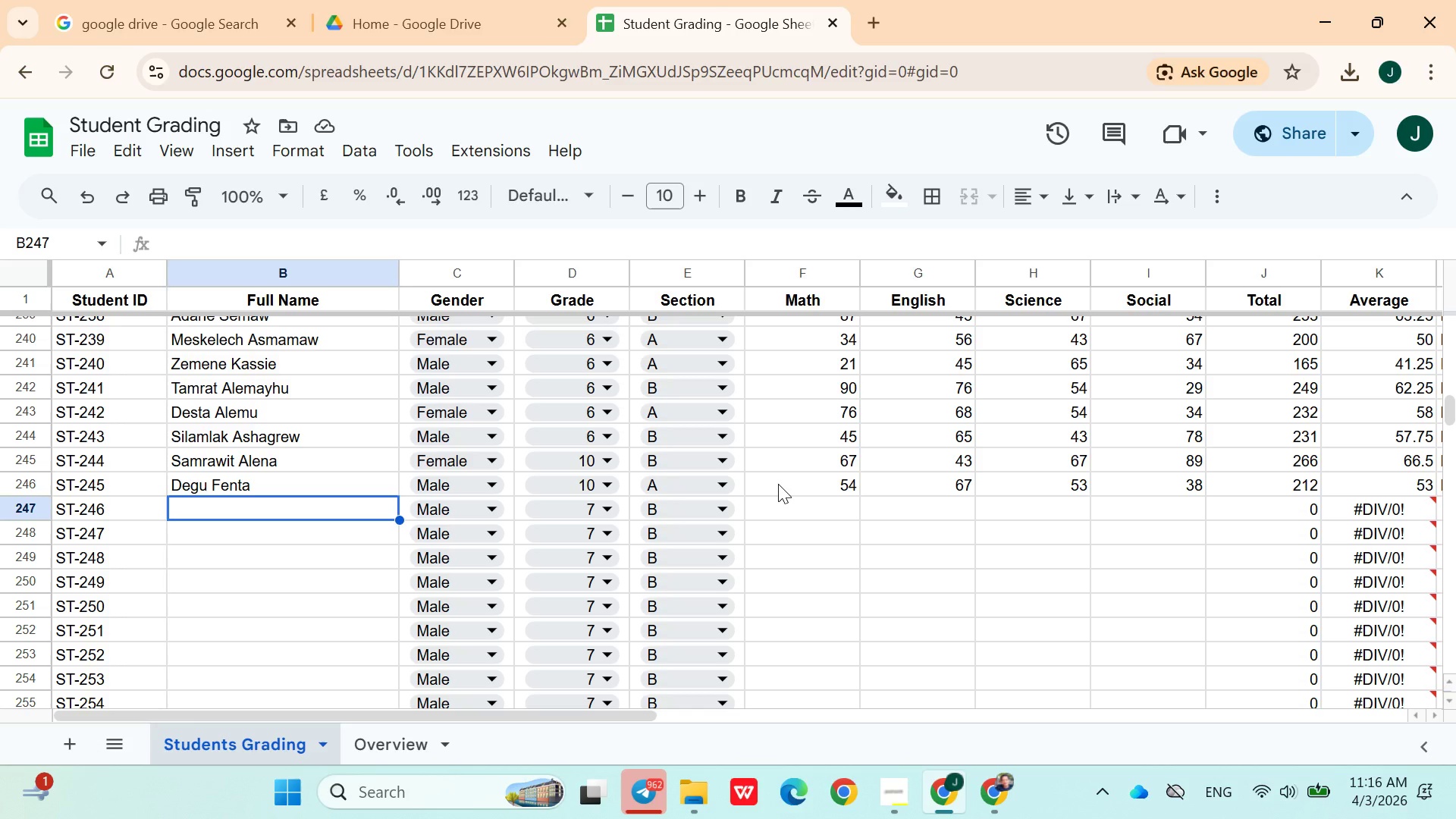 
type(Abreham Solomon)
 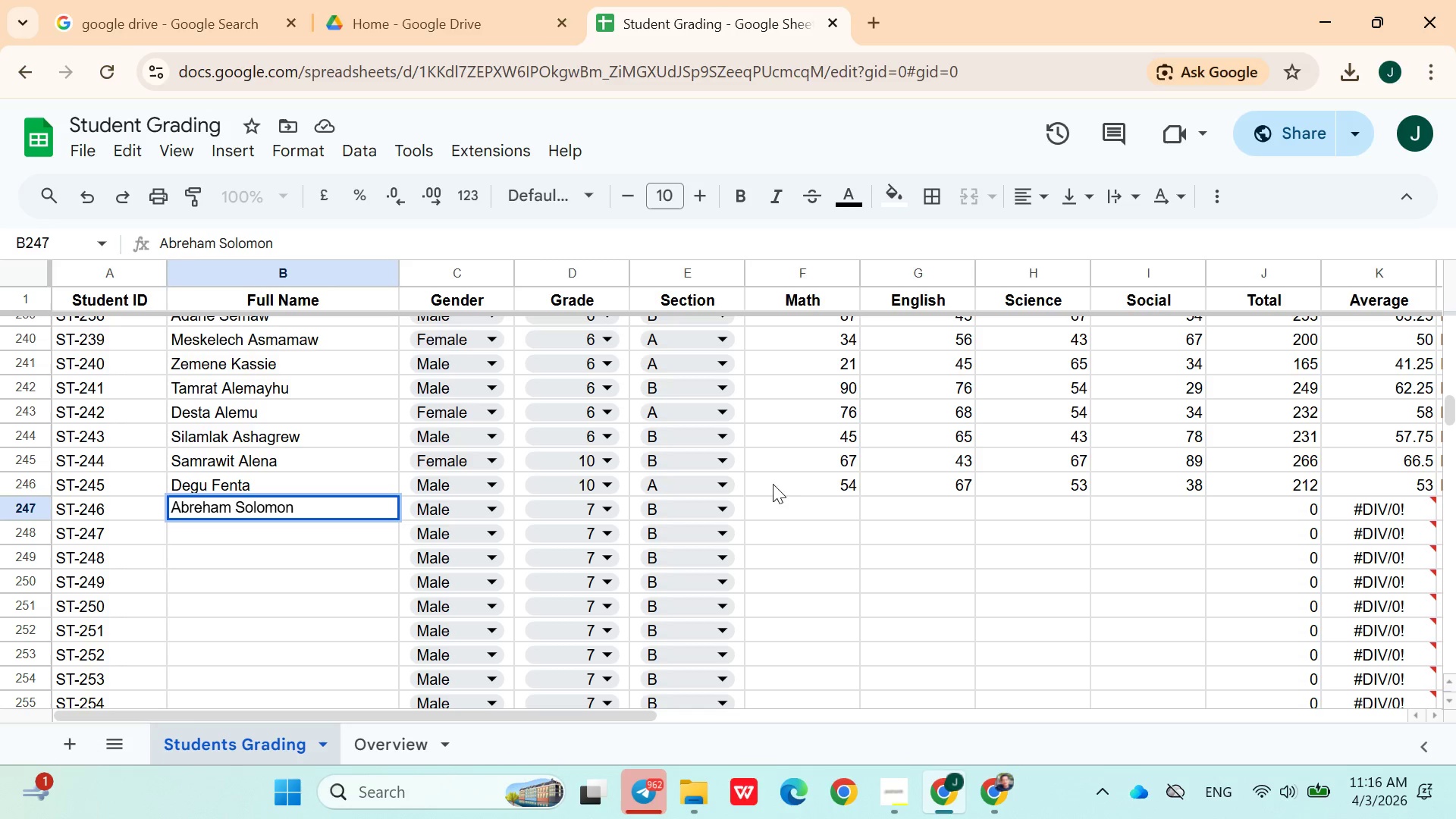 
left_click([617, 506])
 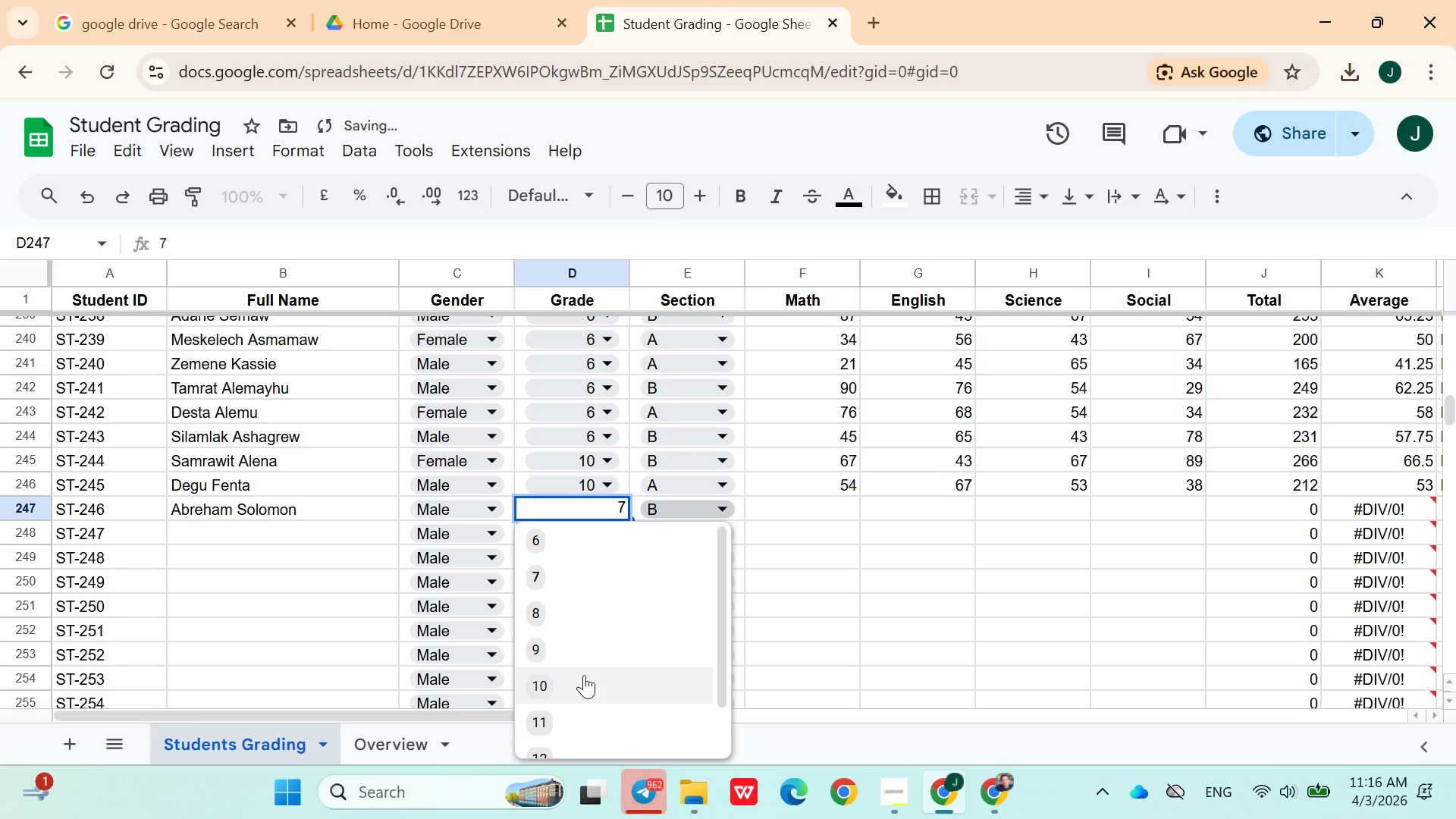 
left_click([579, 677])
 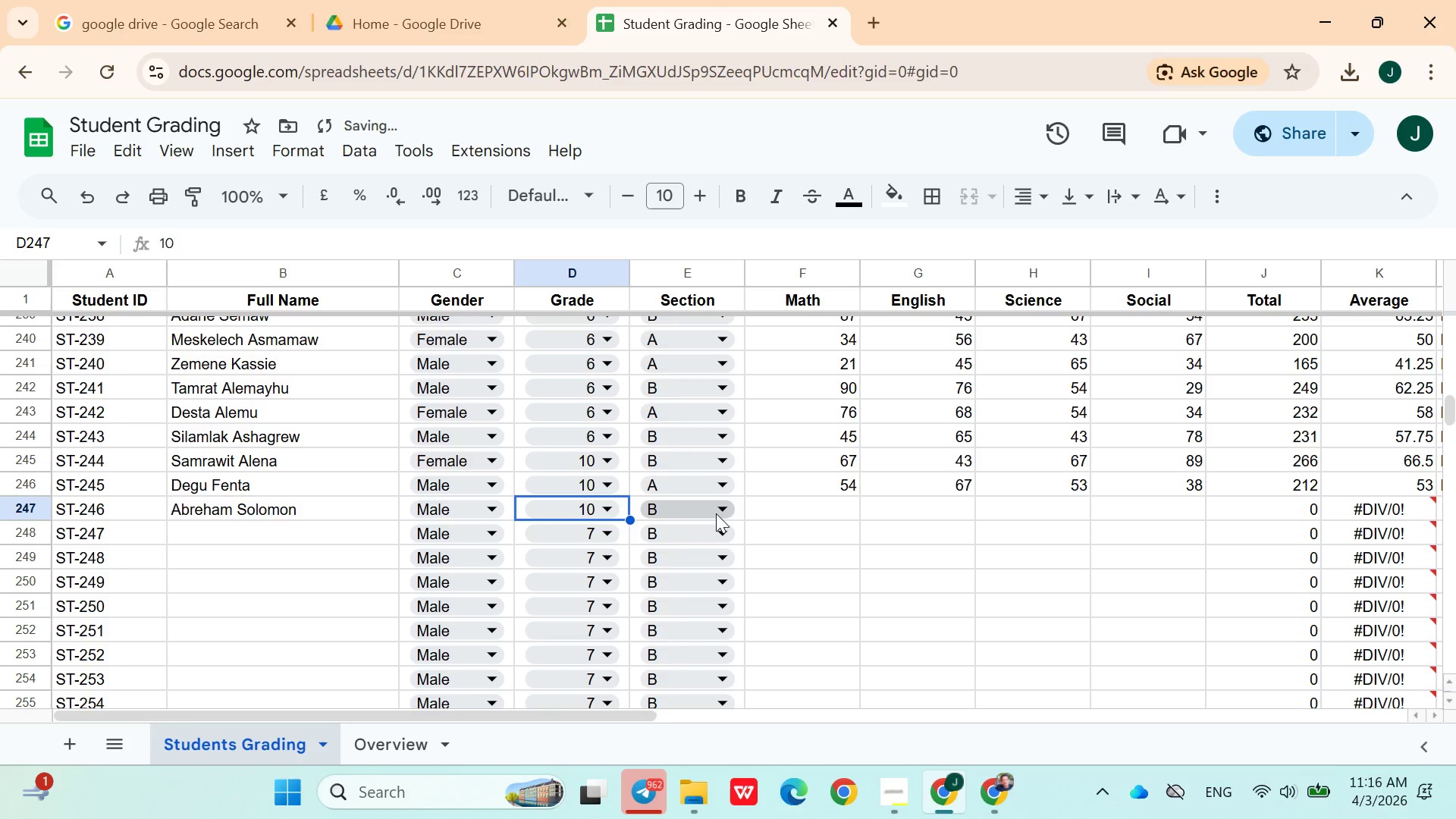 
left_click([796, 514])
 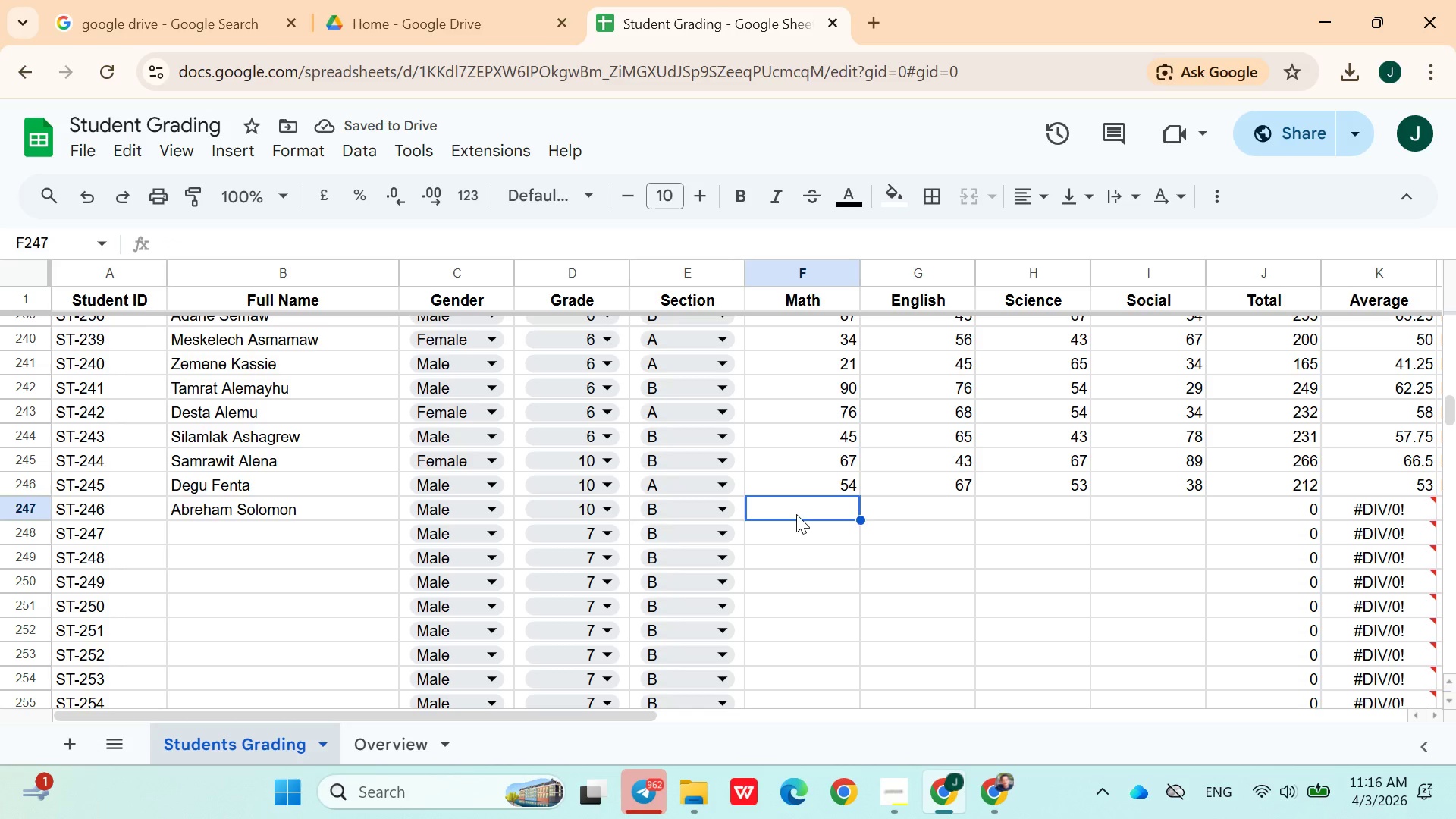 
type(90)
 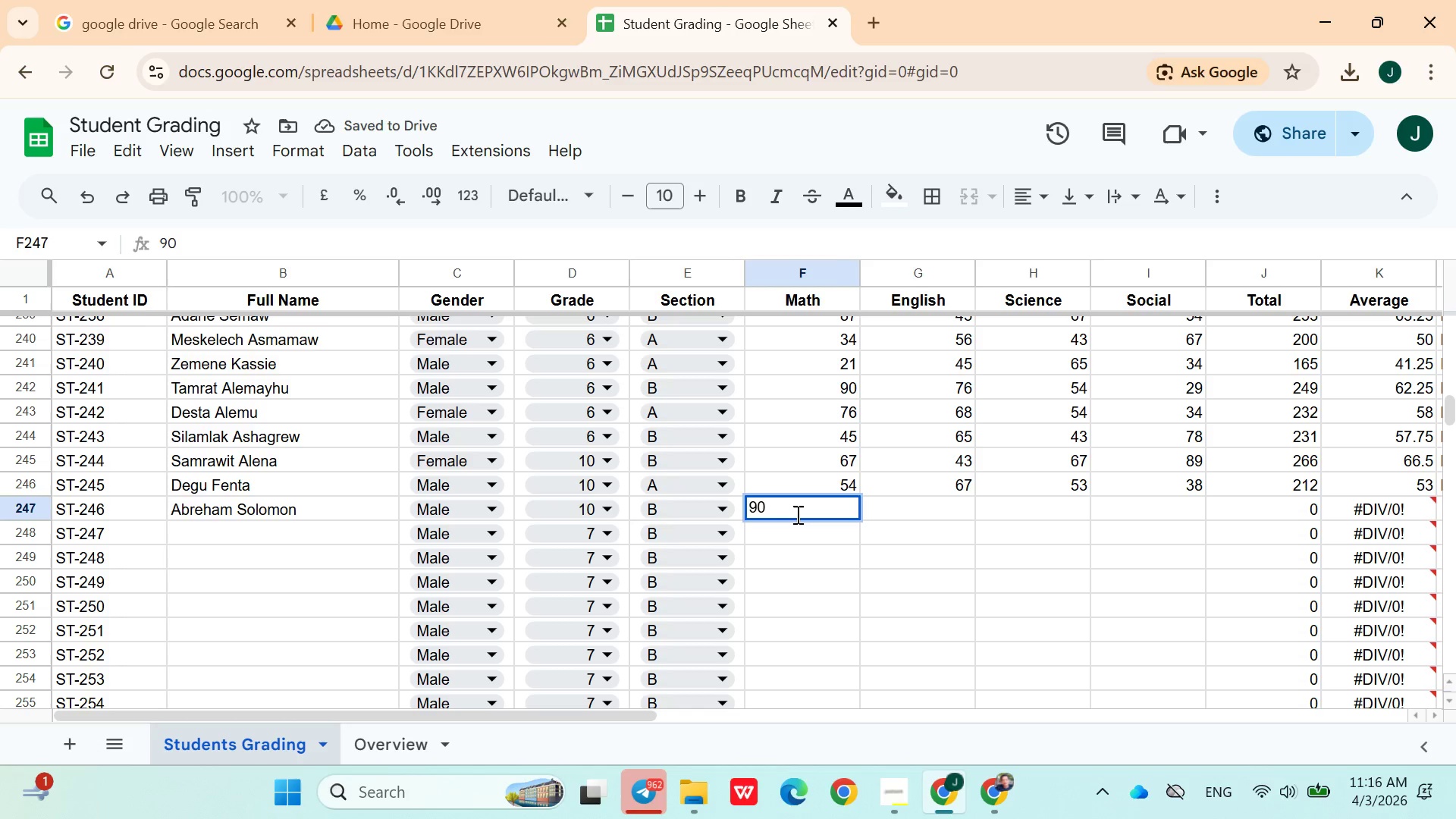 
key(ArrowRight)
 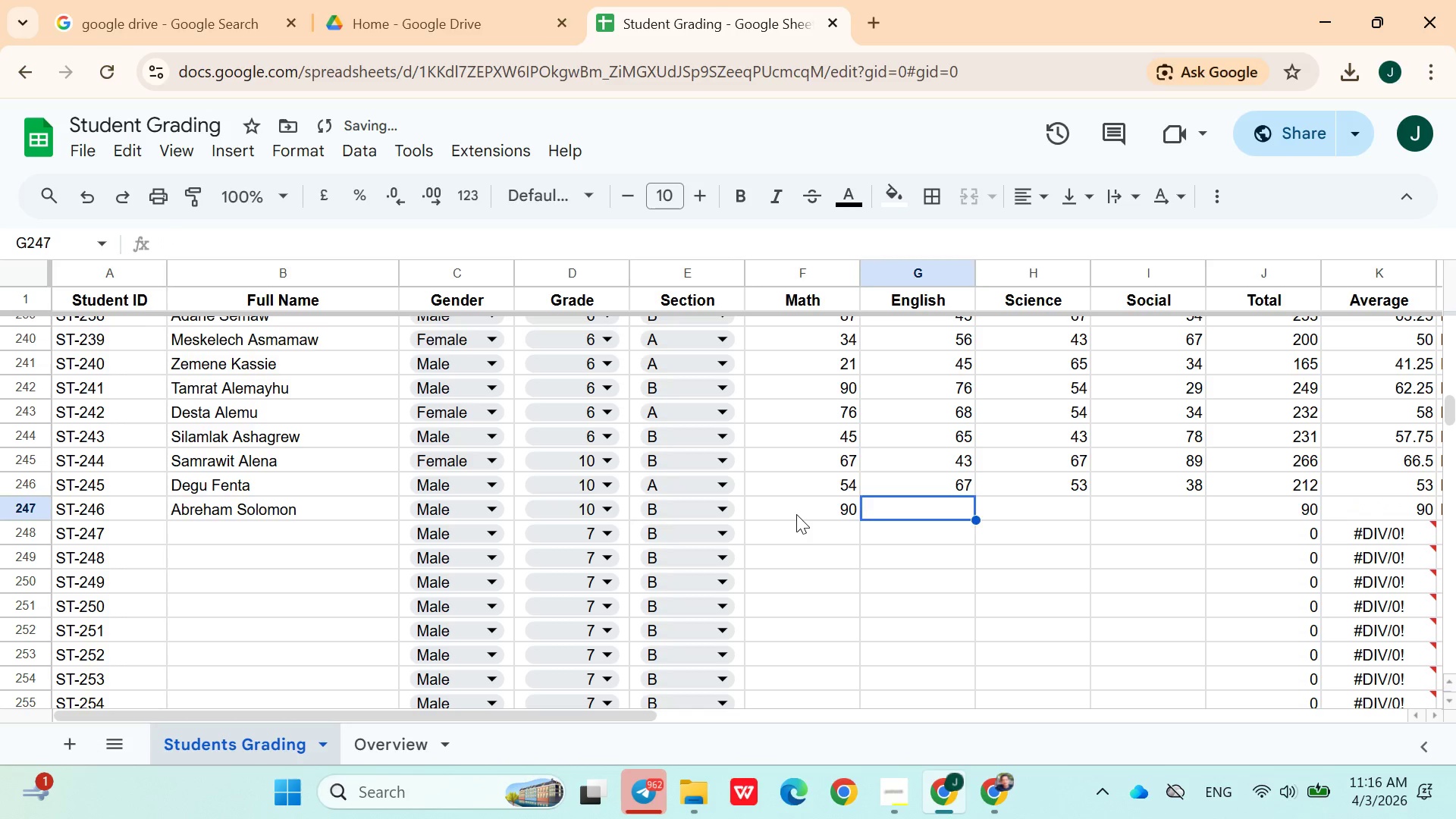 
type(87)
 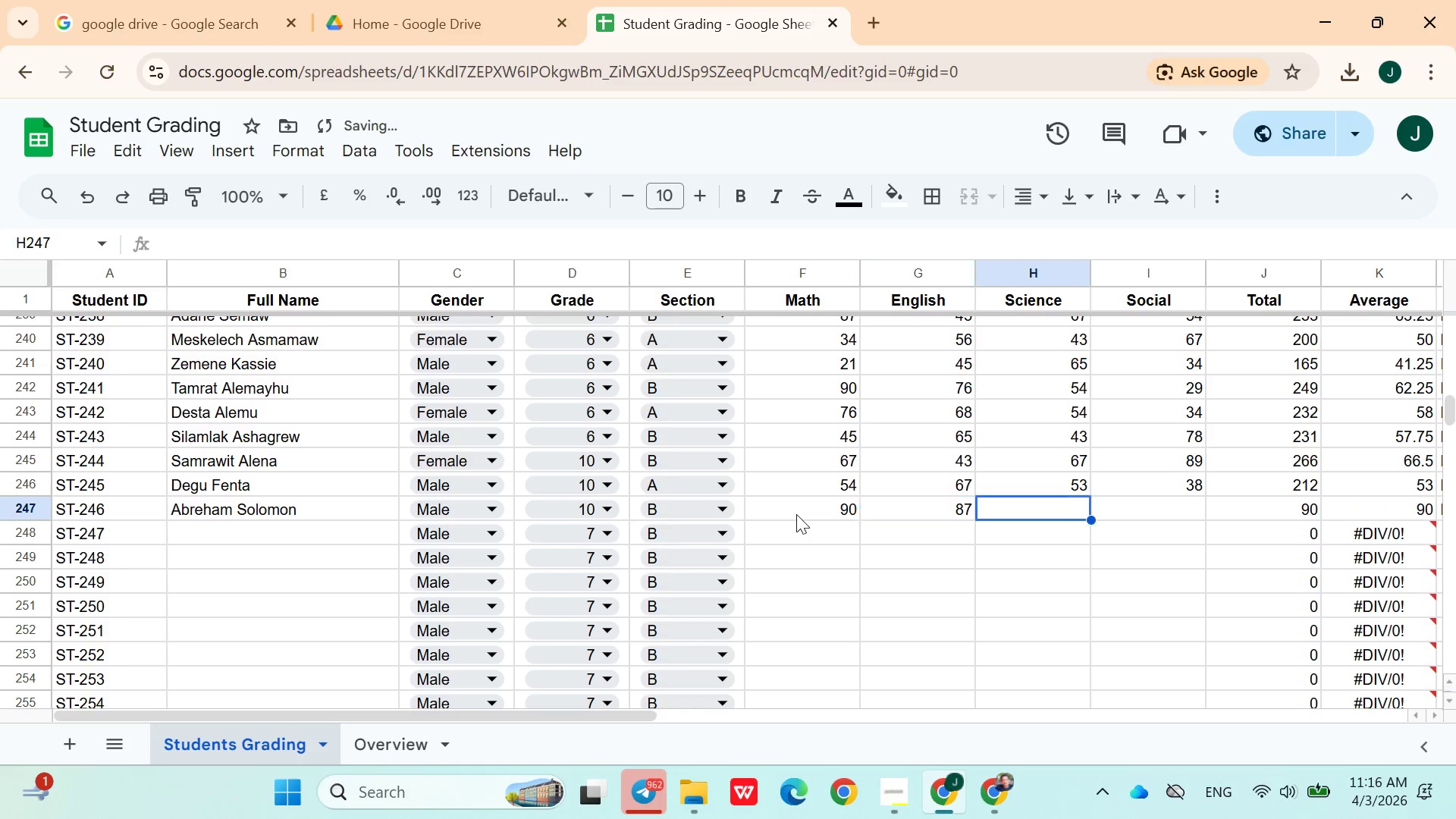 
key(ArrowRight)
 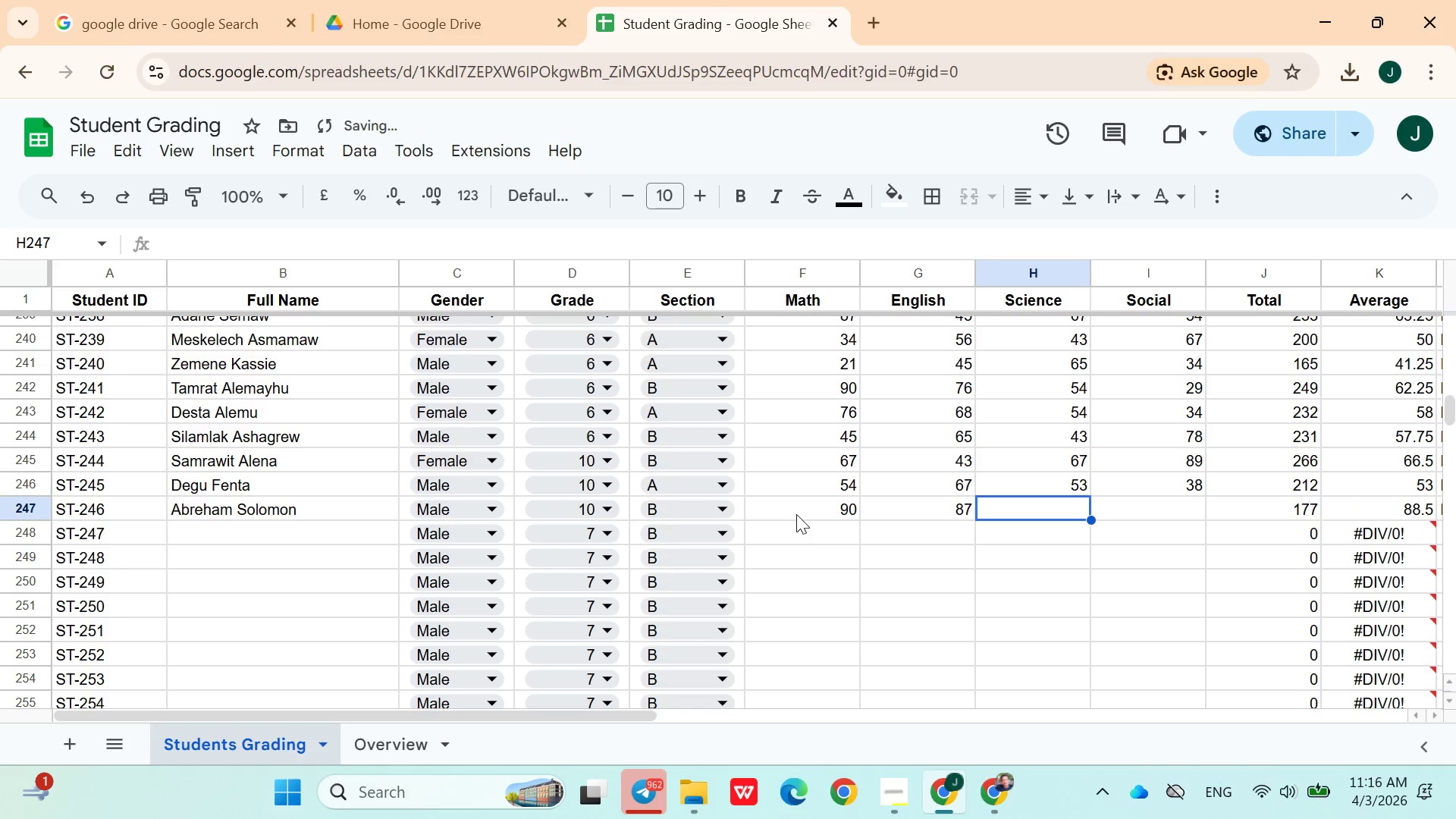 
type(94)
 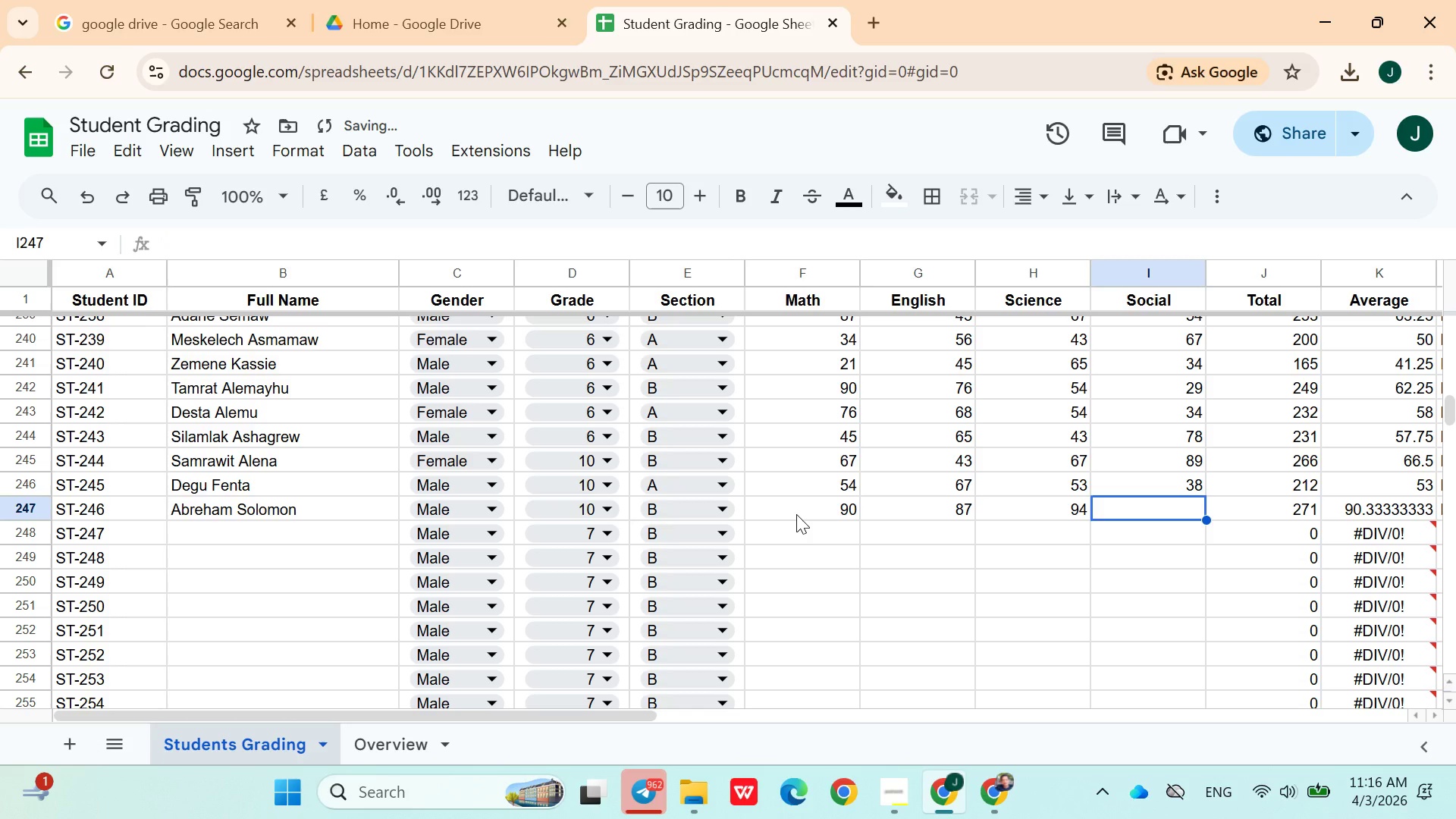 
key(ArrowRight)
 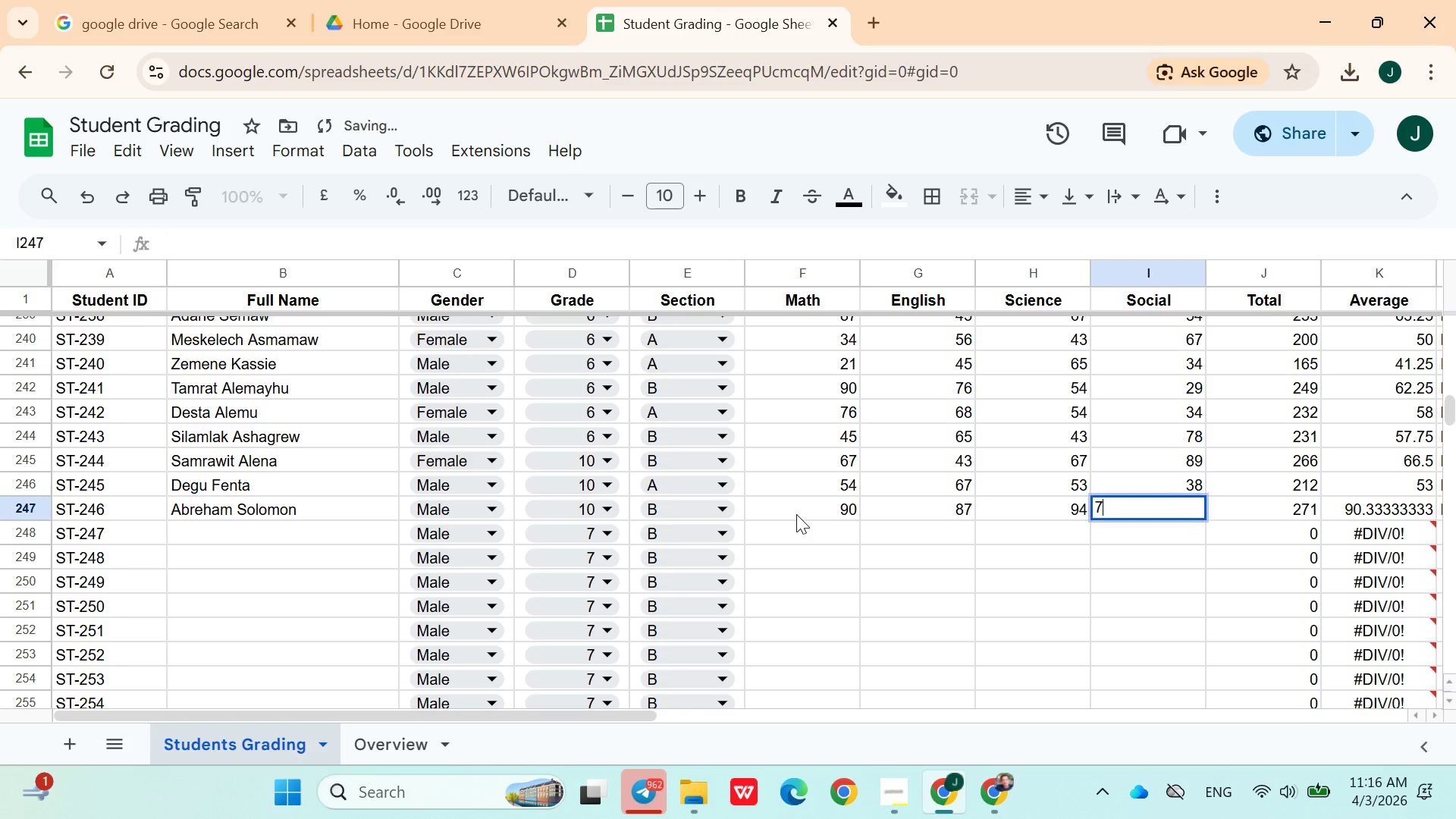 
type(79)
 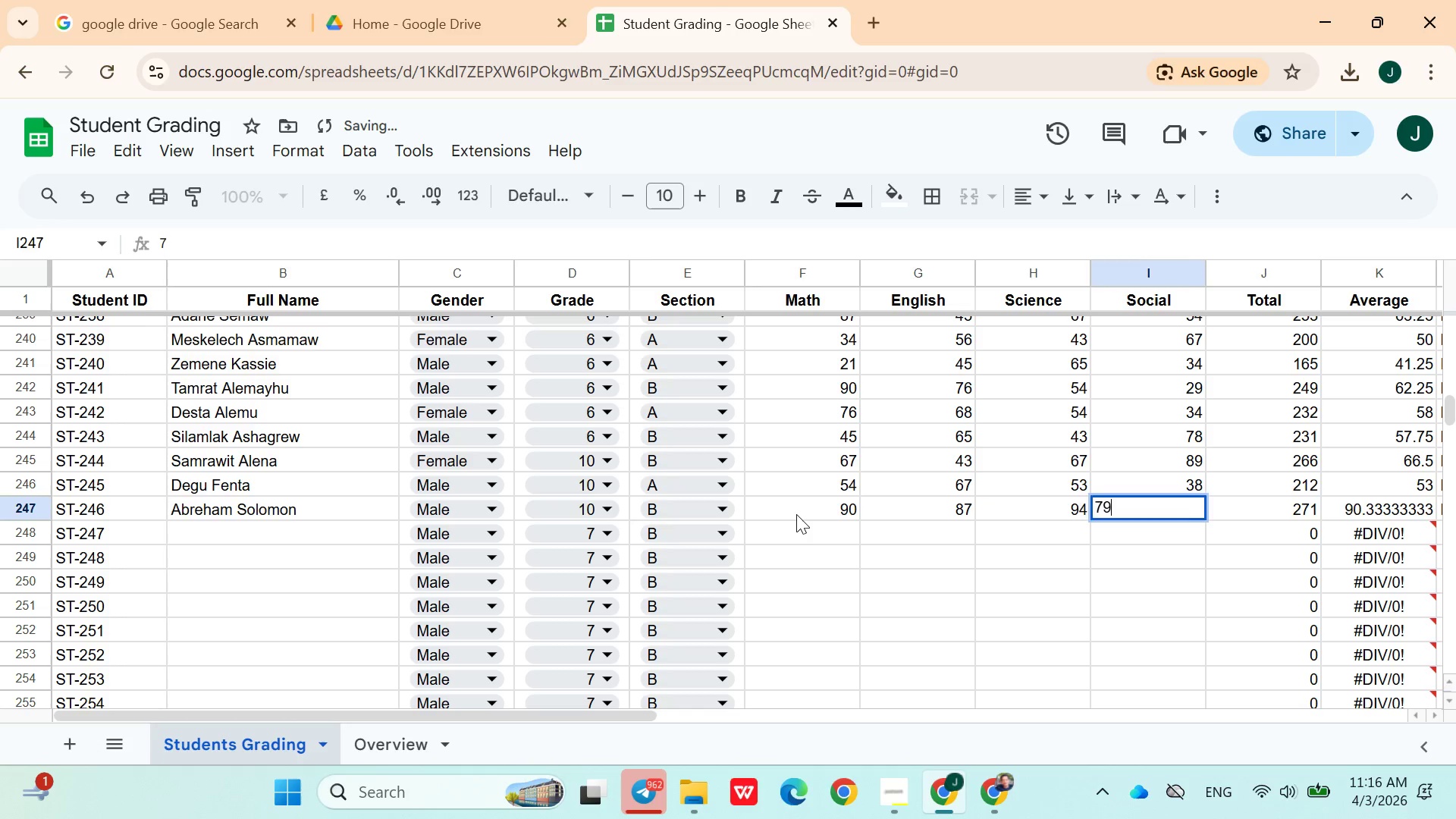 
key(ArrowRight)
 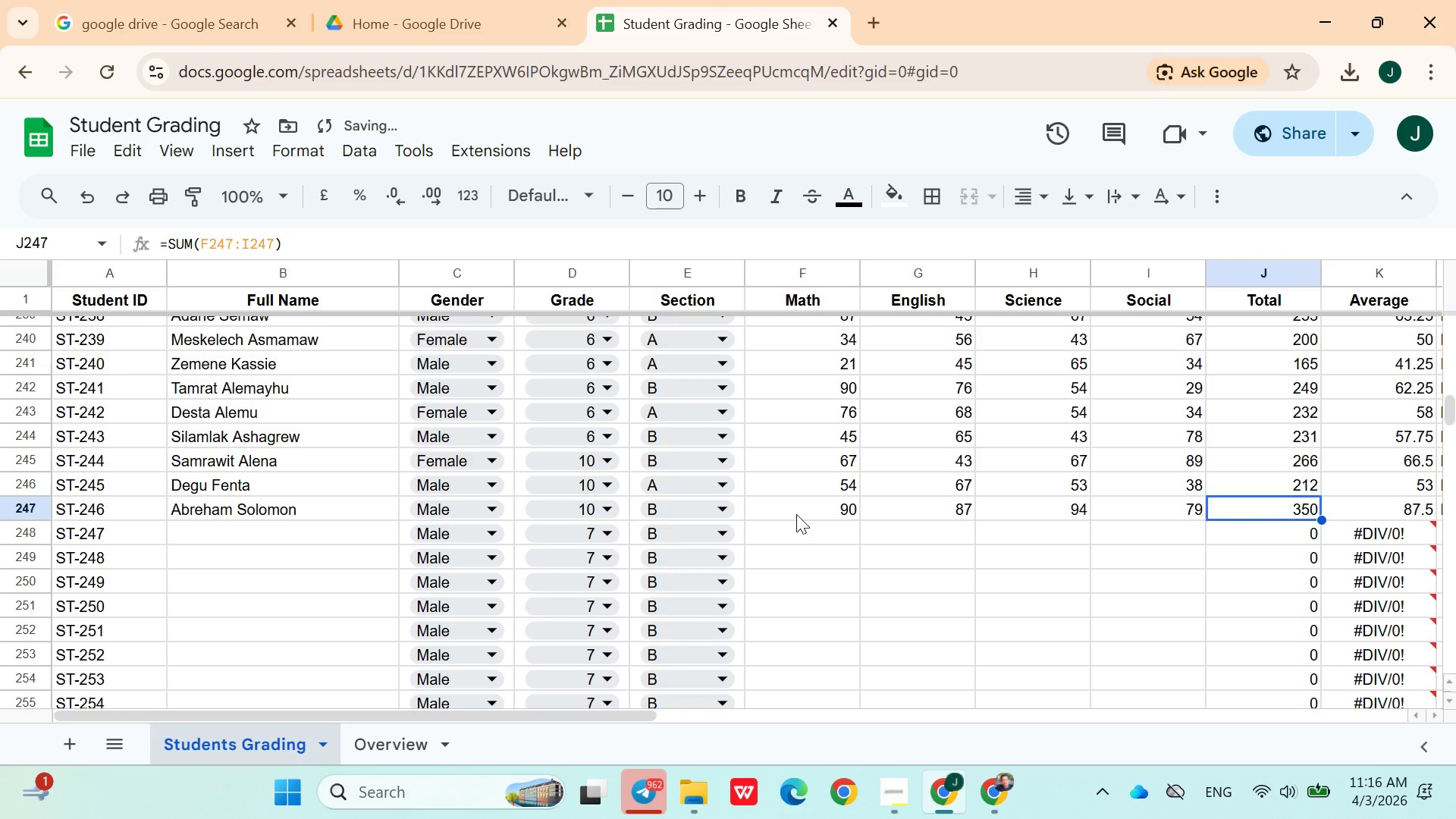 
key(ArrowDown)
 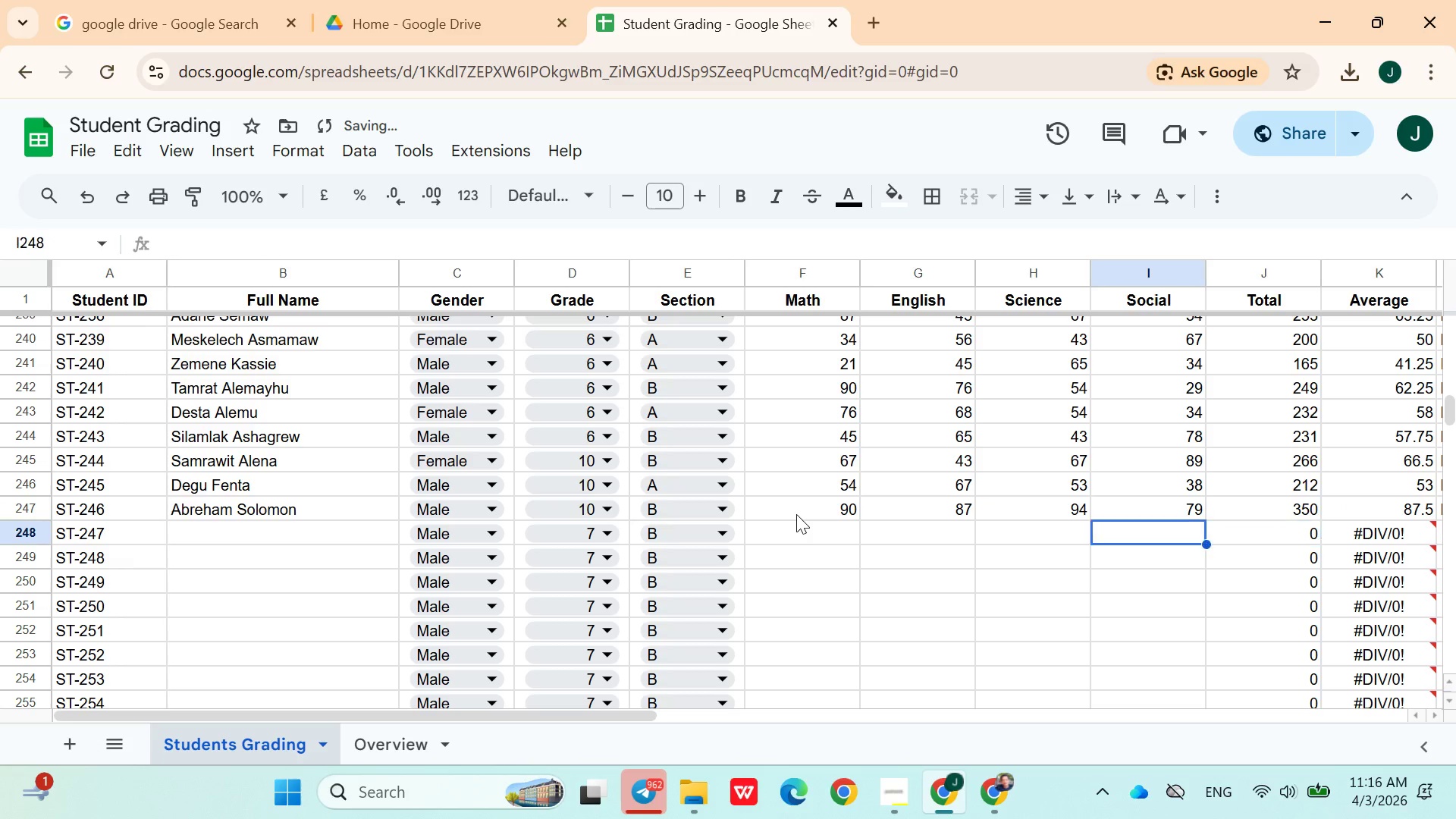 
hold_key(key=ArrowLeft, duration=0.89)
 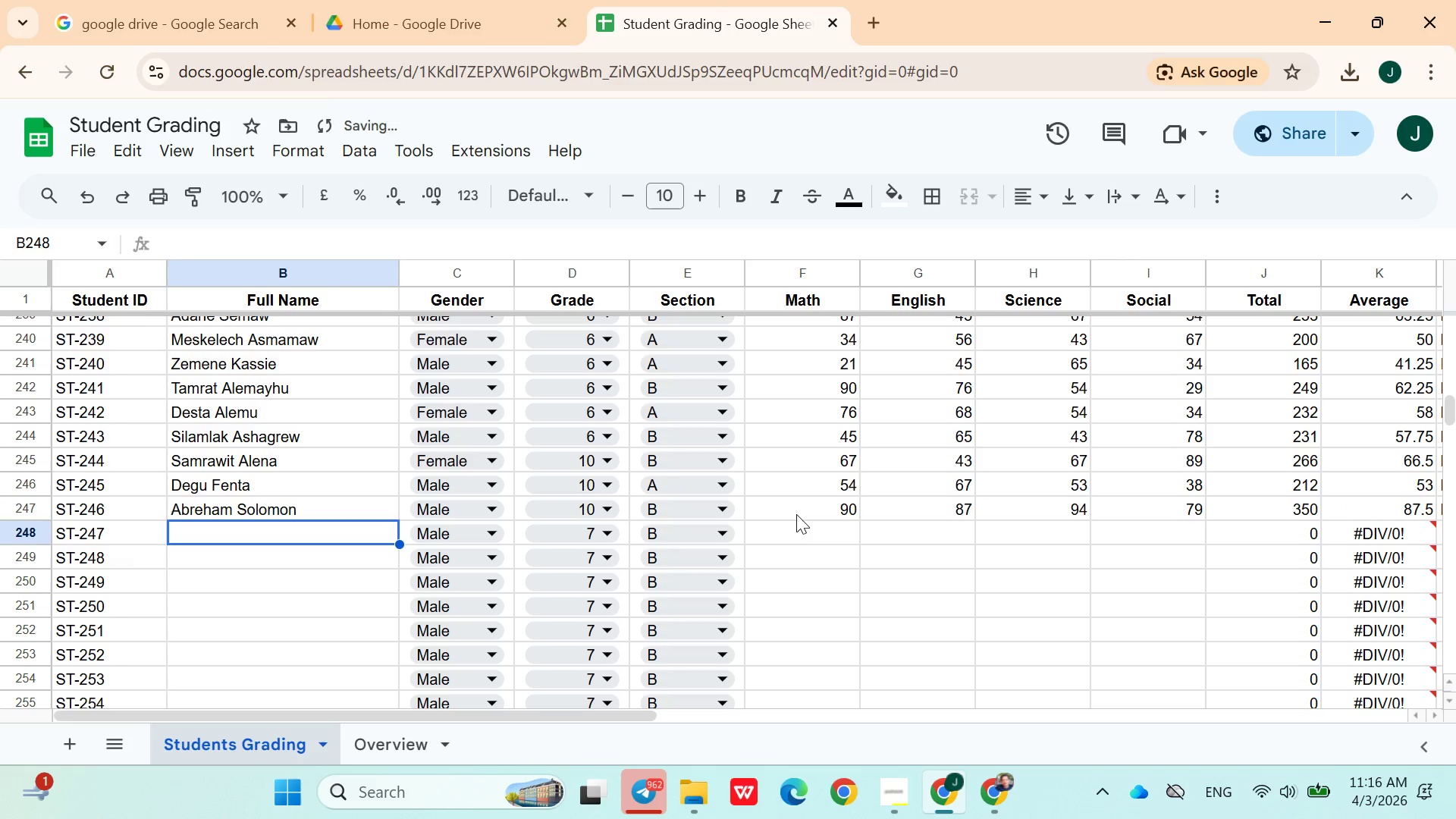 
key(ArrowRight)
 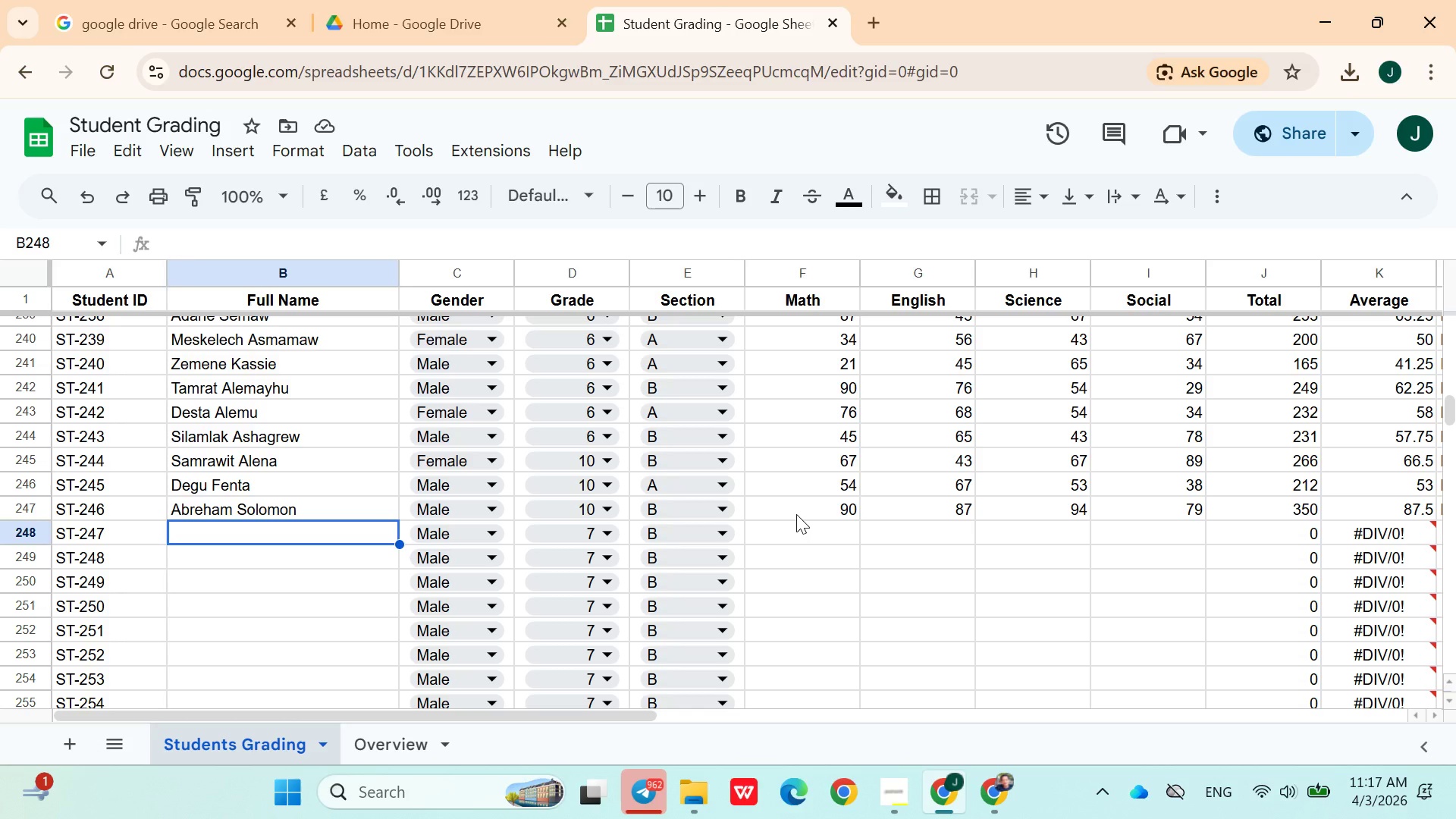 
wait(14.91)
 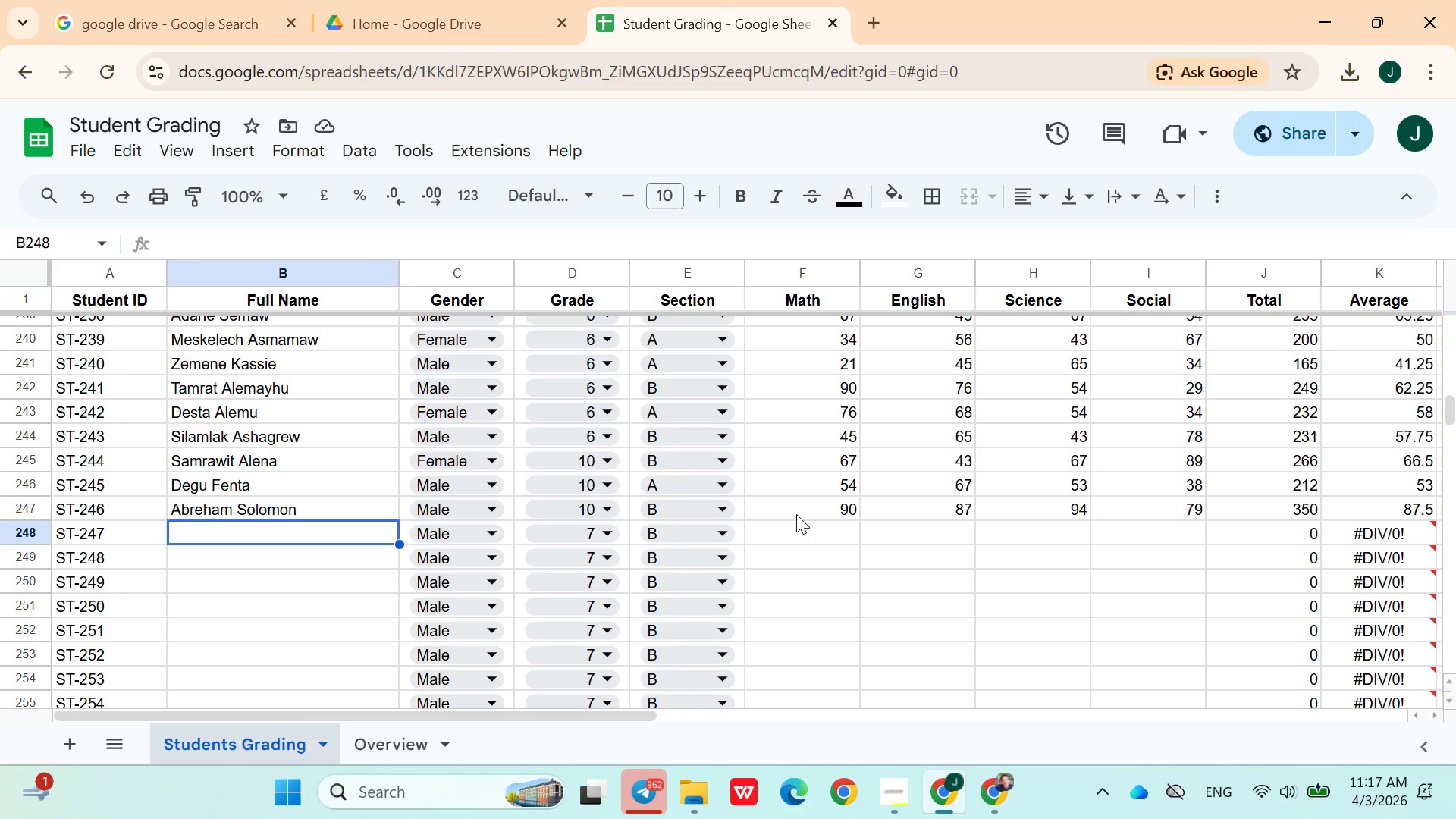 
type(Munira Abyu)
 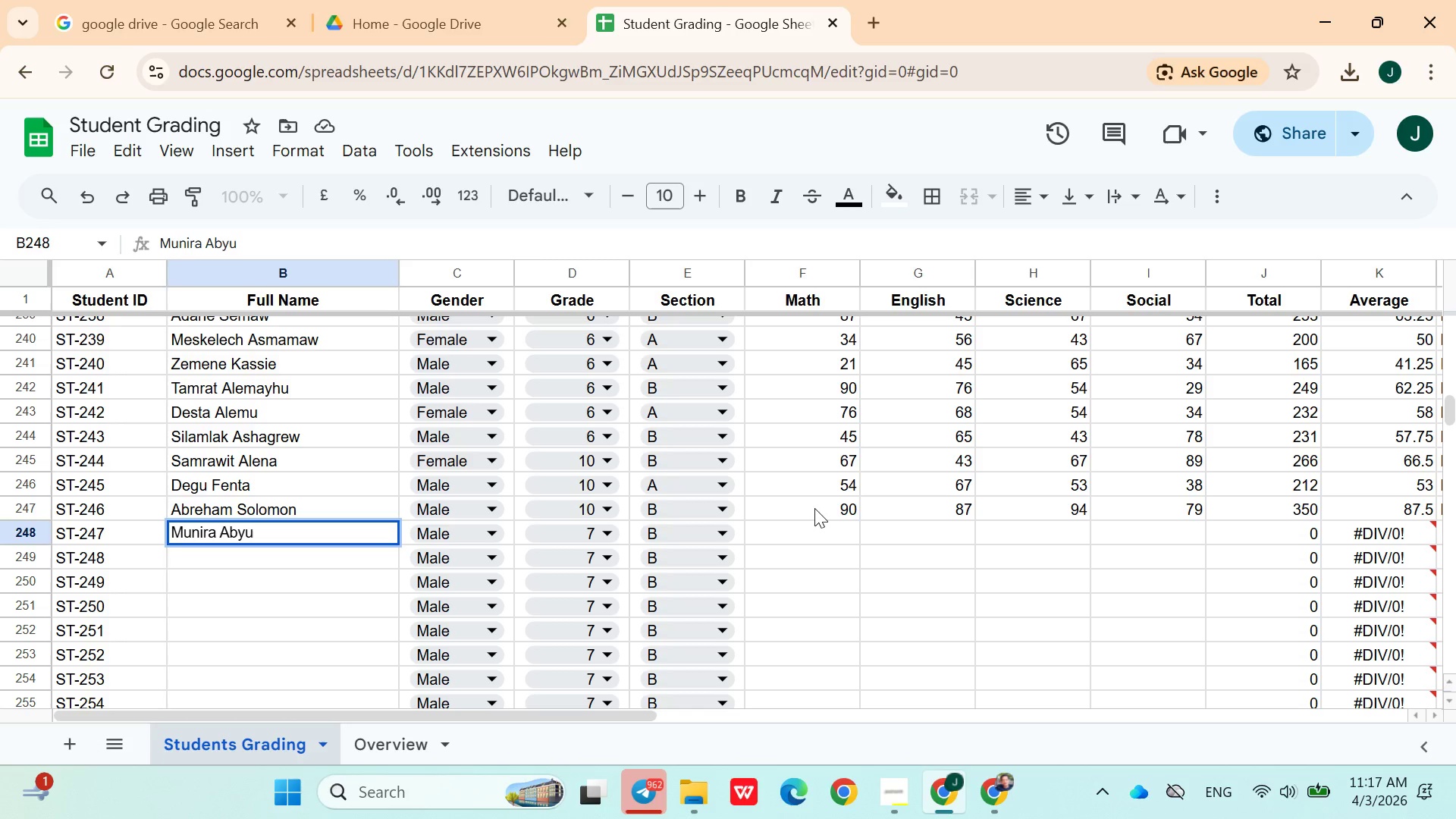 
left_click([613, 535])
 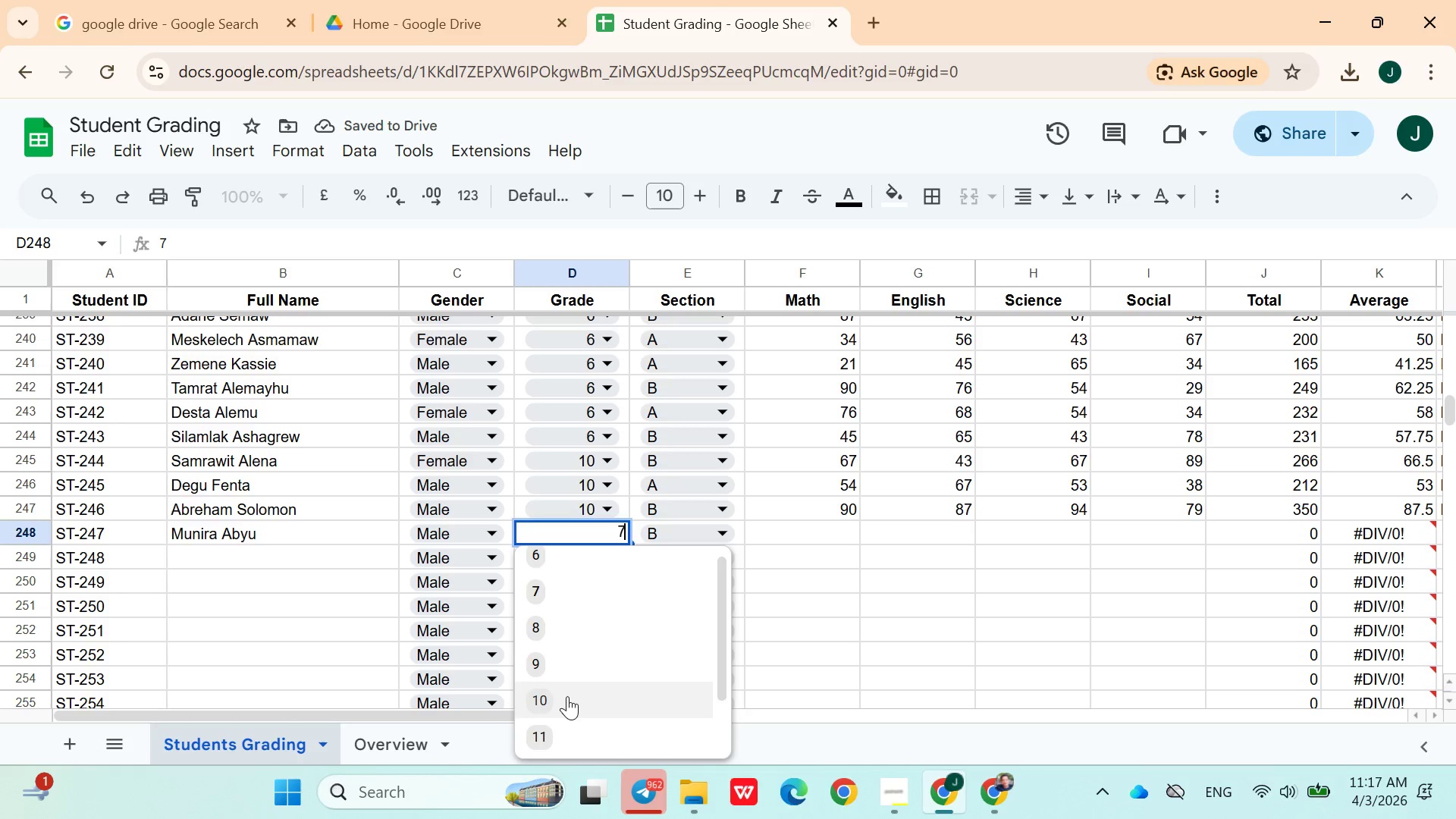 
left_click([560, 707])
 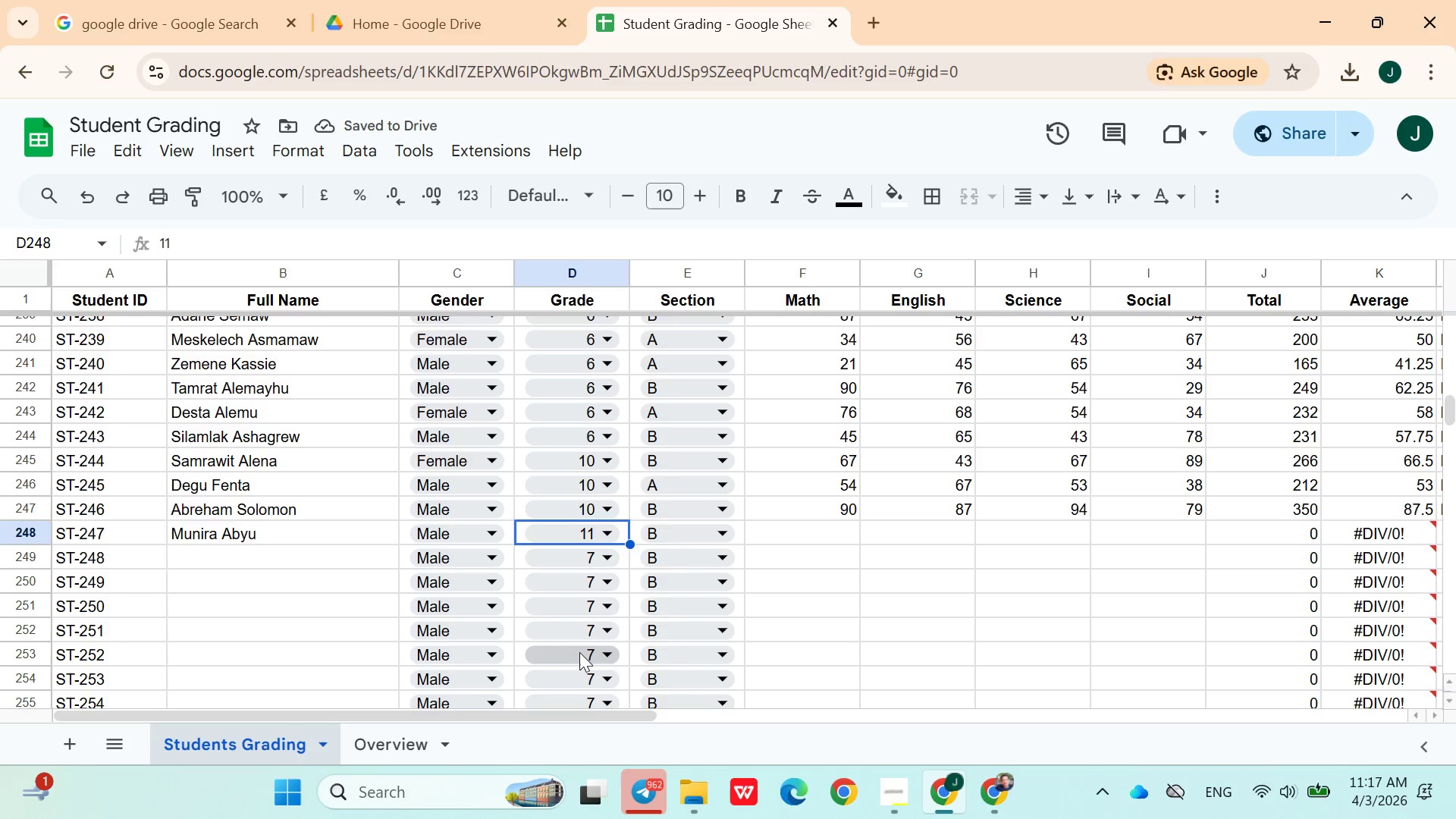 
left_click([419, 738])
 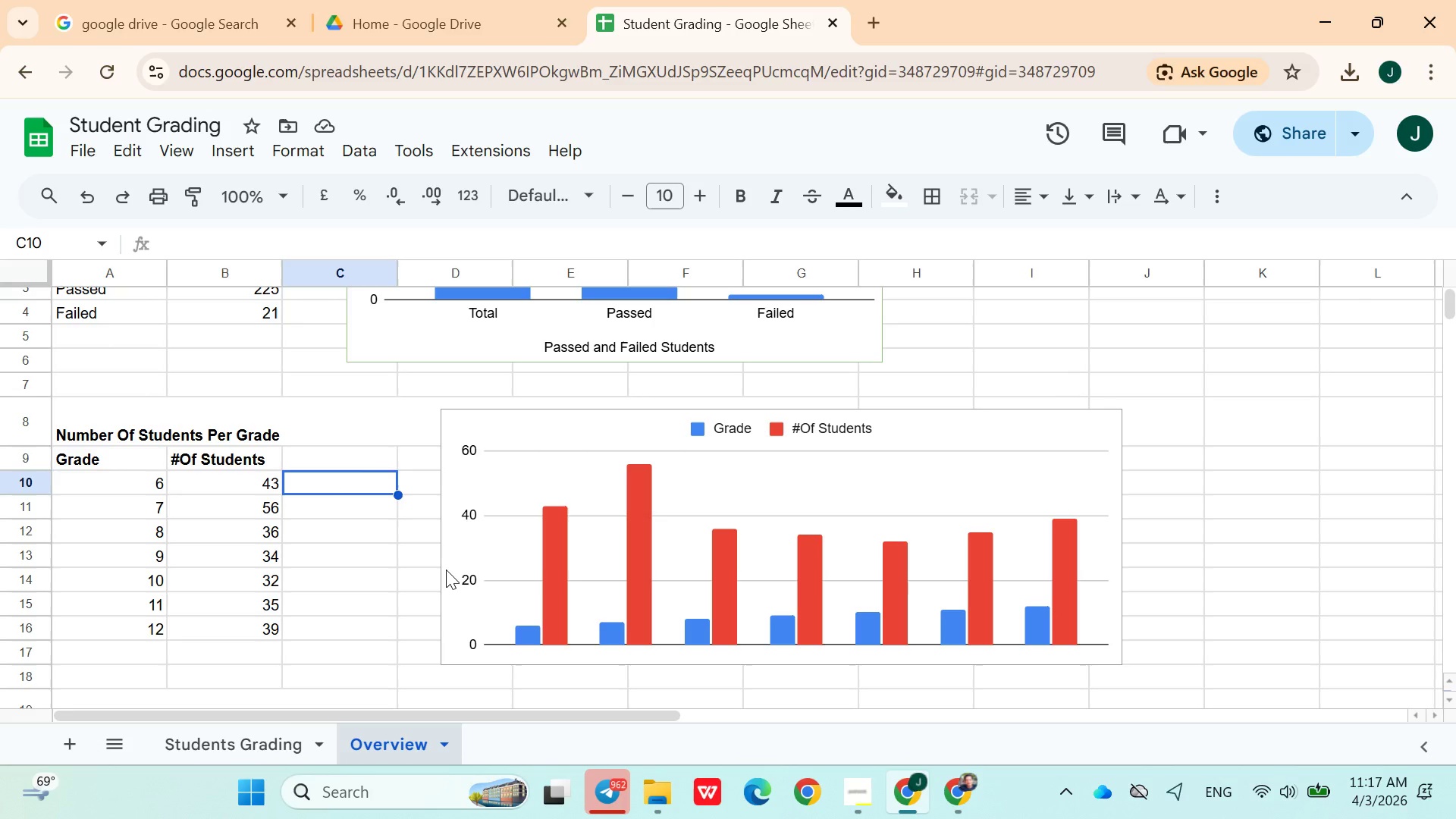 
wait(14.2)
 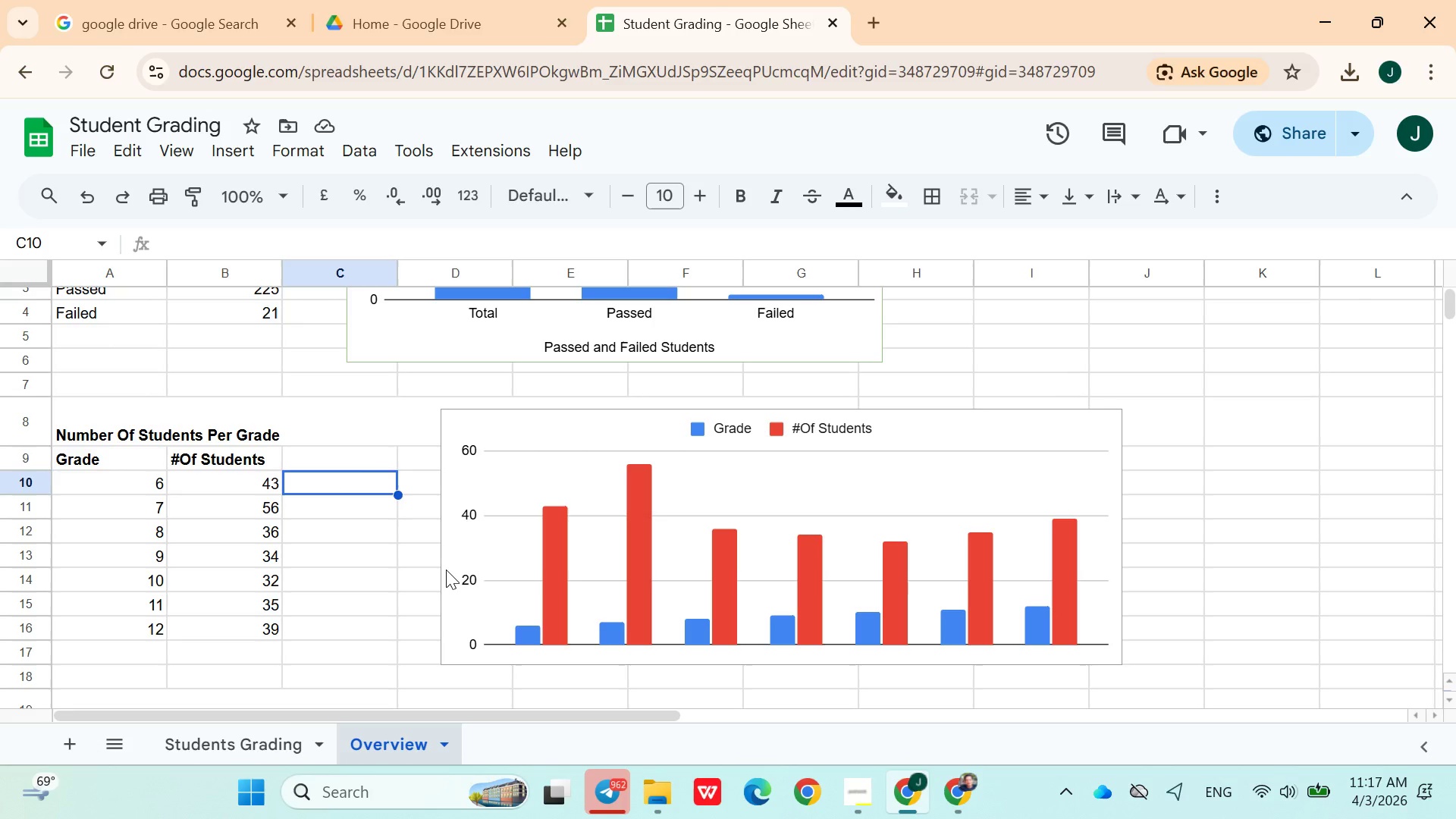 
left_click([265, 745])
 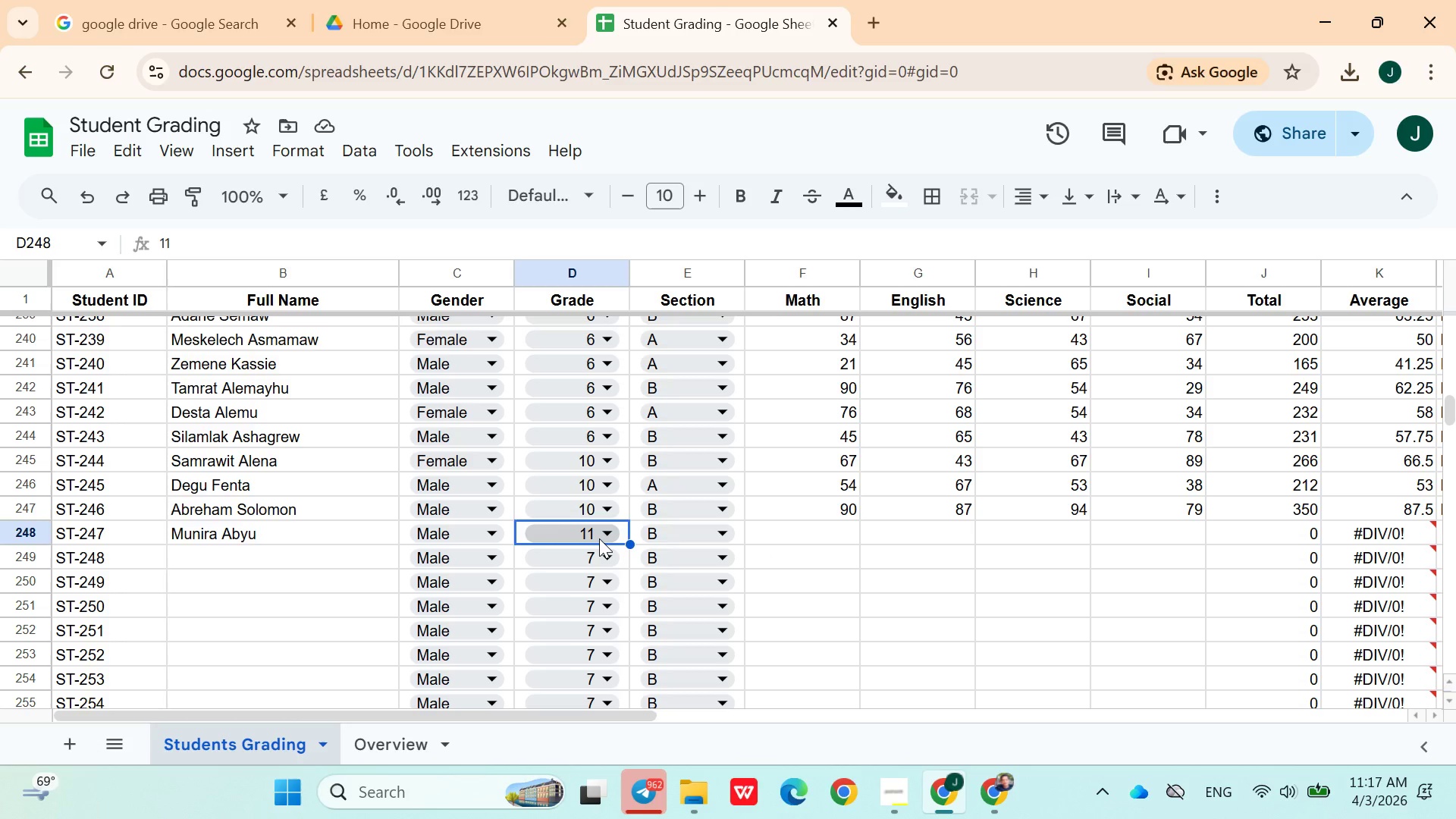 
left_click([599, 538])
 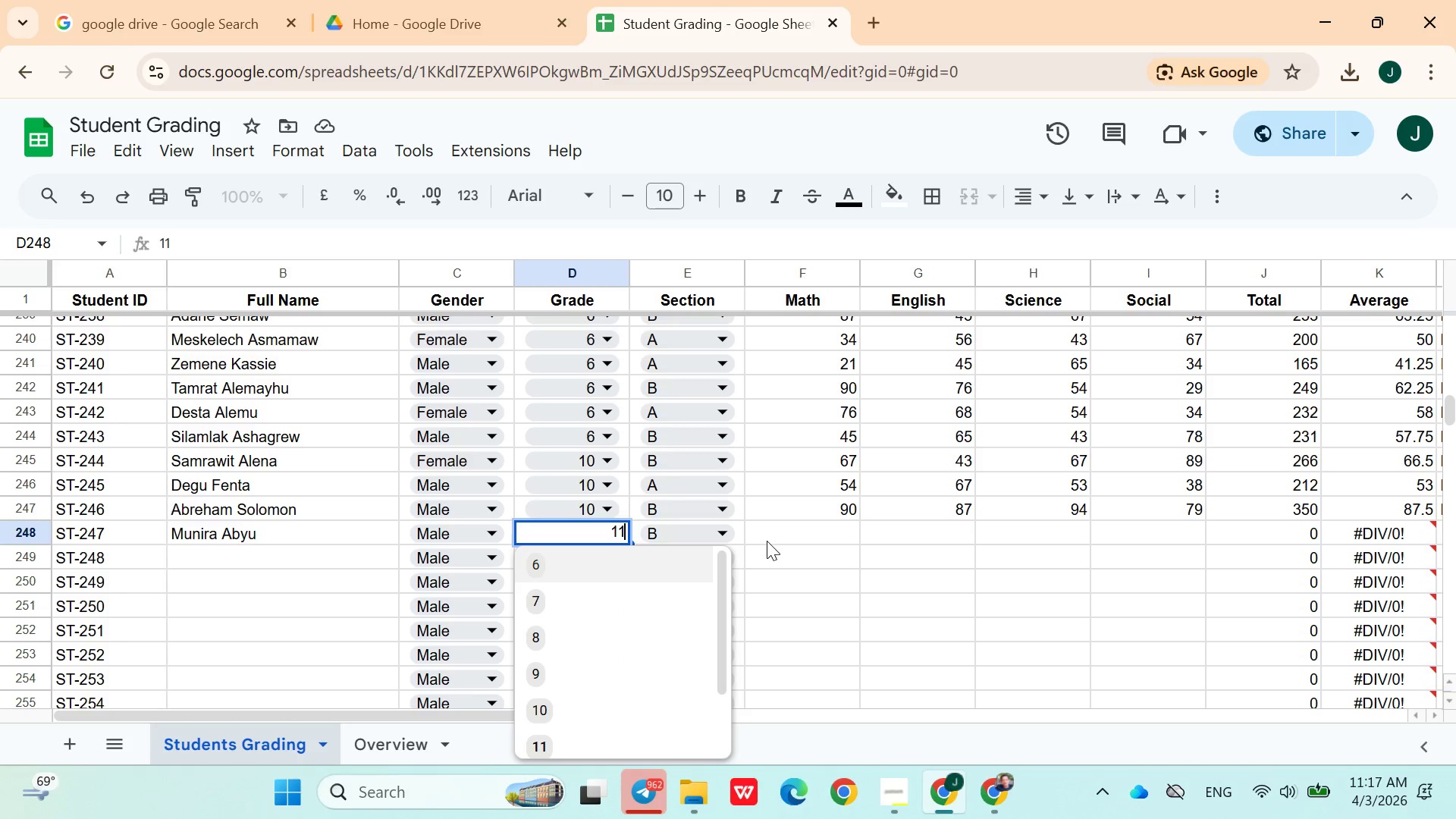 
left_click([724, 525])
 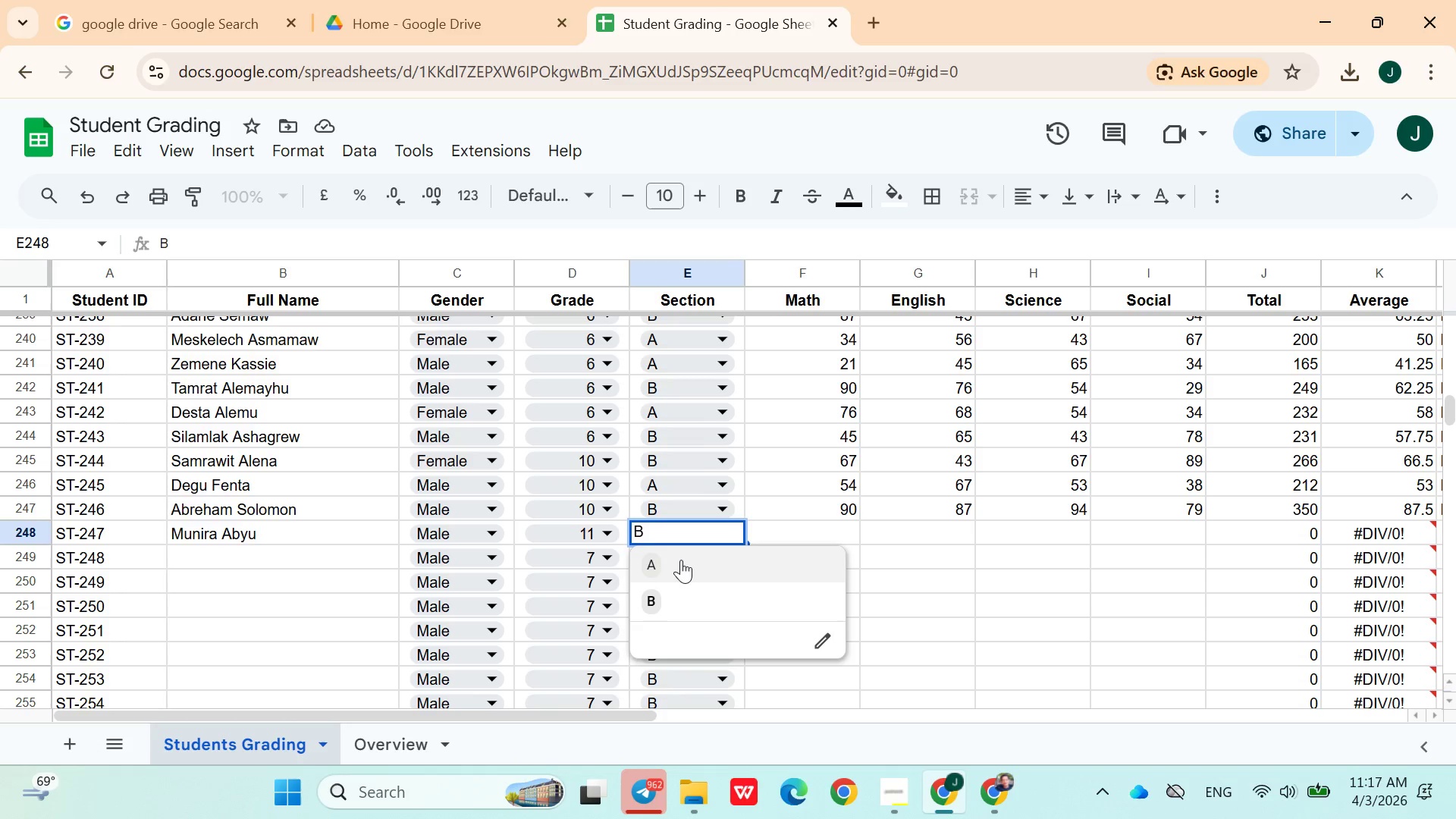 
left_click([679, 561])
 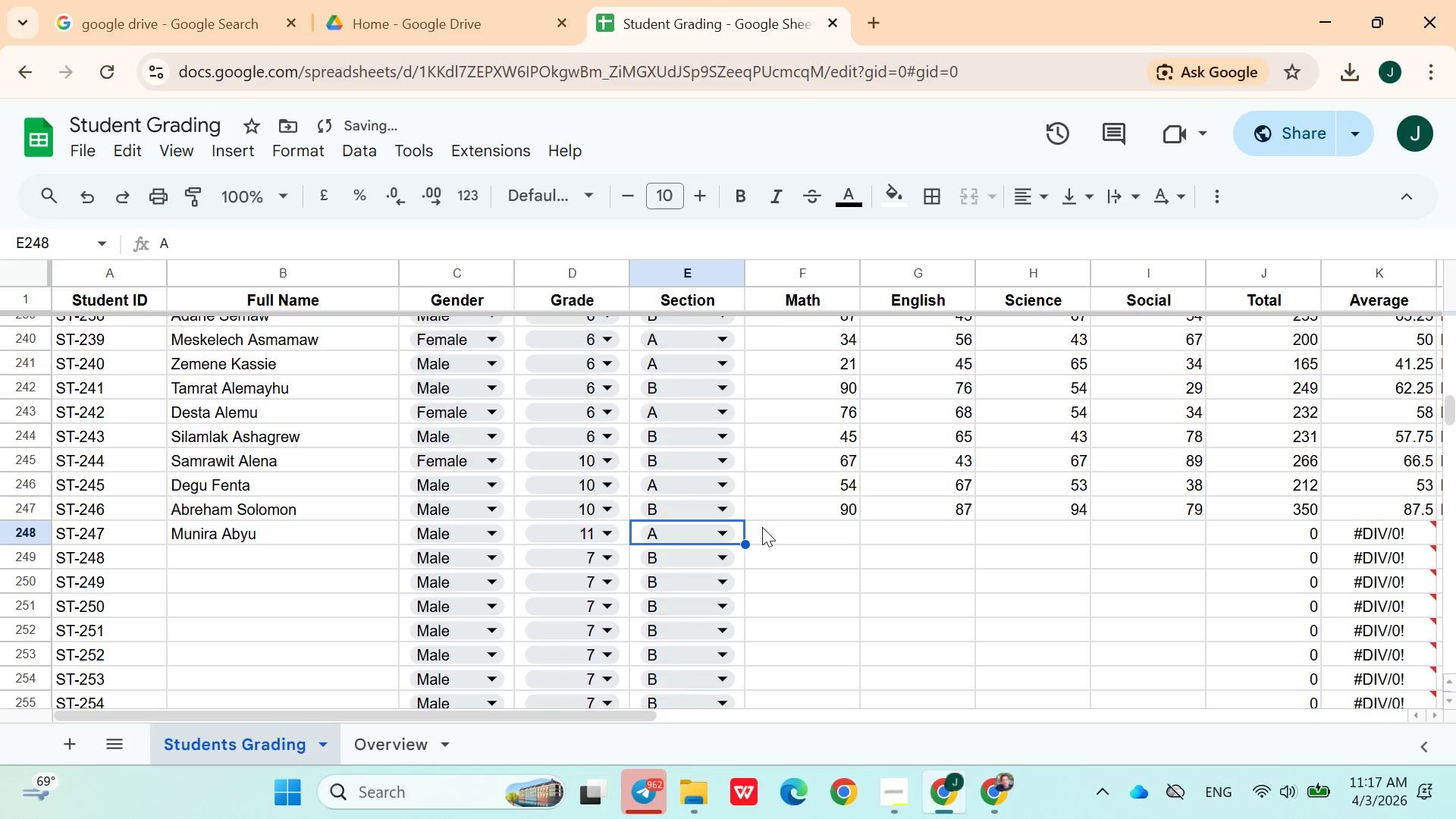 
left_click([762, 532])
 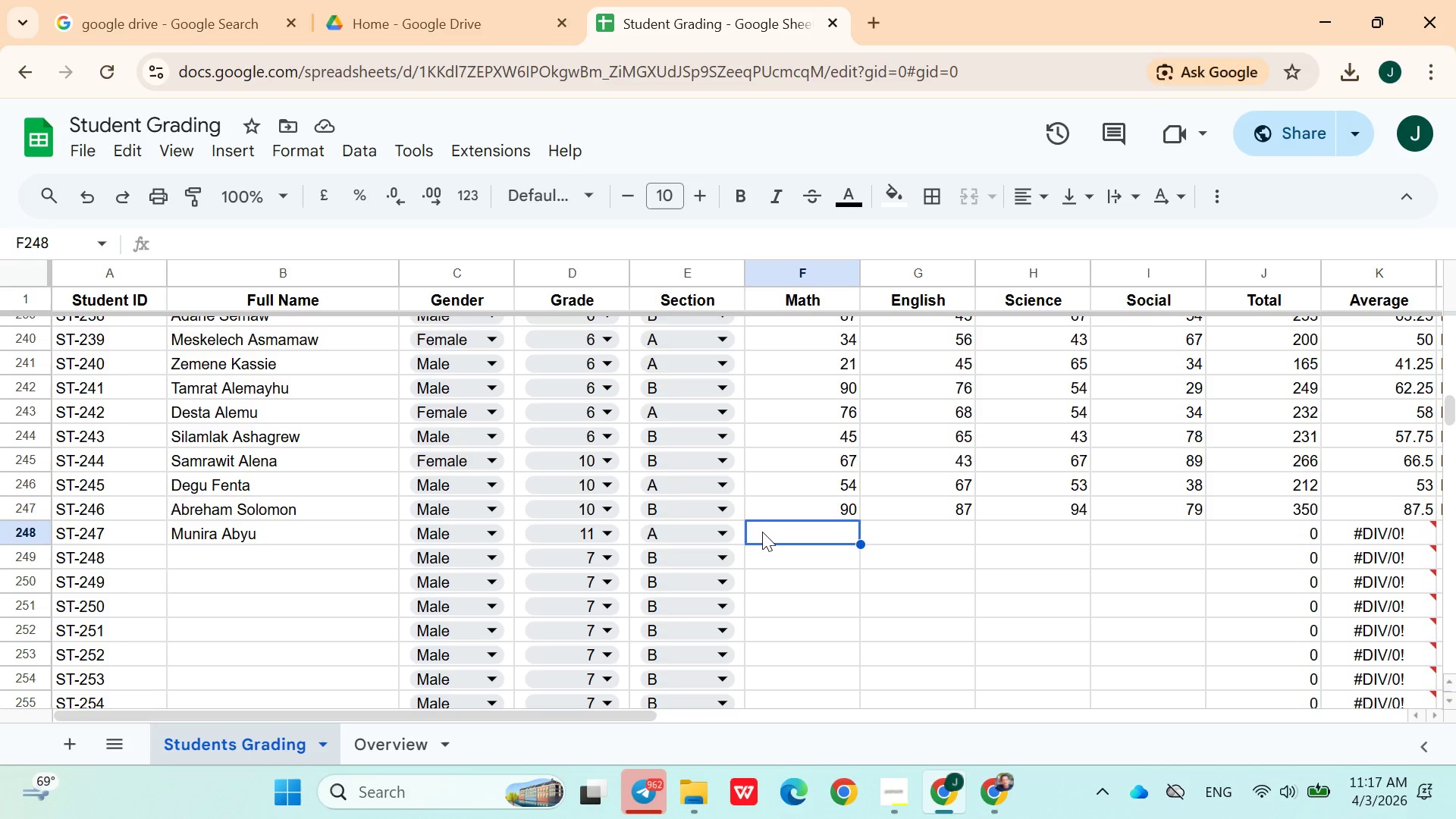 
wait(7.66)
 